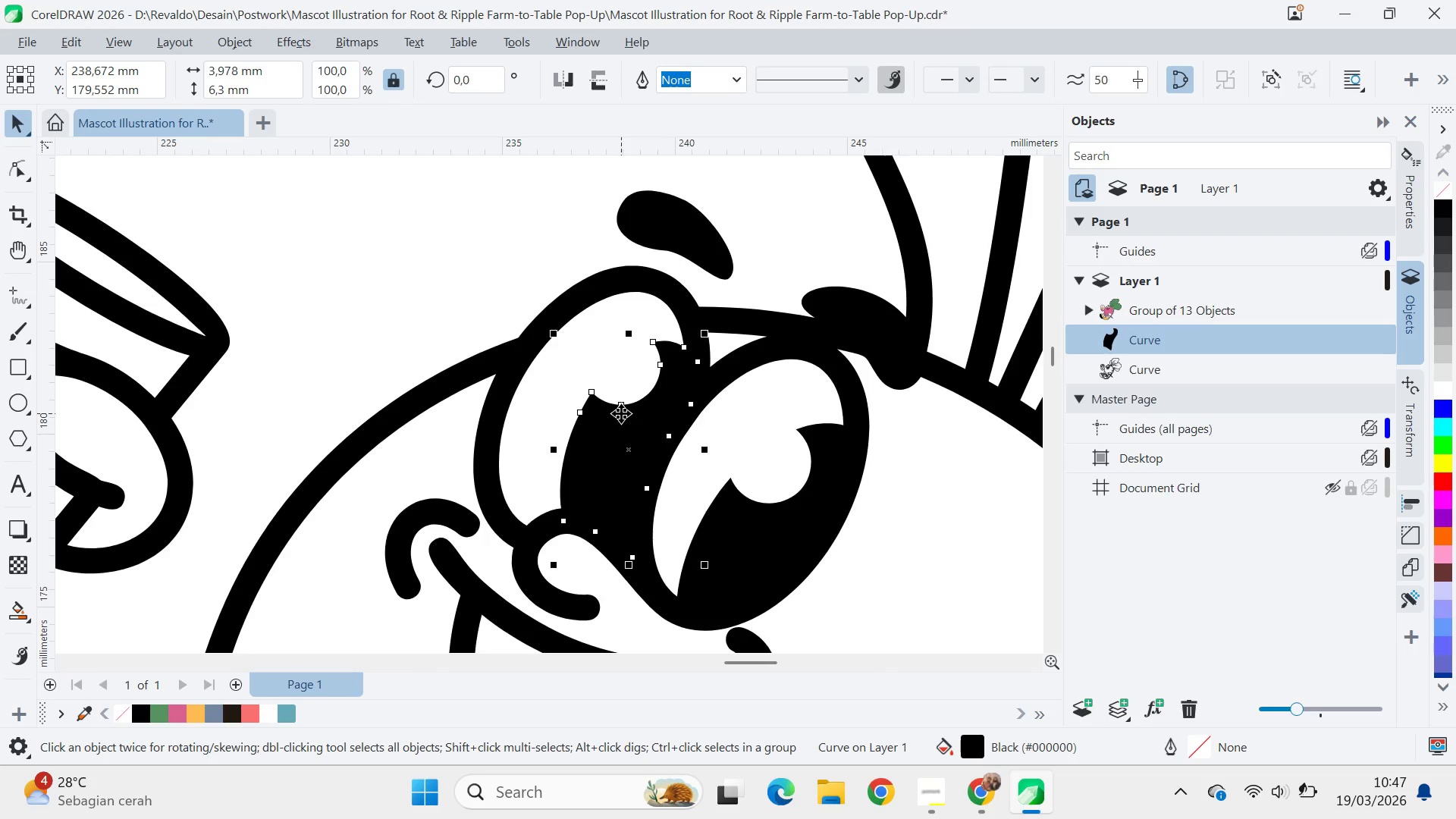 
hold_key(key=ShiftLeft, duration=0.69)
 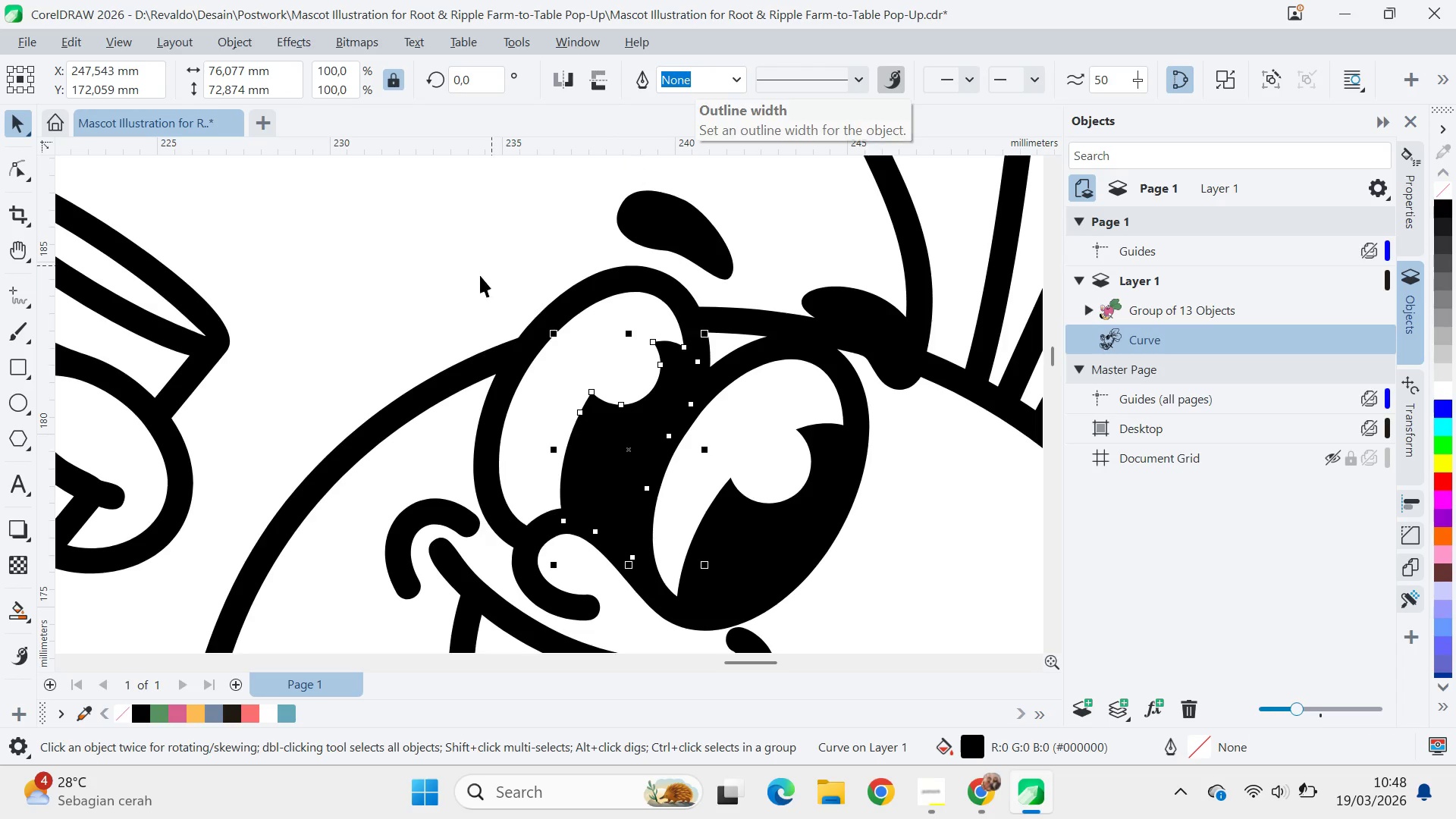 
scroll: coordinate [486, 309], scroll_direction: down, amount: 1.0
 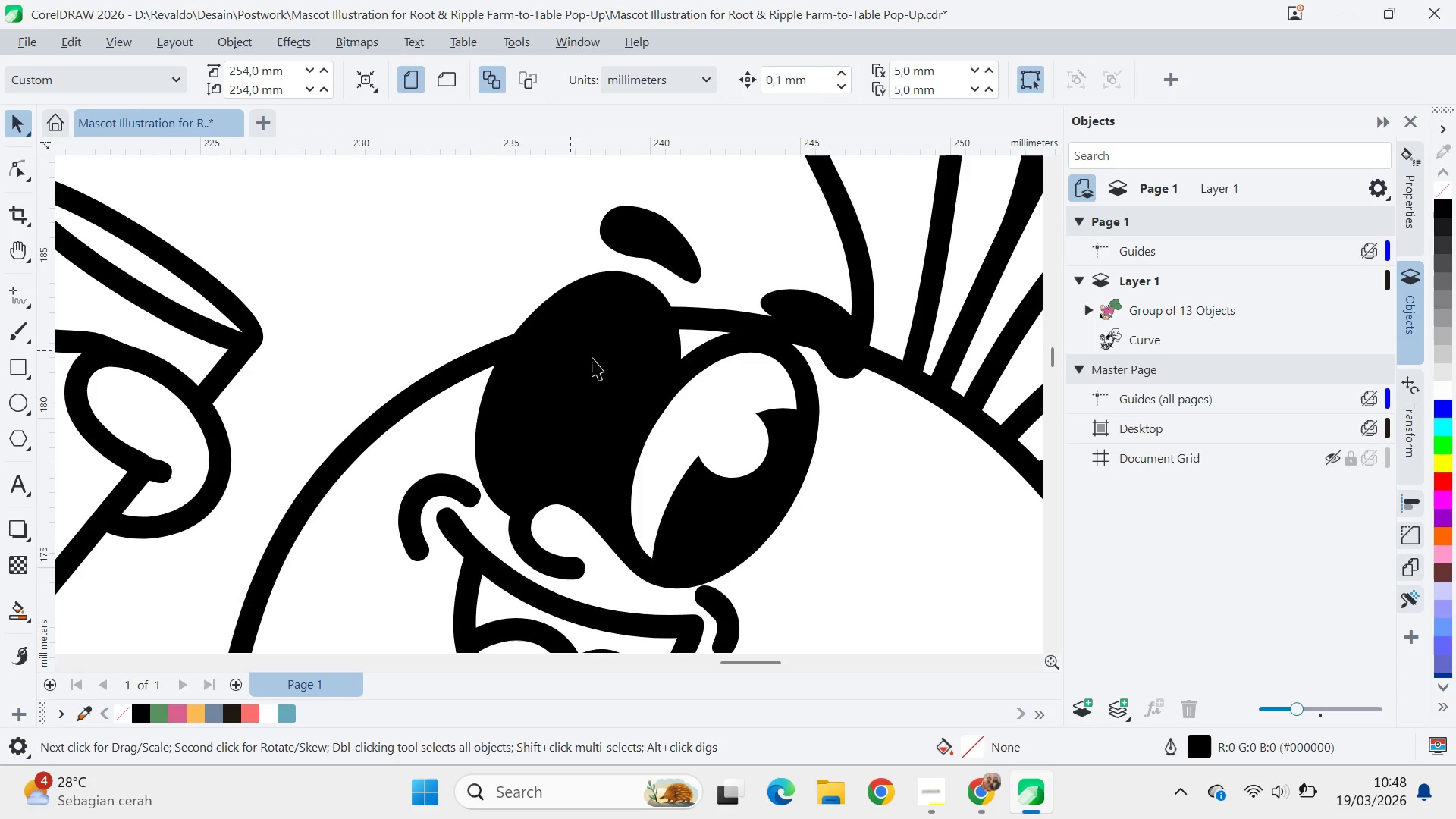 
left_click([609, 360])
 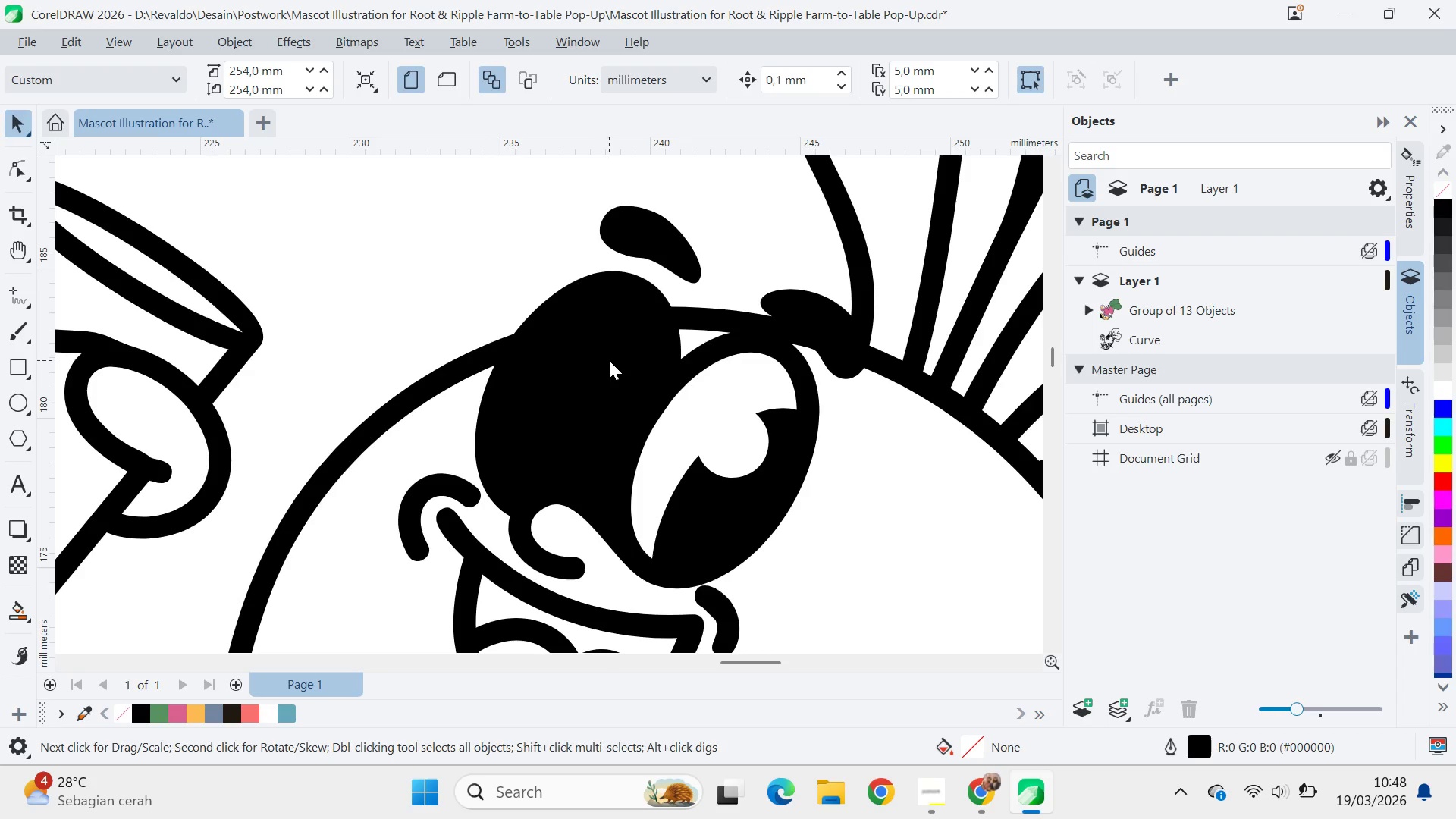 
type(aq)
 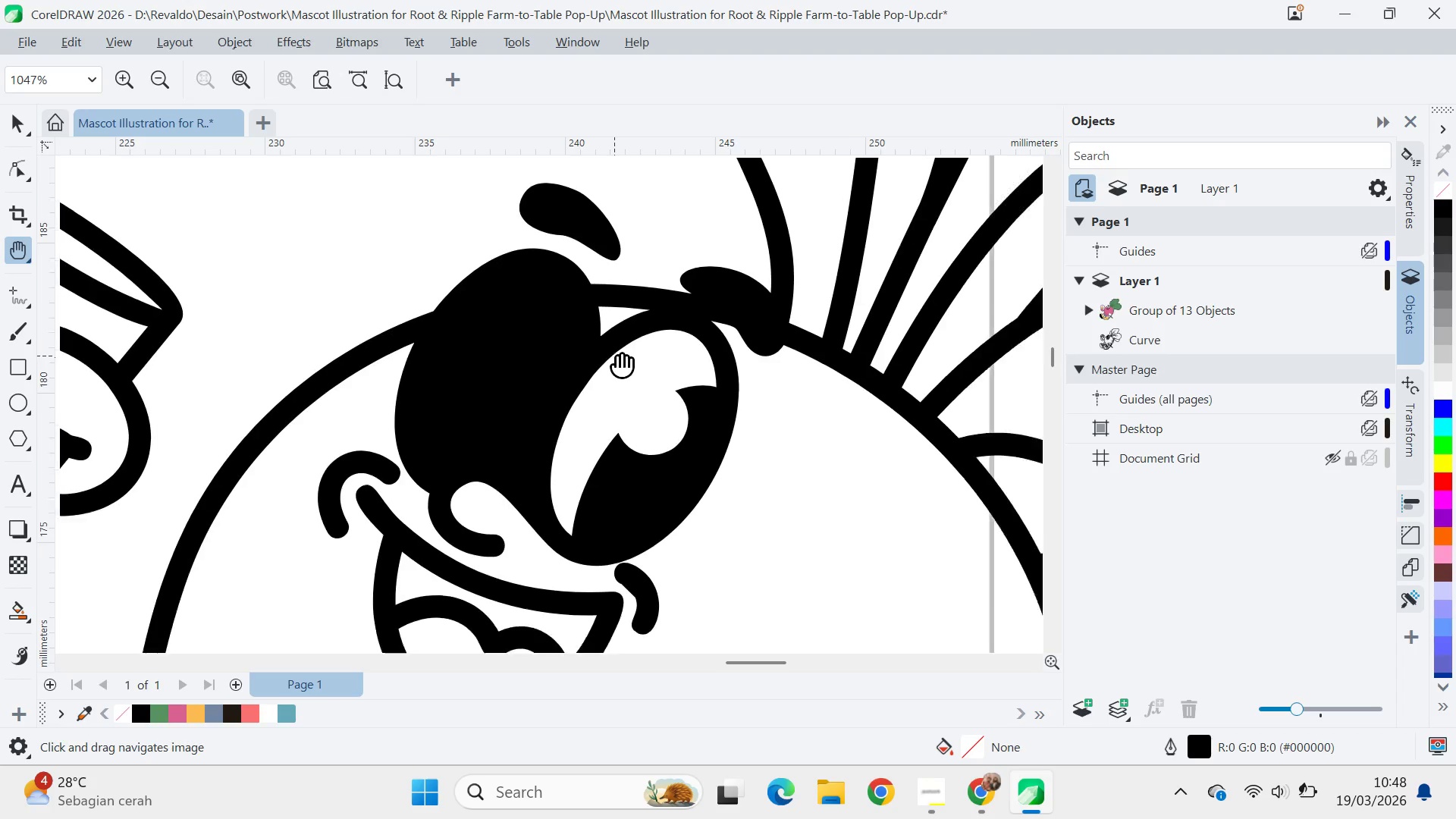 
left_click_drag(start_coordinate=[614, 356], to_coordinate=[736, 405])
 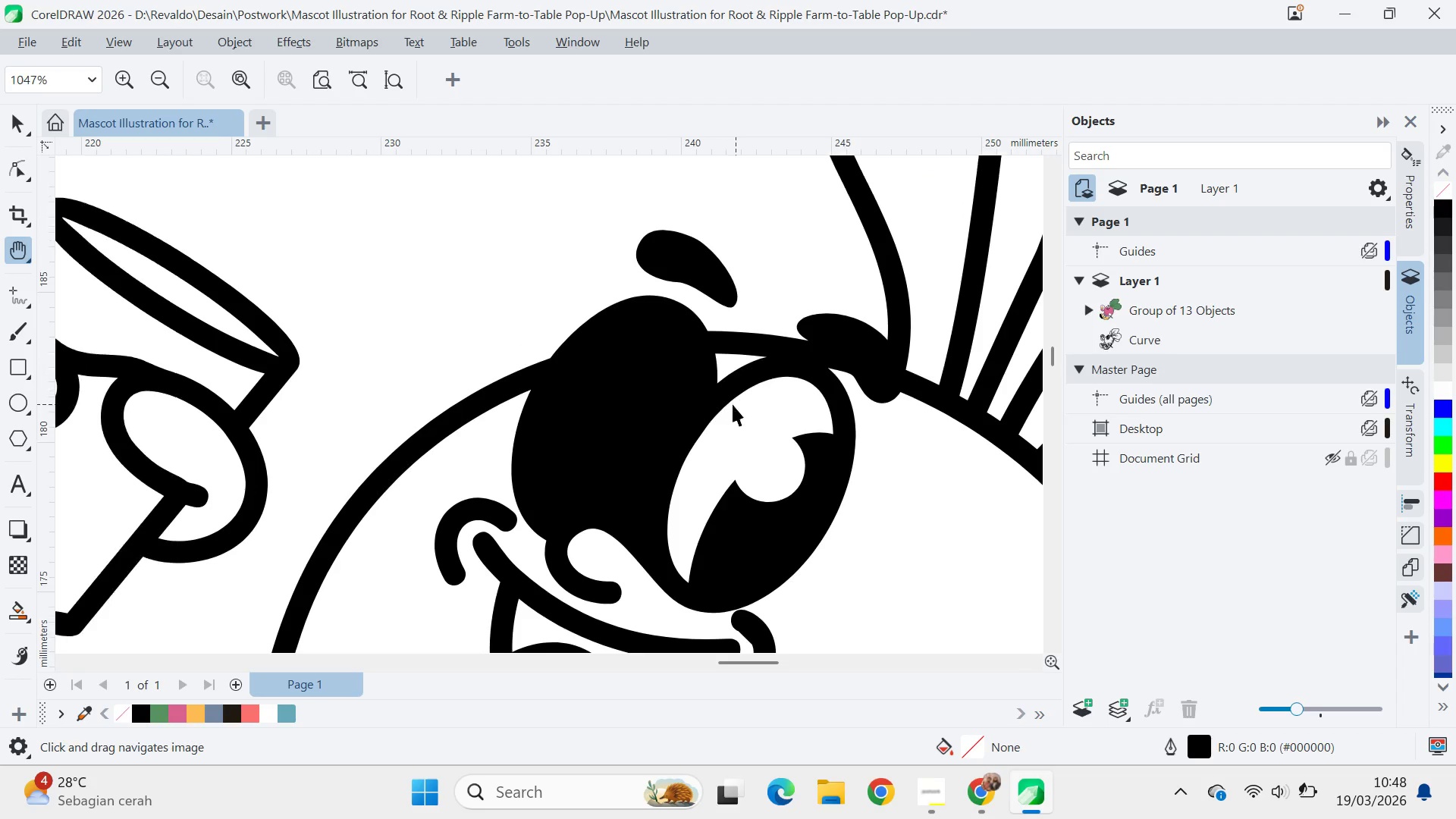 
type(va)
 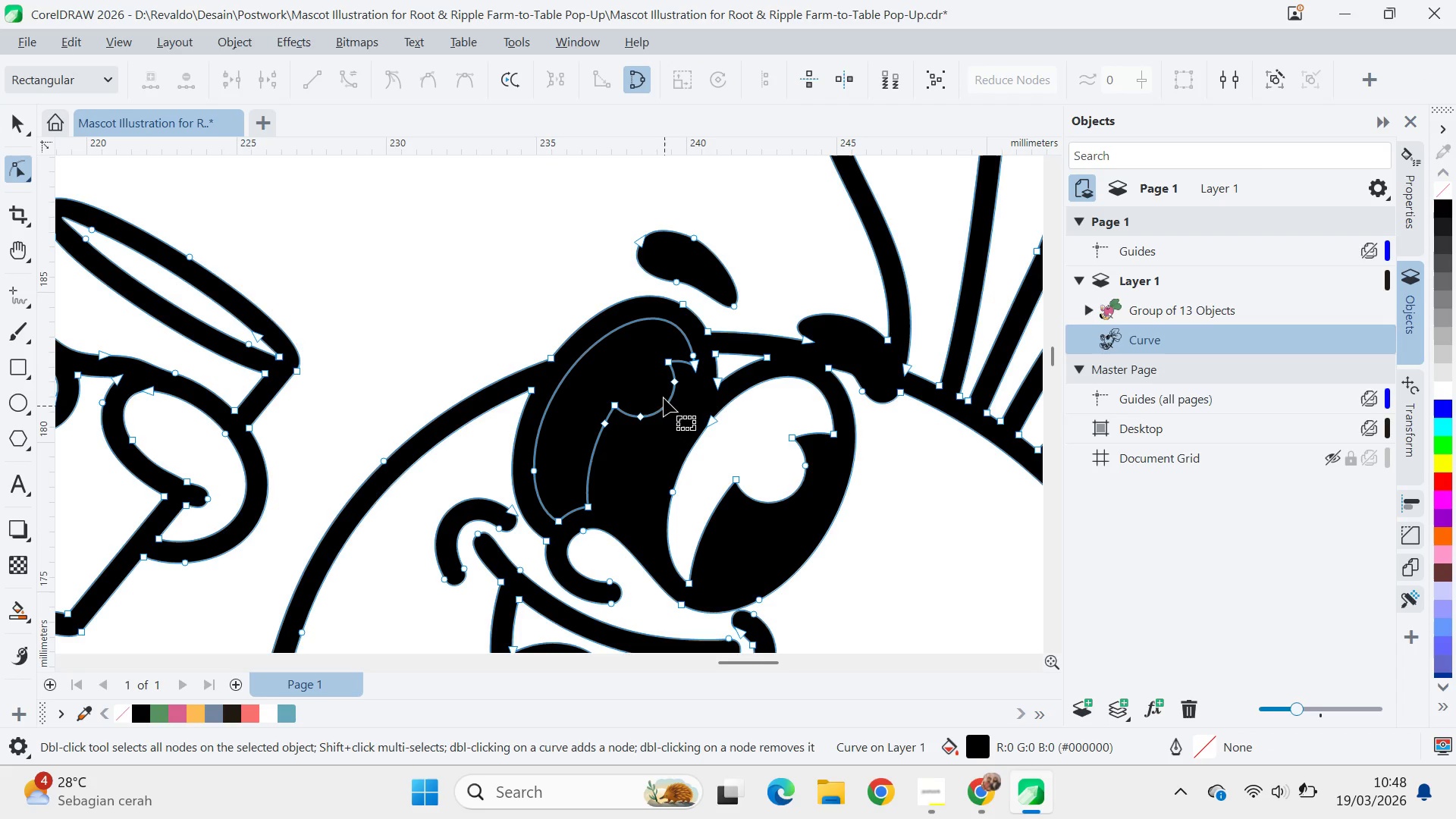 
scroll: coordinate [664, 395], scroll_direction: down, amount: 1.0
 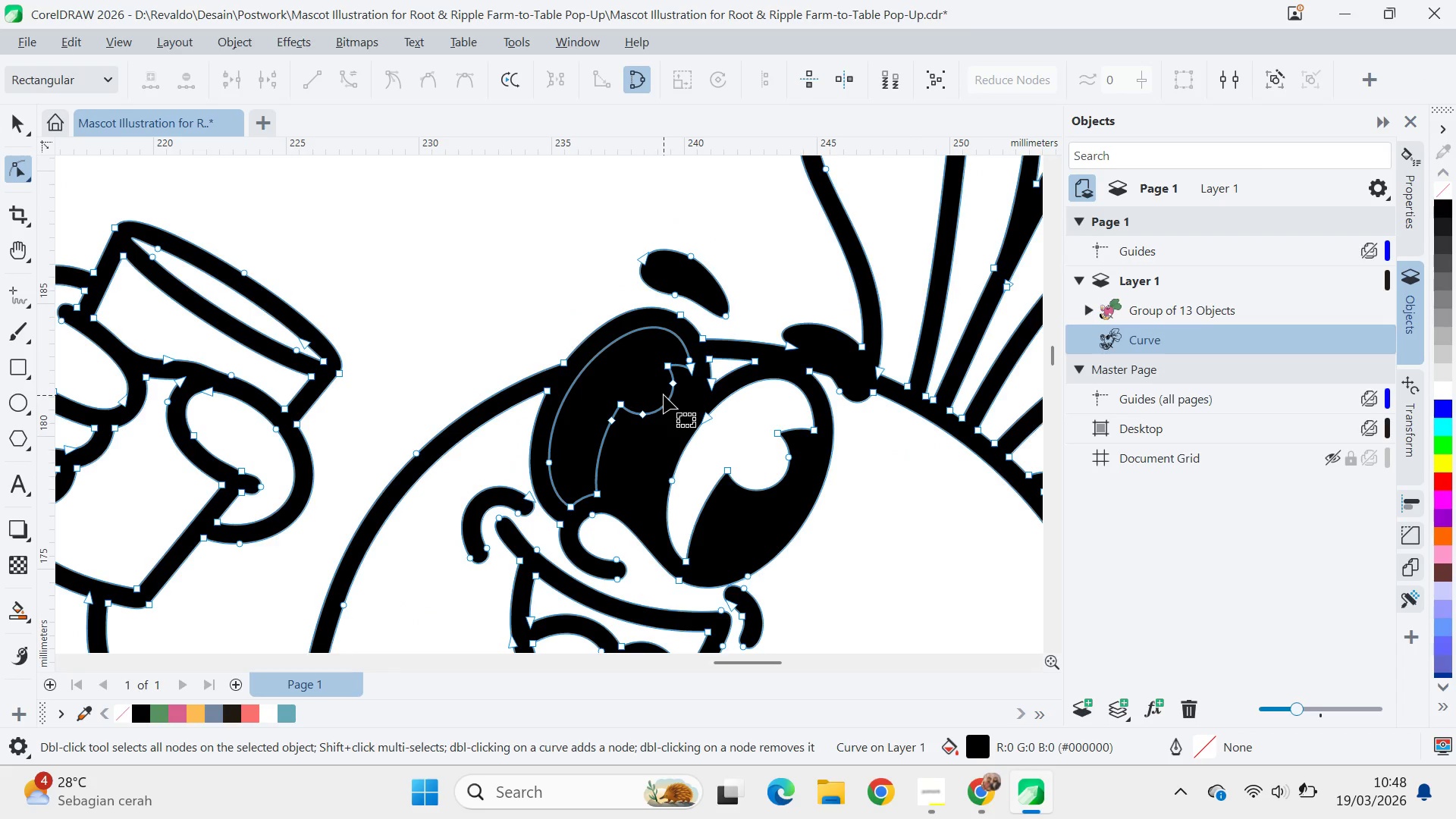 
key(Control+Z)
 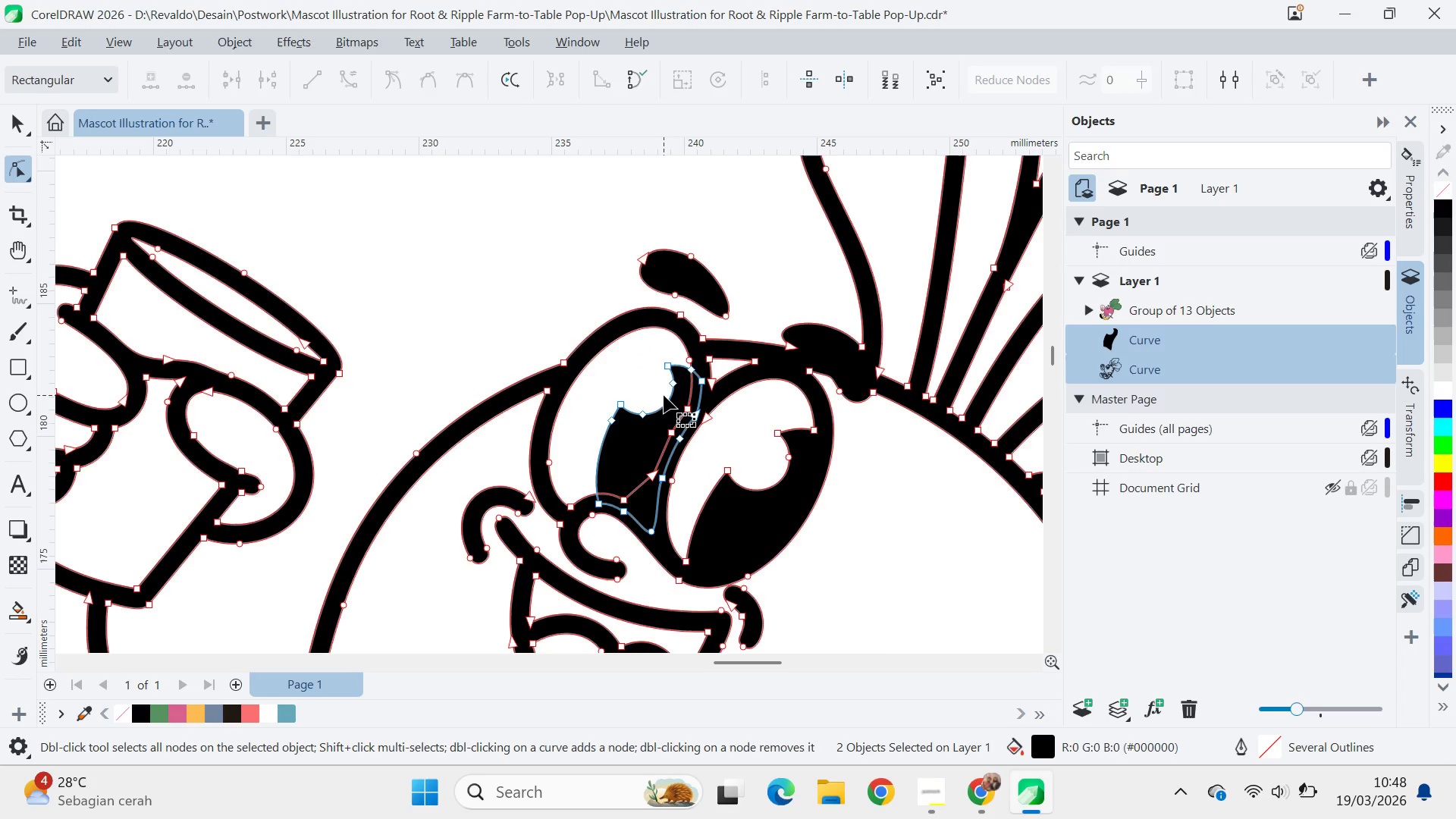 
key(V)
 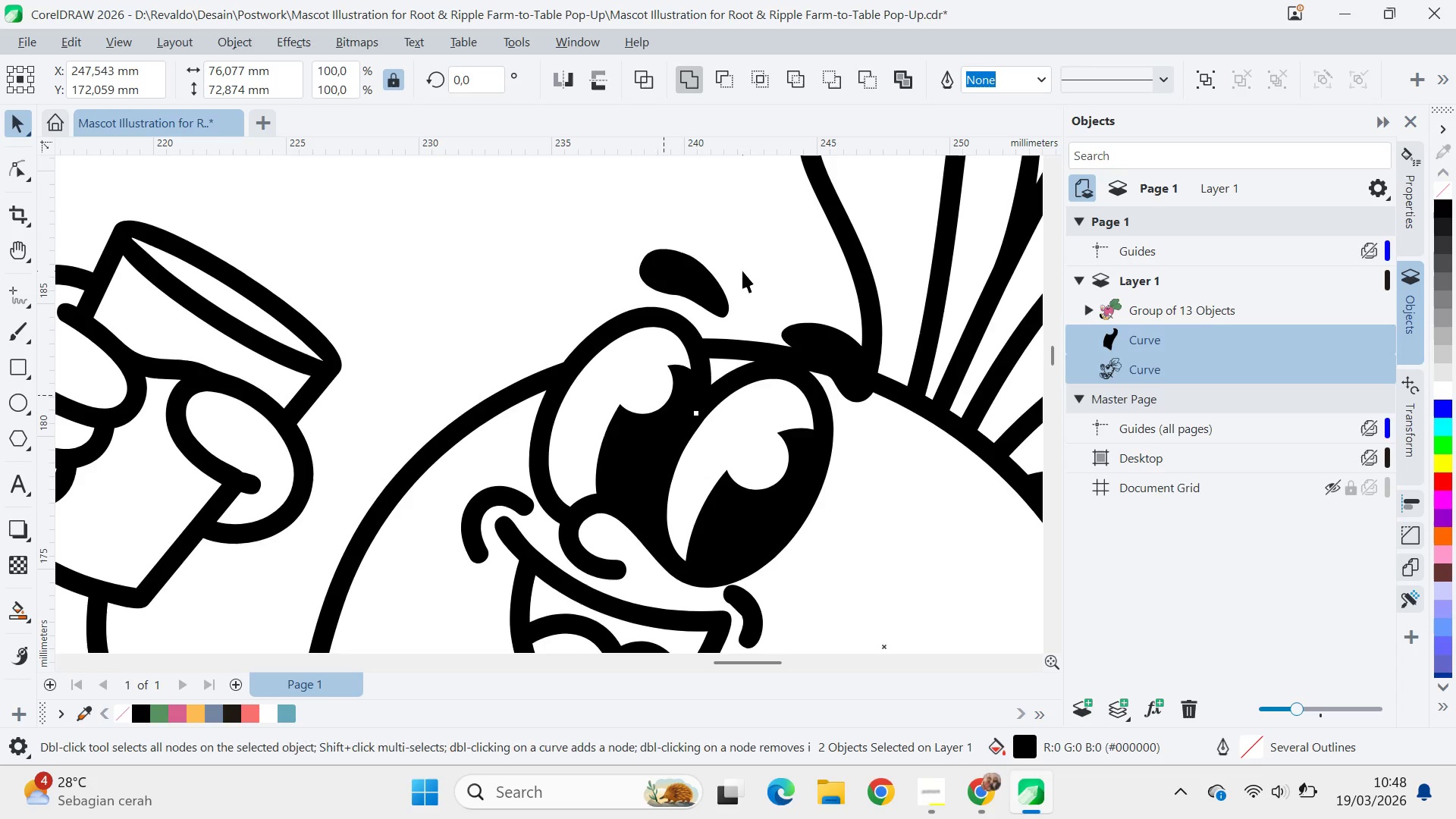 
left_click([742, 271])
 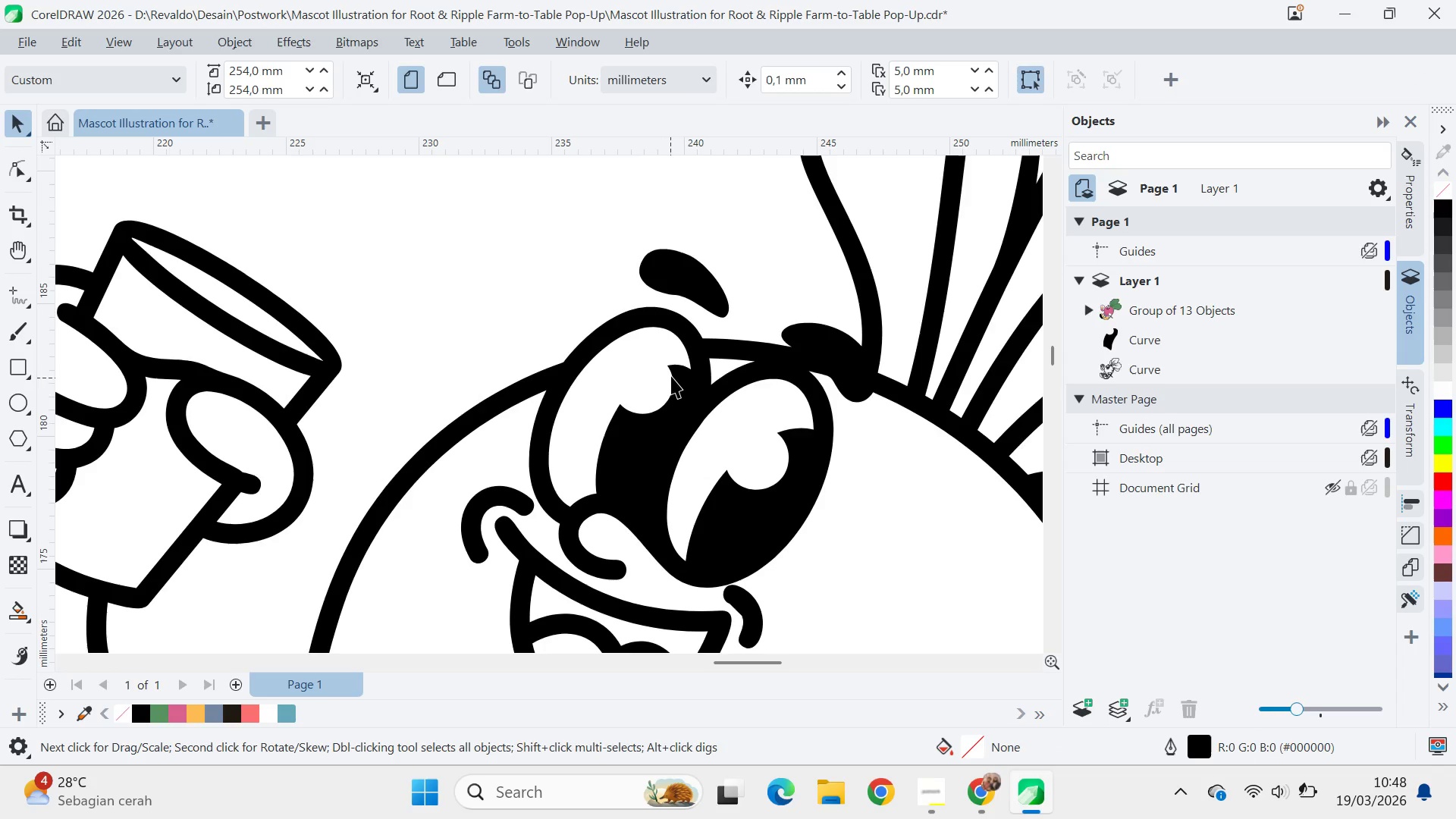 
left_click([673, 372])
 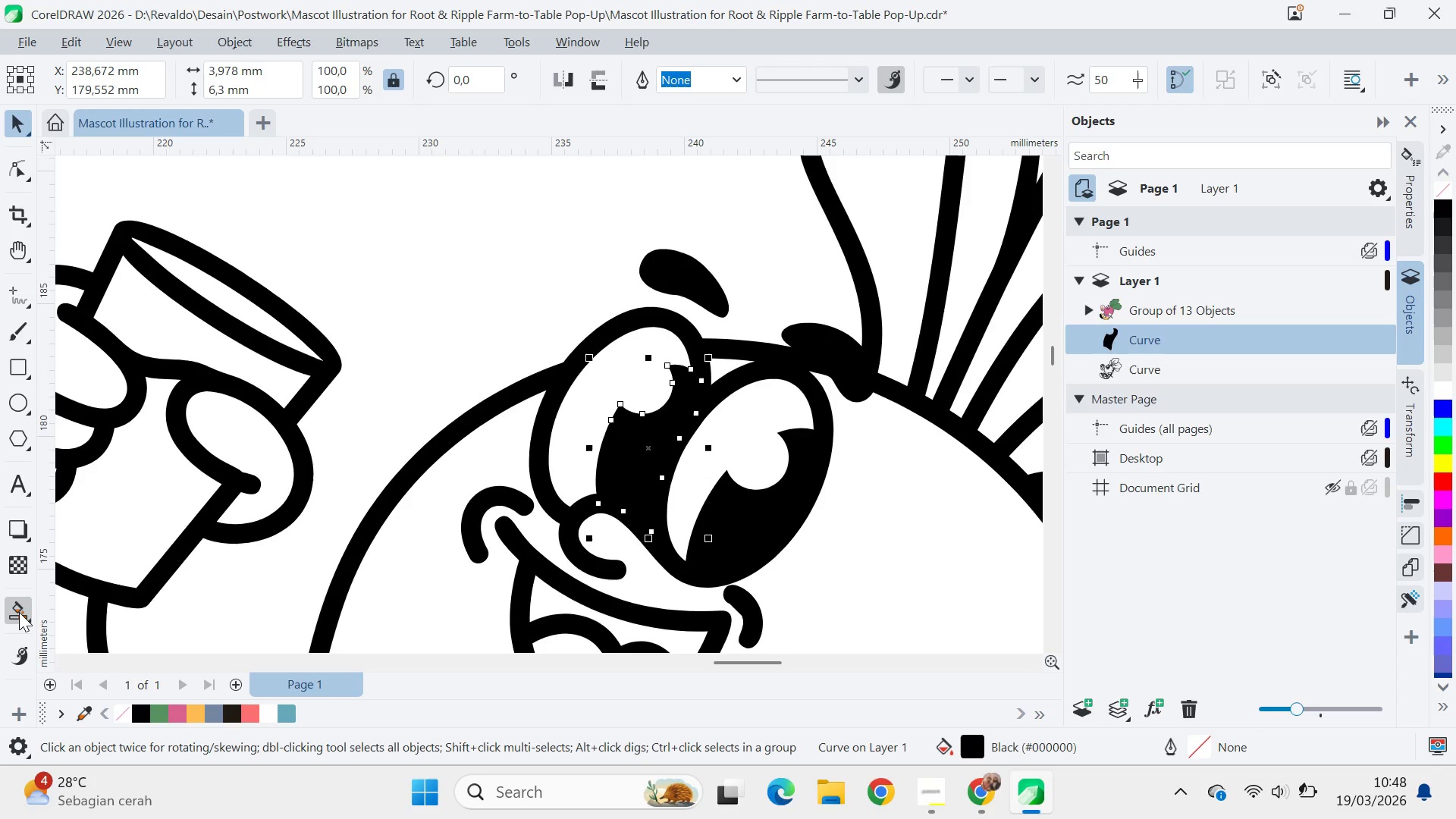 
left_click([599, 387])
 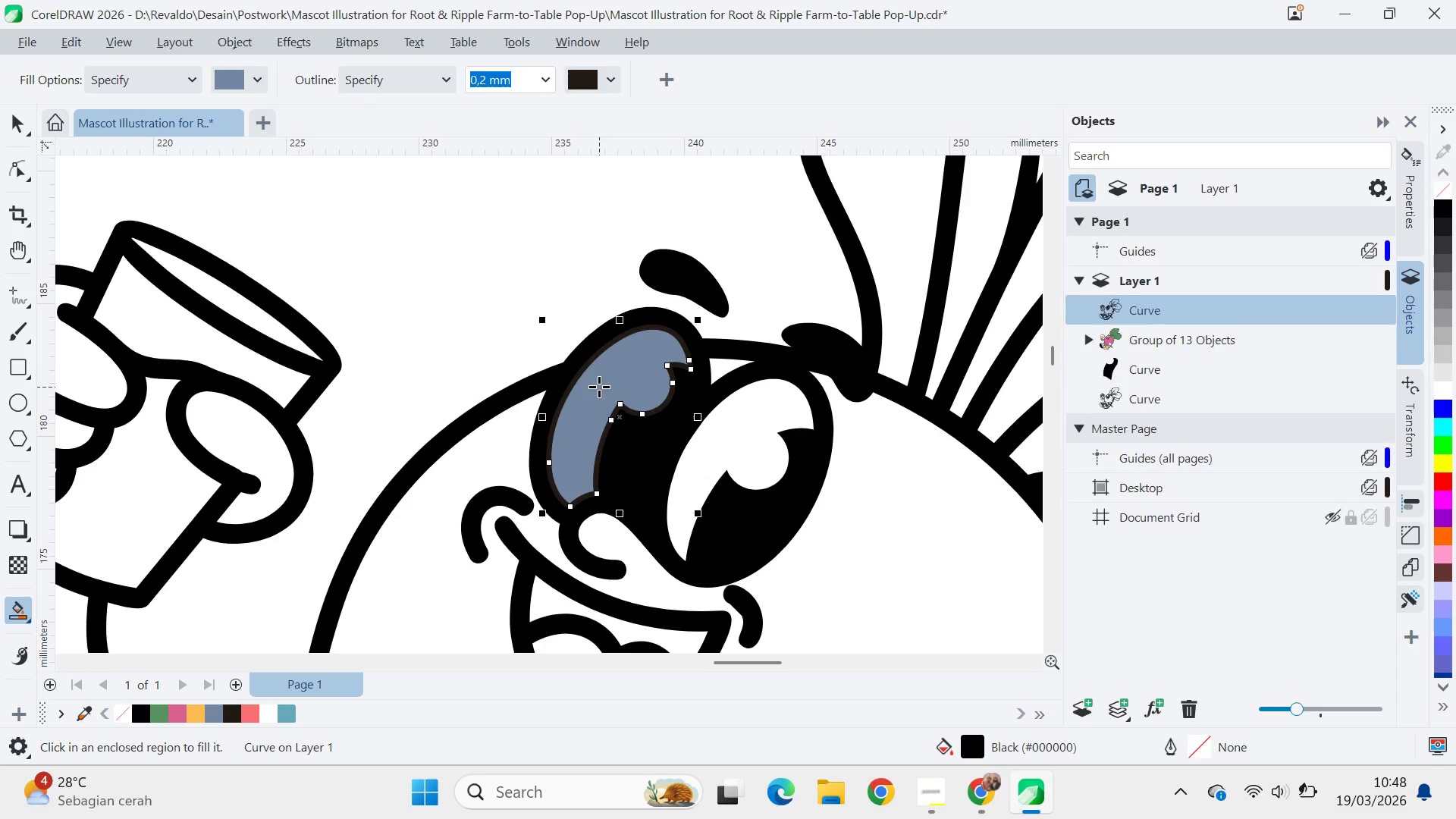 
key(V)
 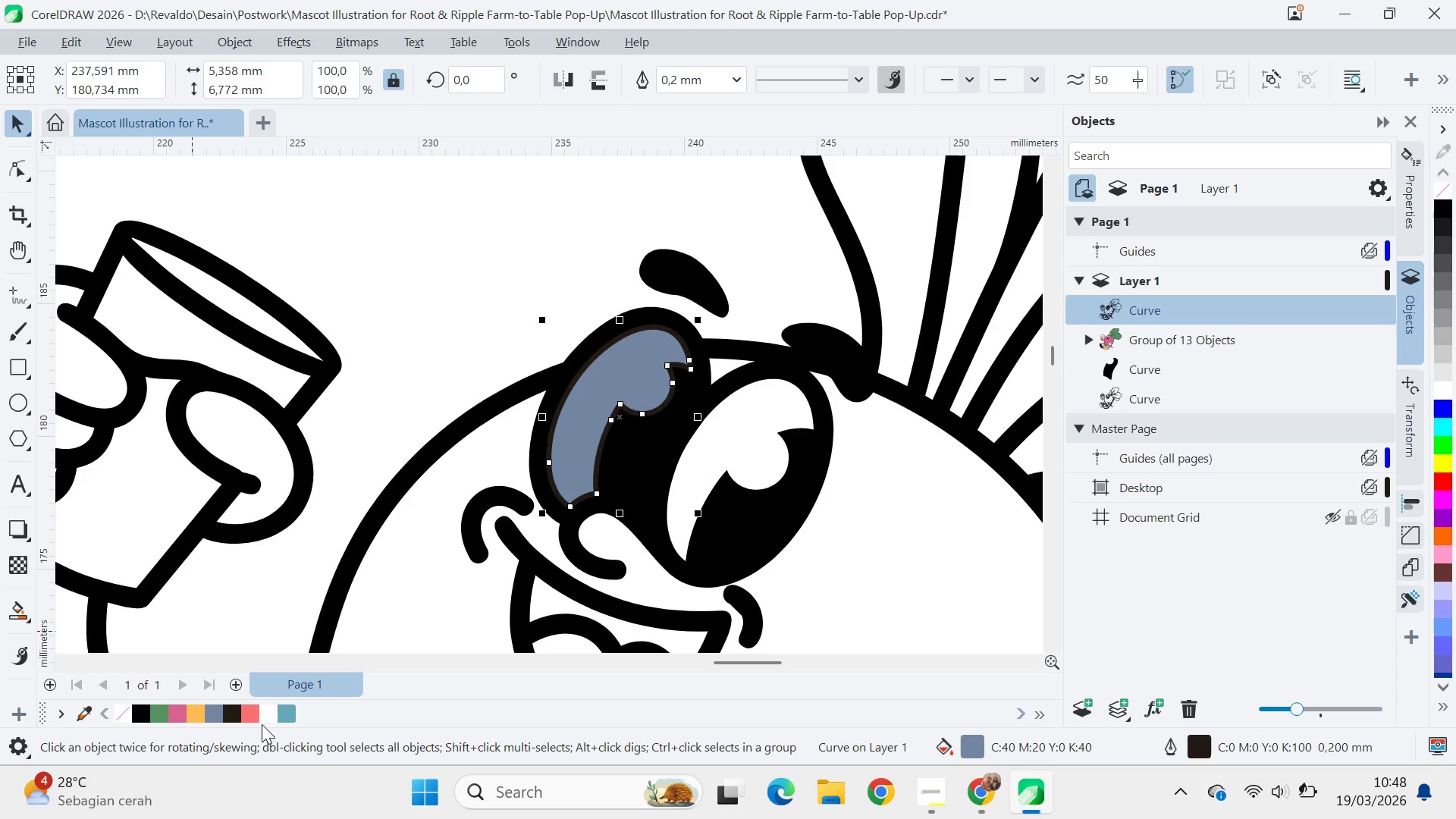 
left_click([273, 711])
 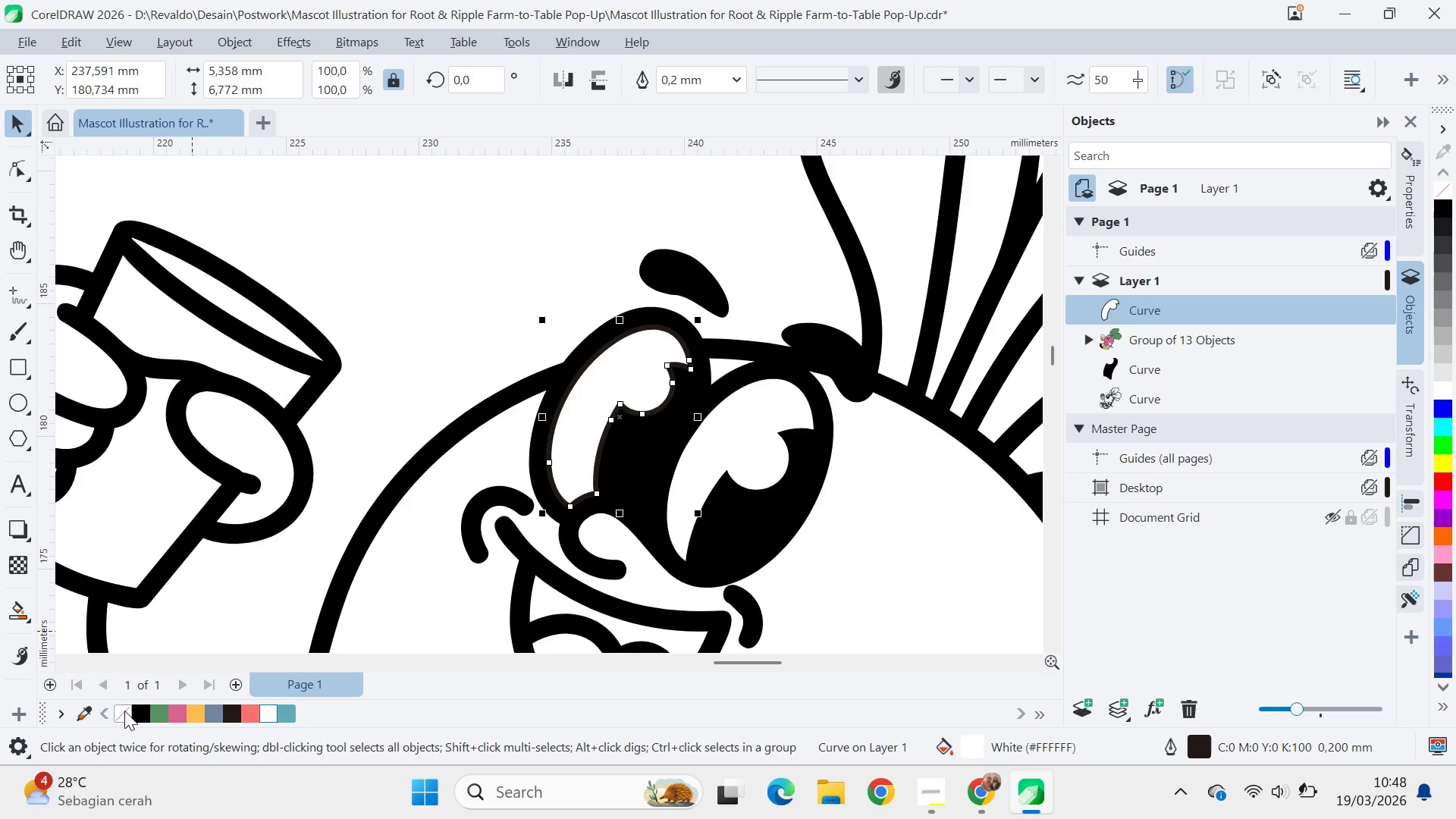 
left_click([419, 255])
 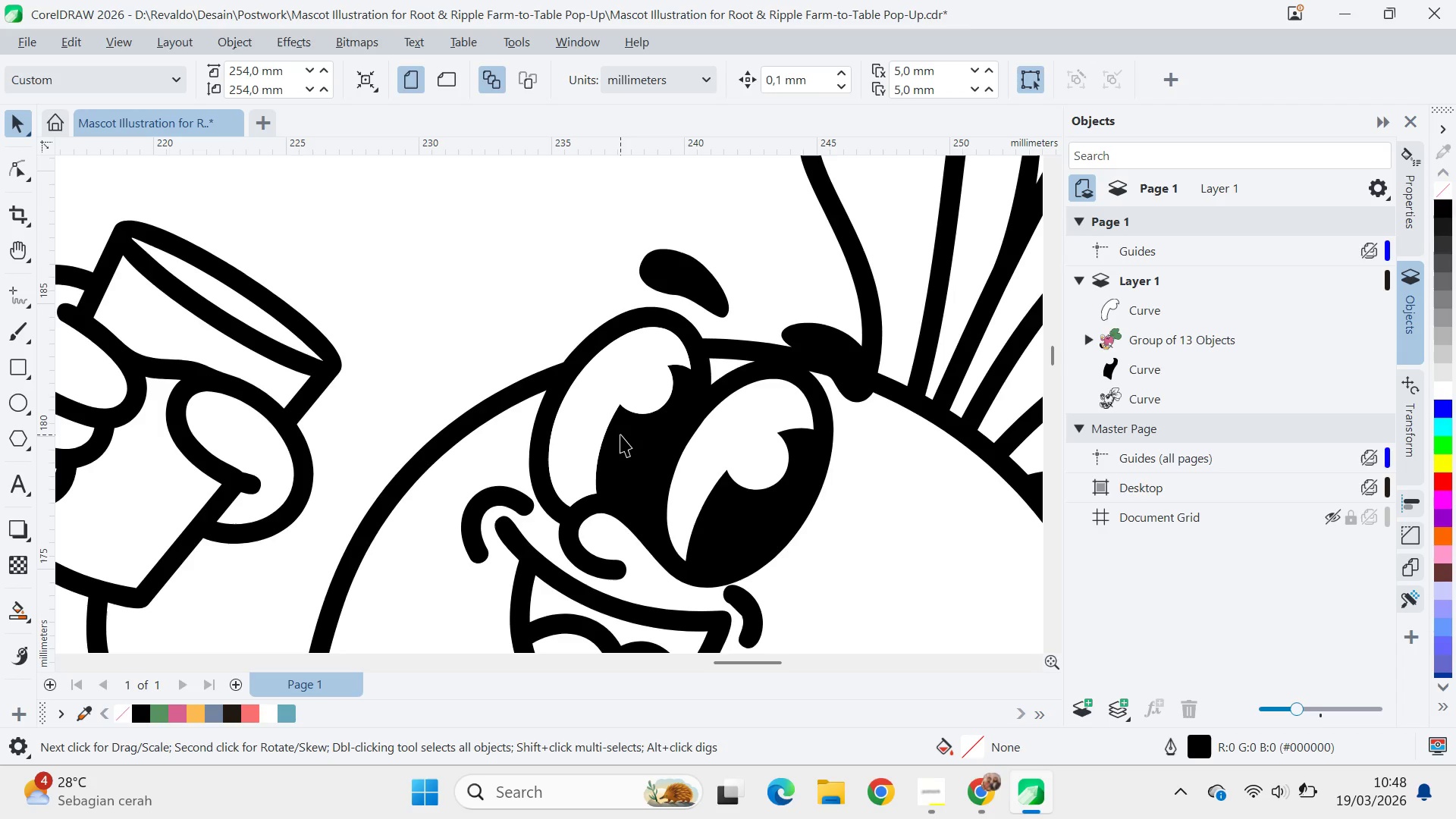 
left_click([620, 435])
 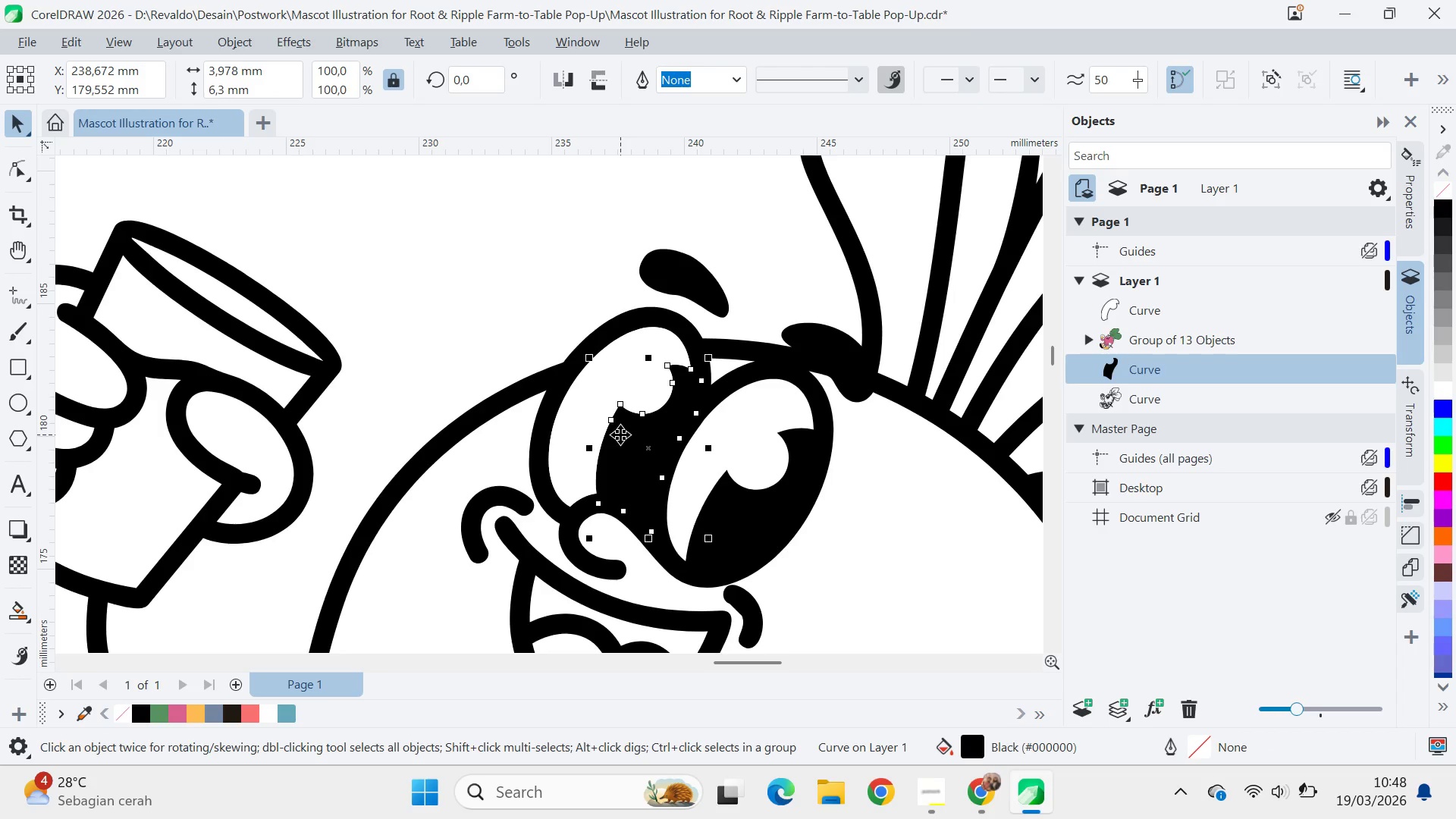 
key(Delete)
 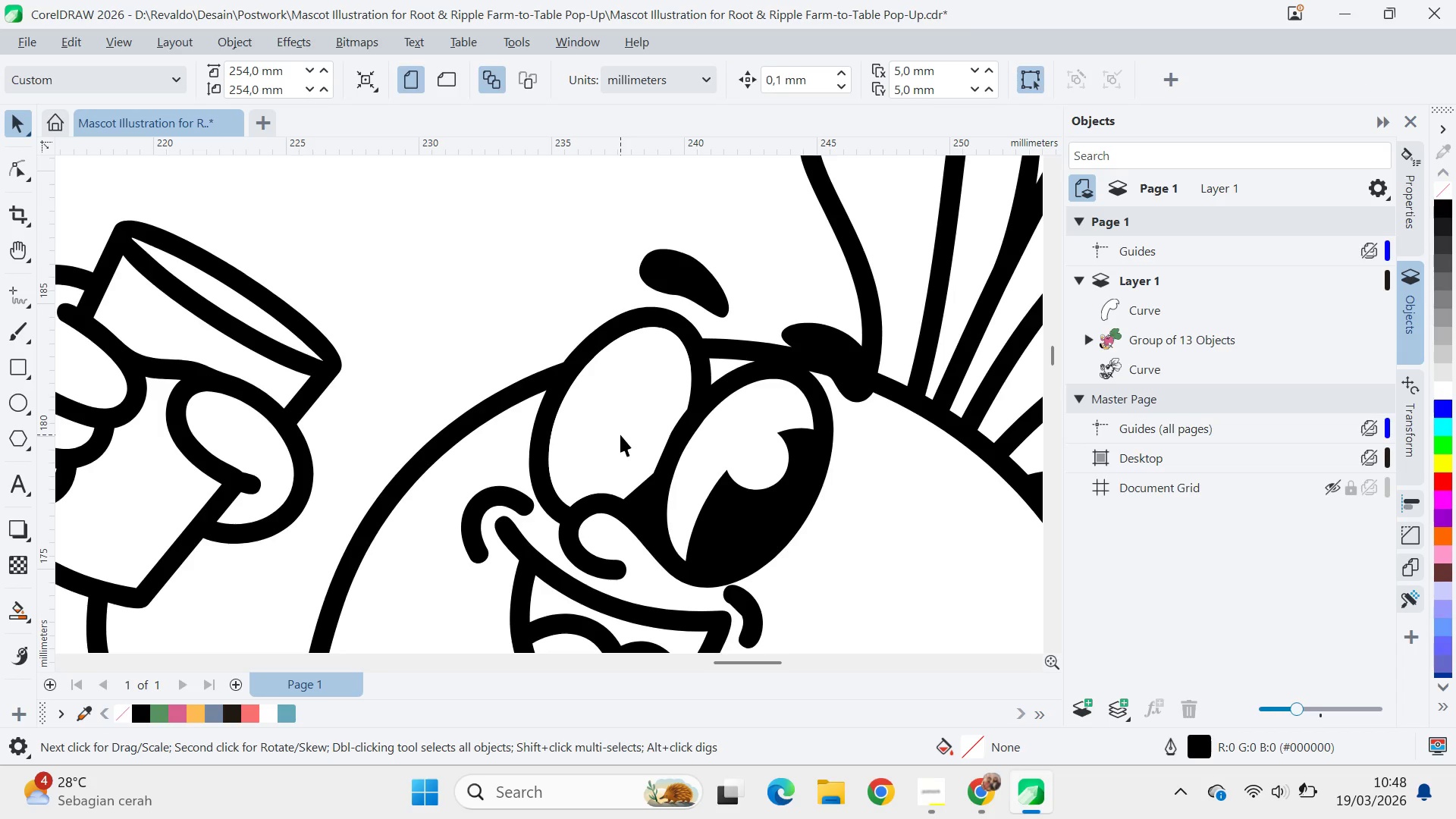 
key(Control+ControlLeft)
 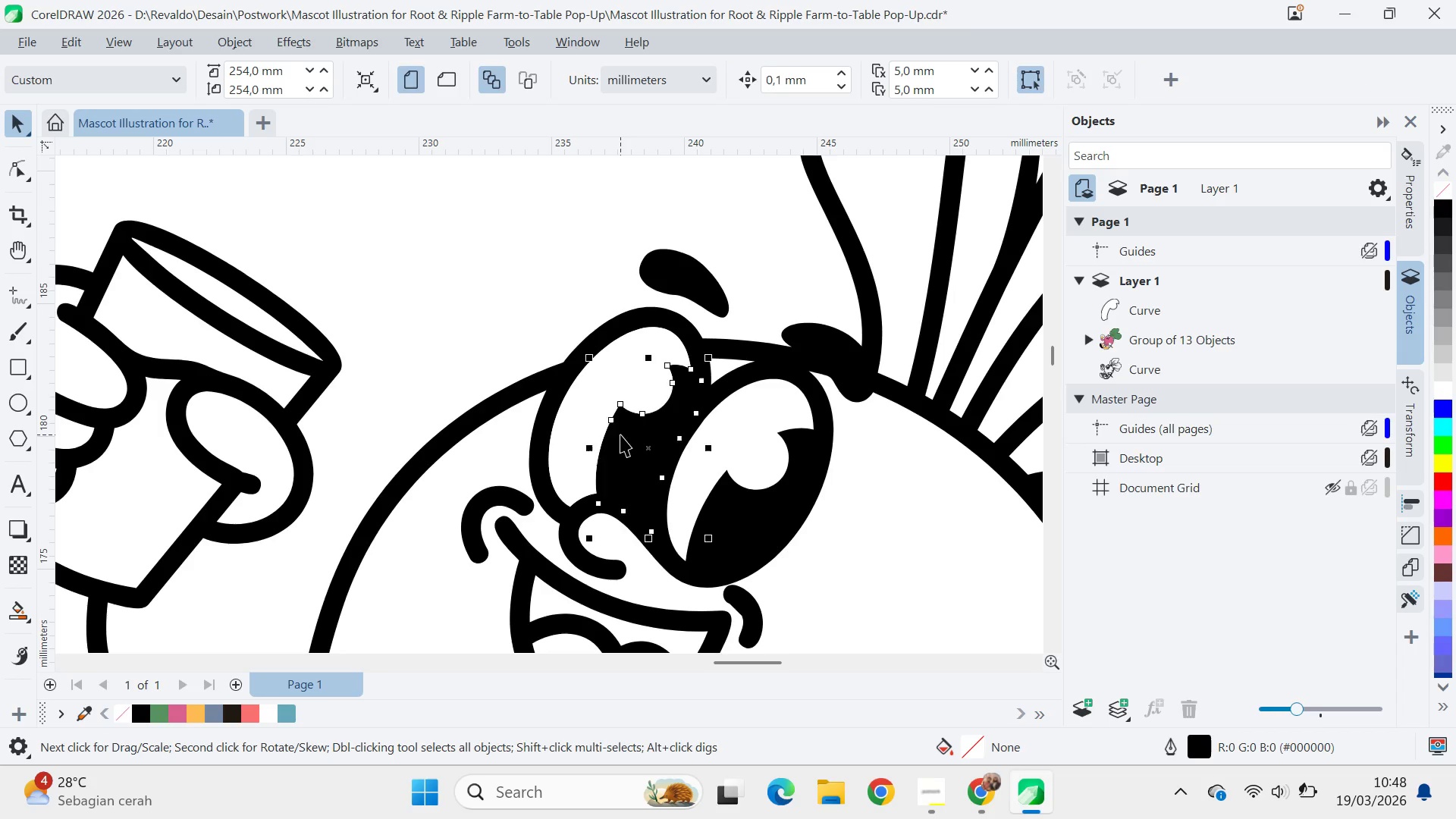 
key(Control+Z)
 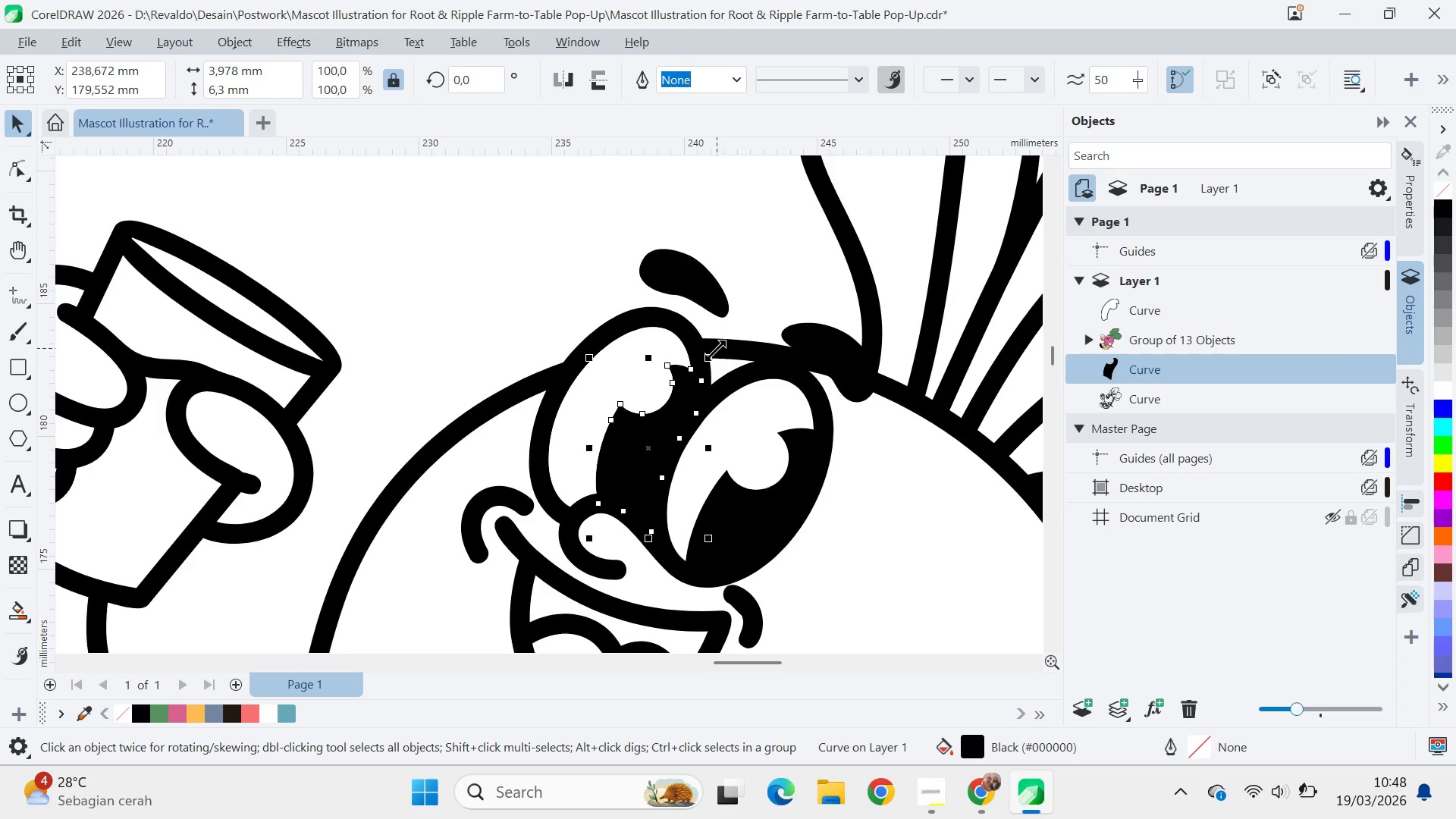 
left_click([651, 347])
 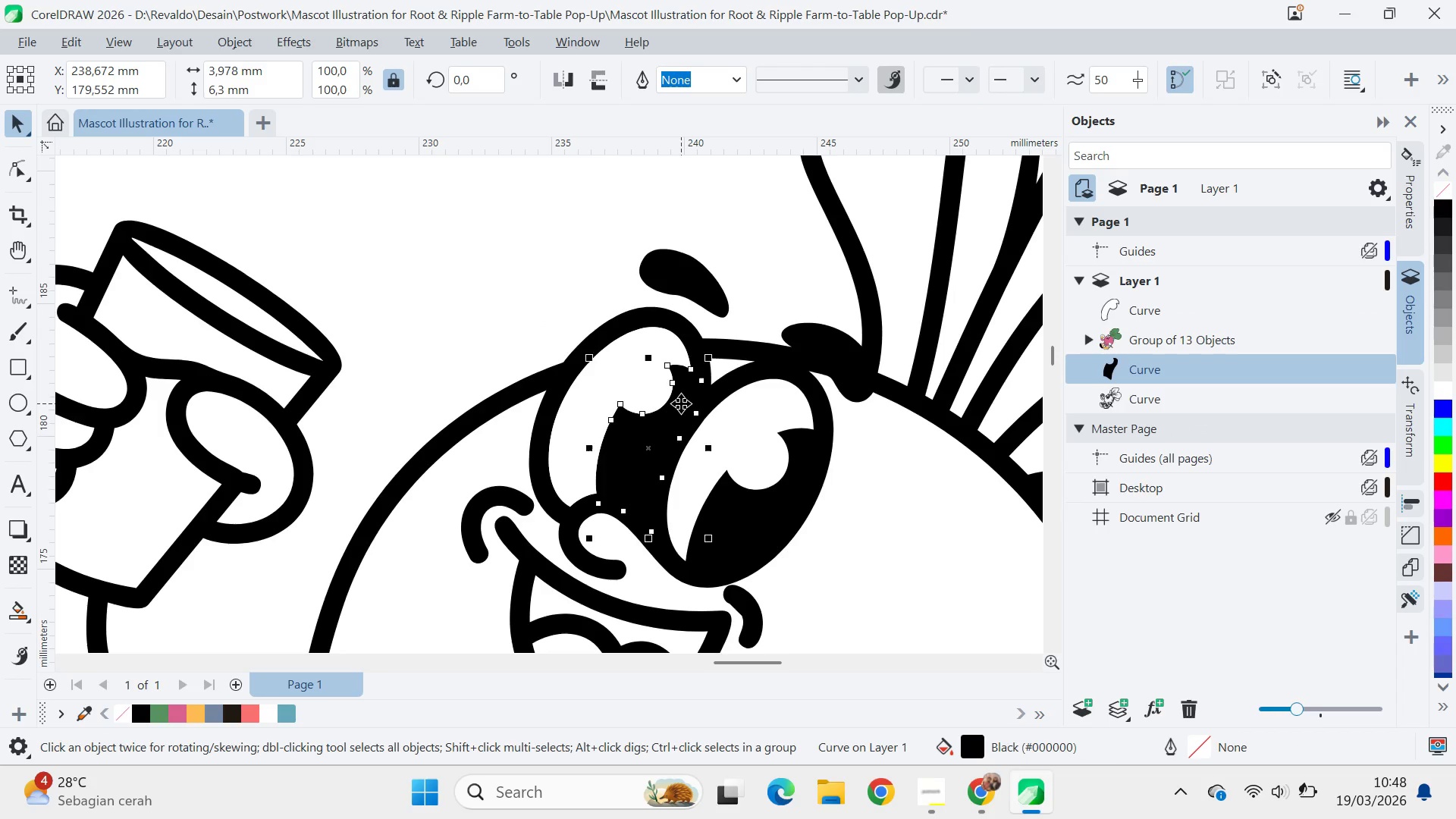 
hold_key(key=ShiftLeft, duration=0.69)
left_click([691, 331])
 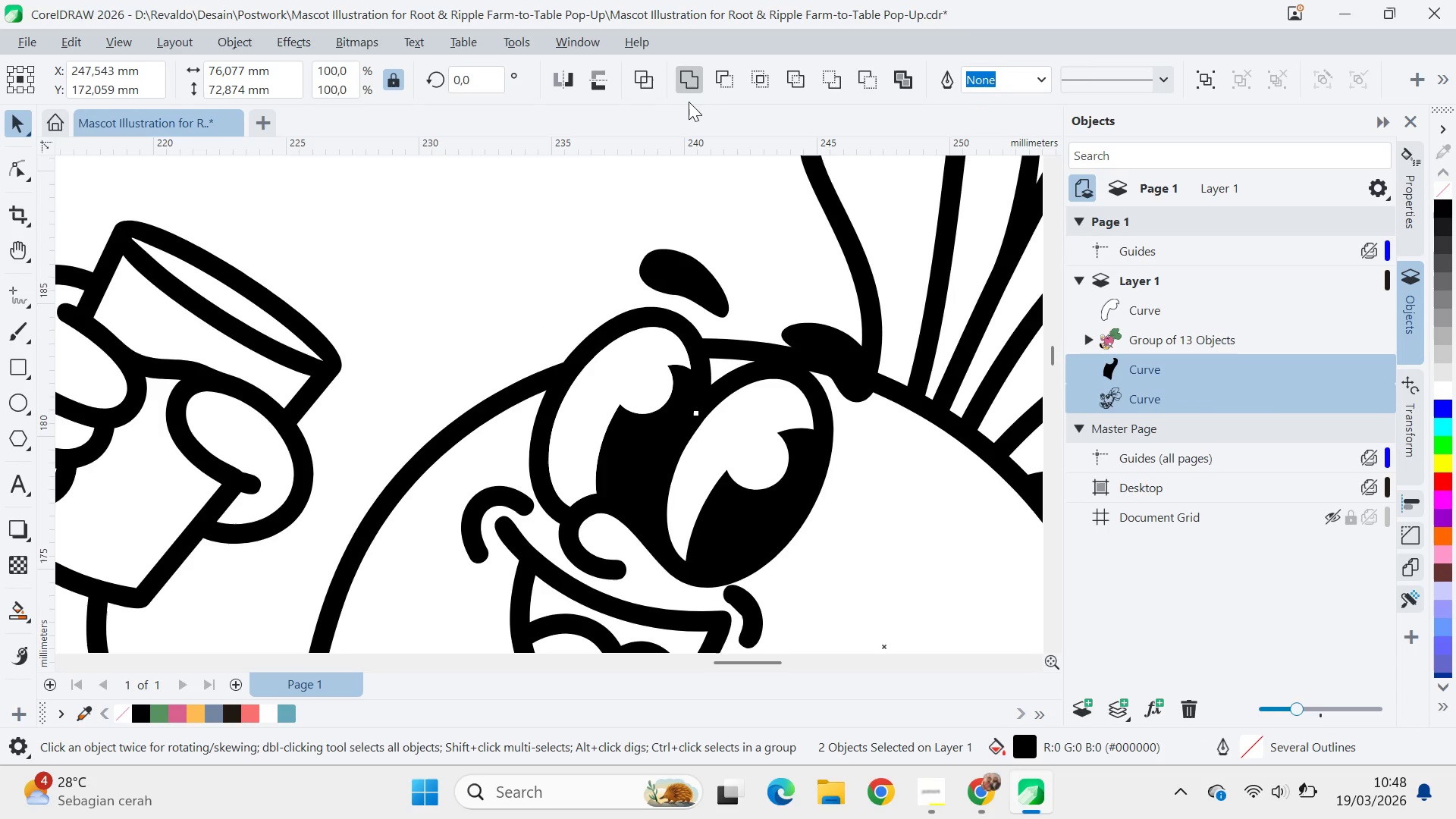 
left_click([693, 83])
 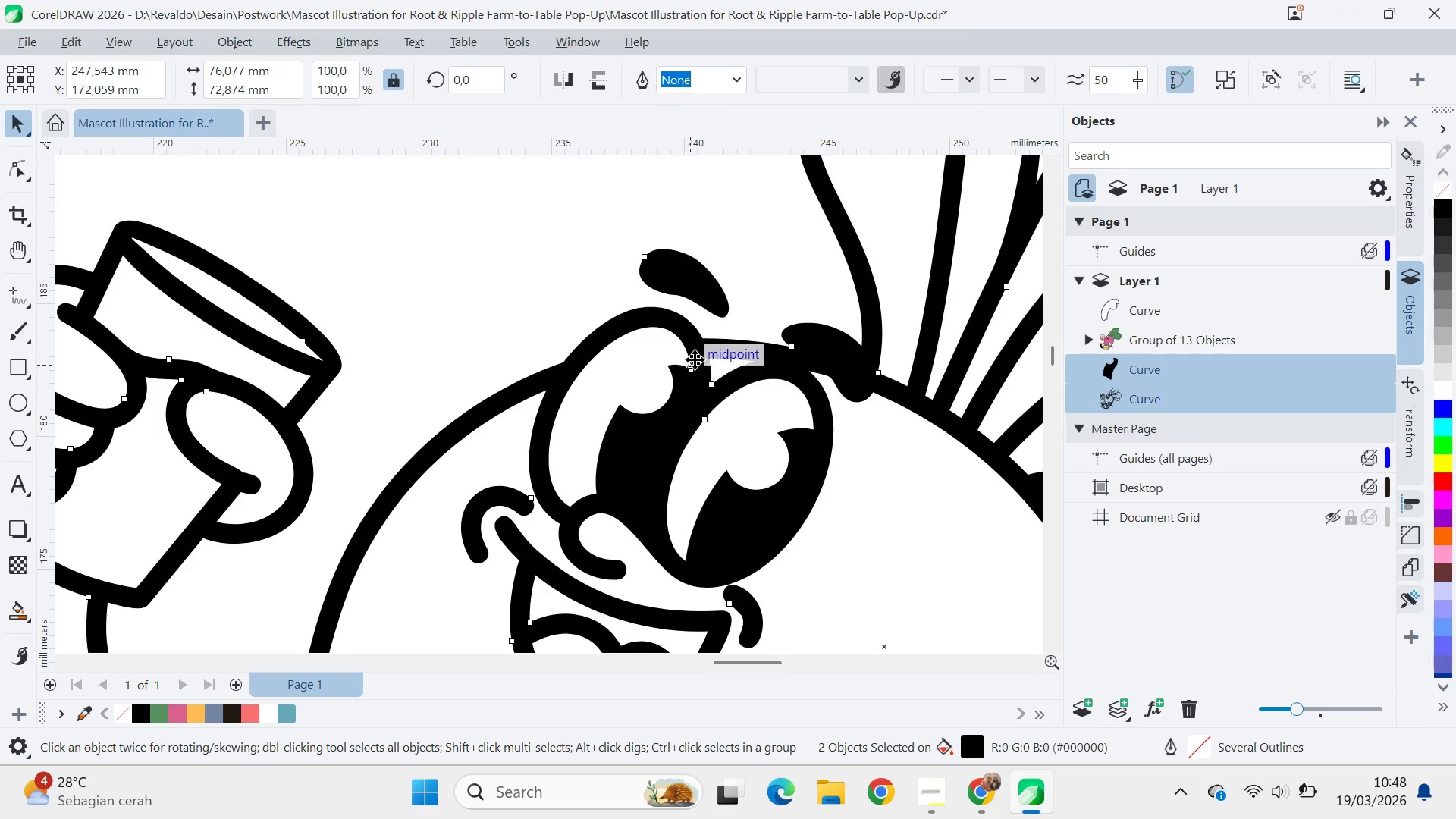 
double_click([698, 350])
 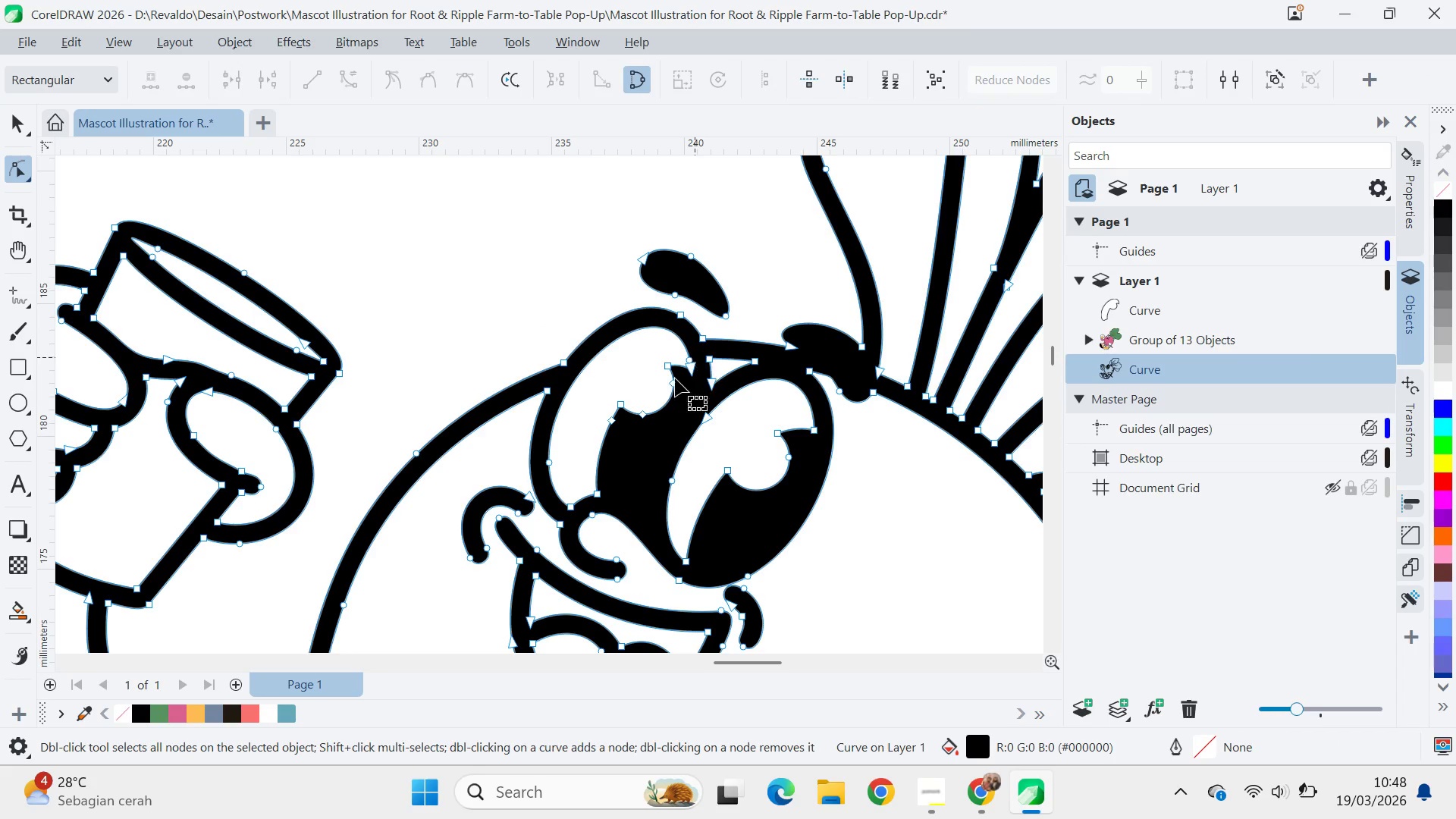 
hold_key(key=AltLeft, duration=1.5)
 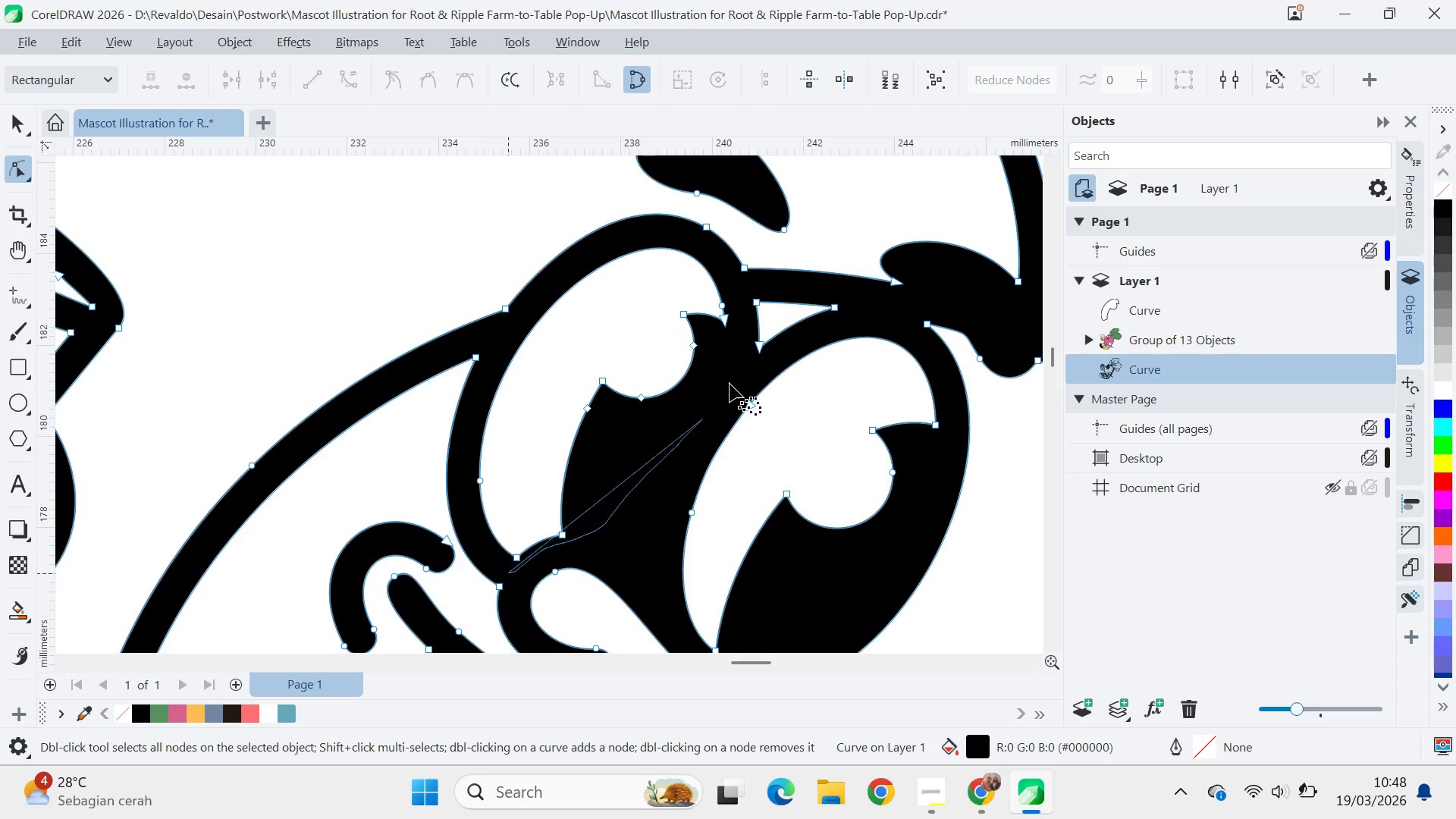 
scroll: coordinate [635, 457], scroll_direction: up, amount: 4.0
 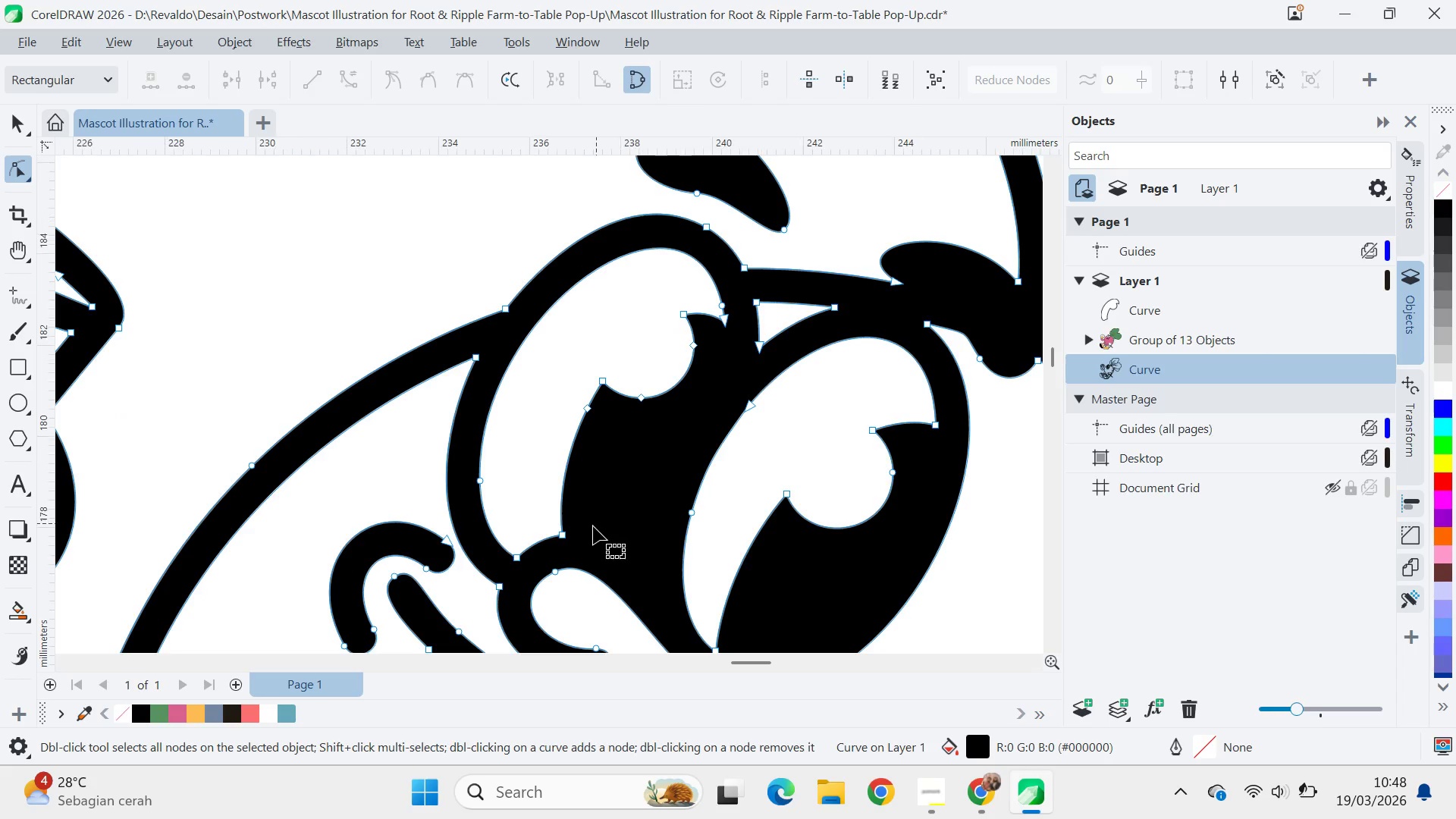 
left_click_drag(start_coordinate=[508, 573], to_coordinate=[475, 510])
 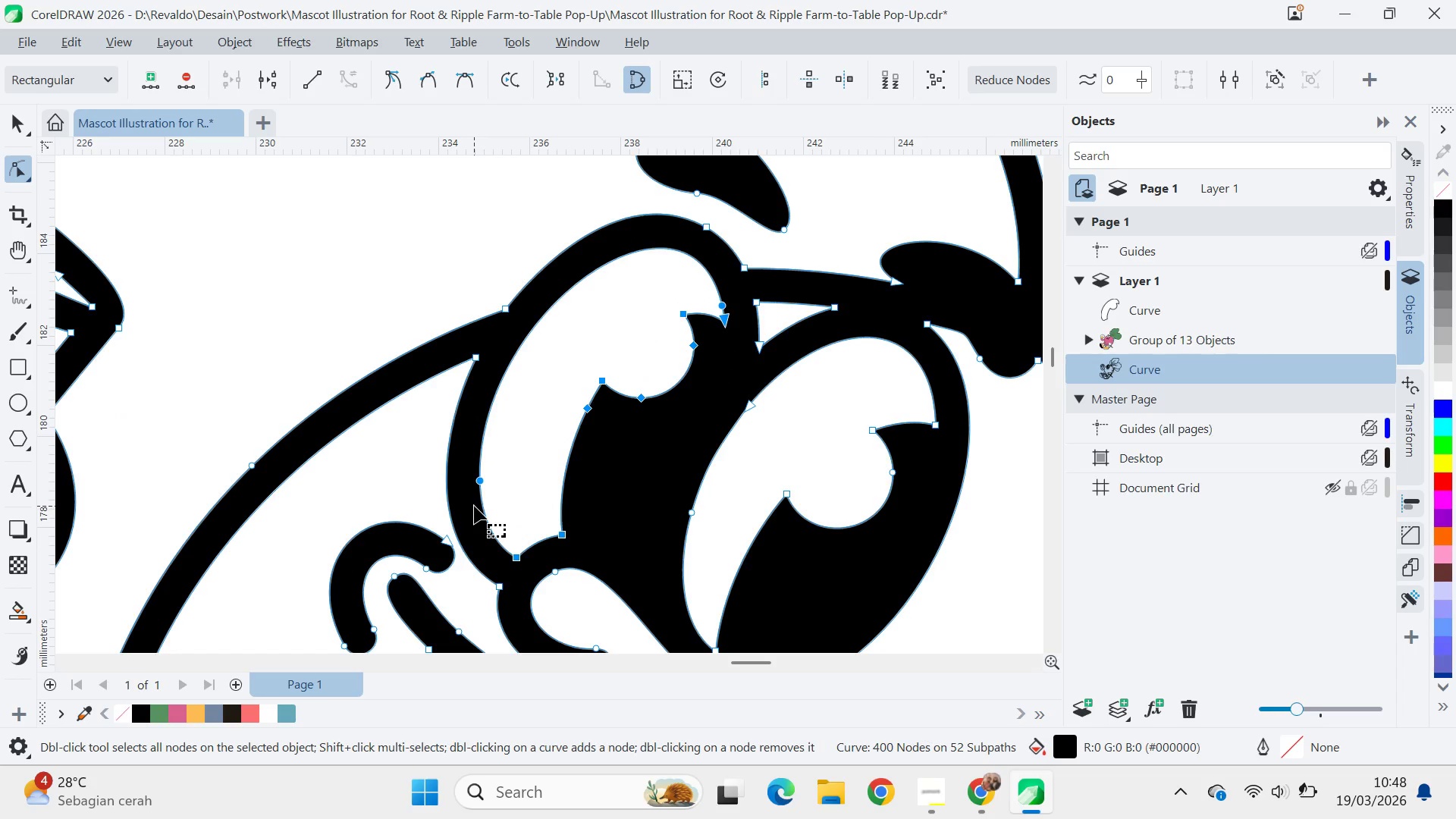 
hold_key(key=AltLeft, duration=1.52)
 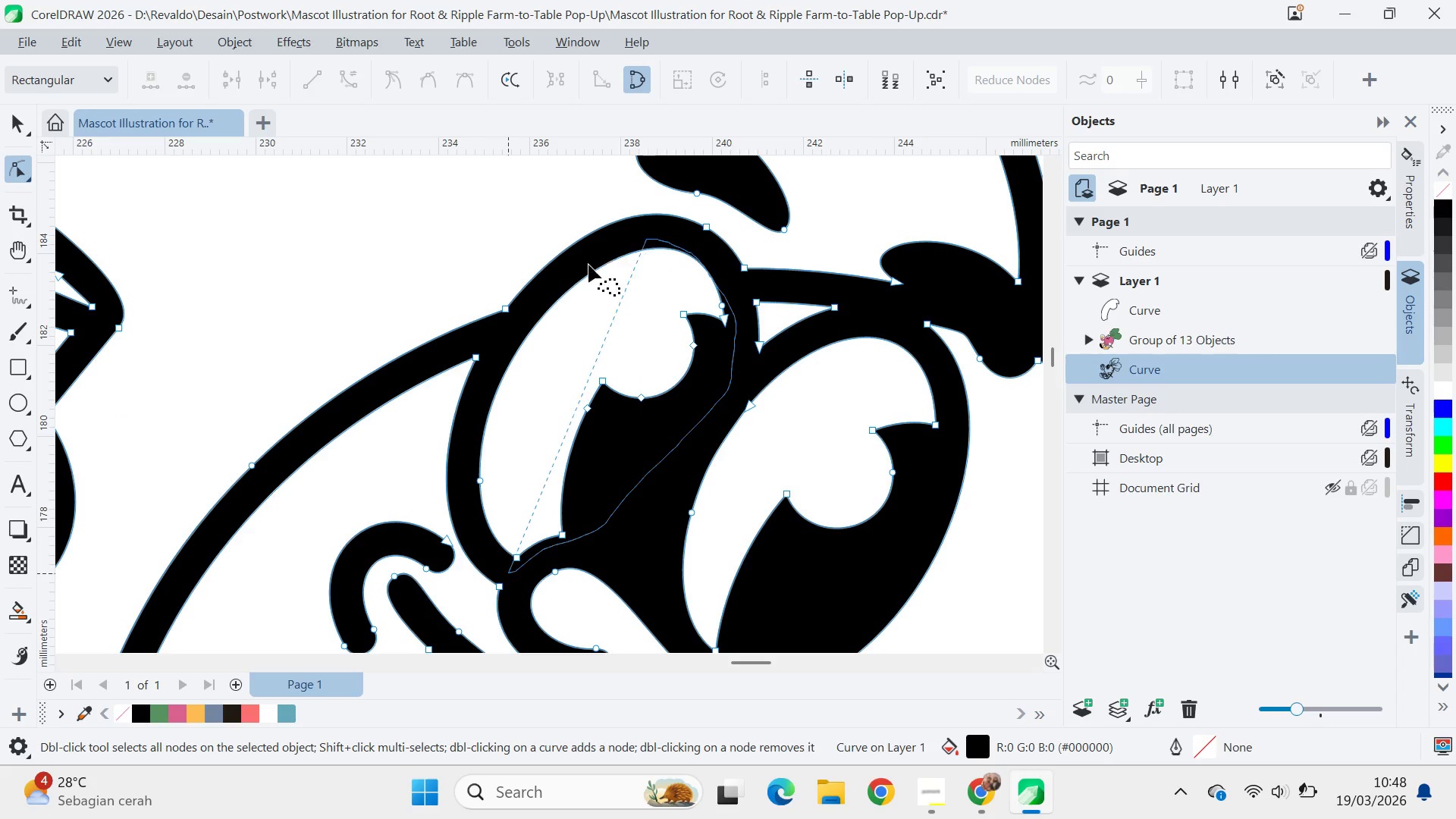 
hold_key(key=AltLeft, duration=1.5)
 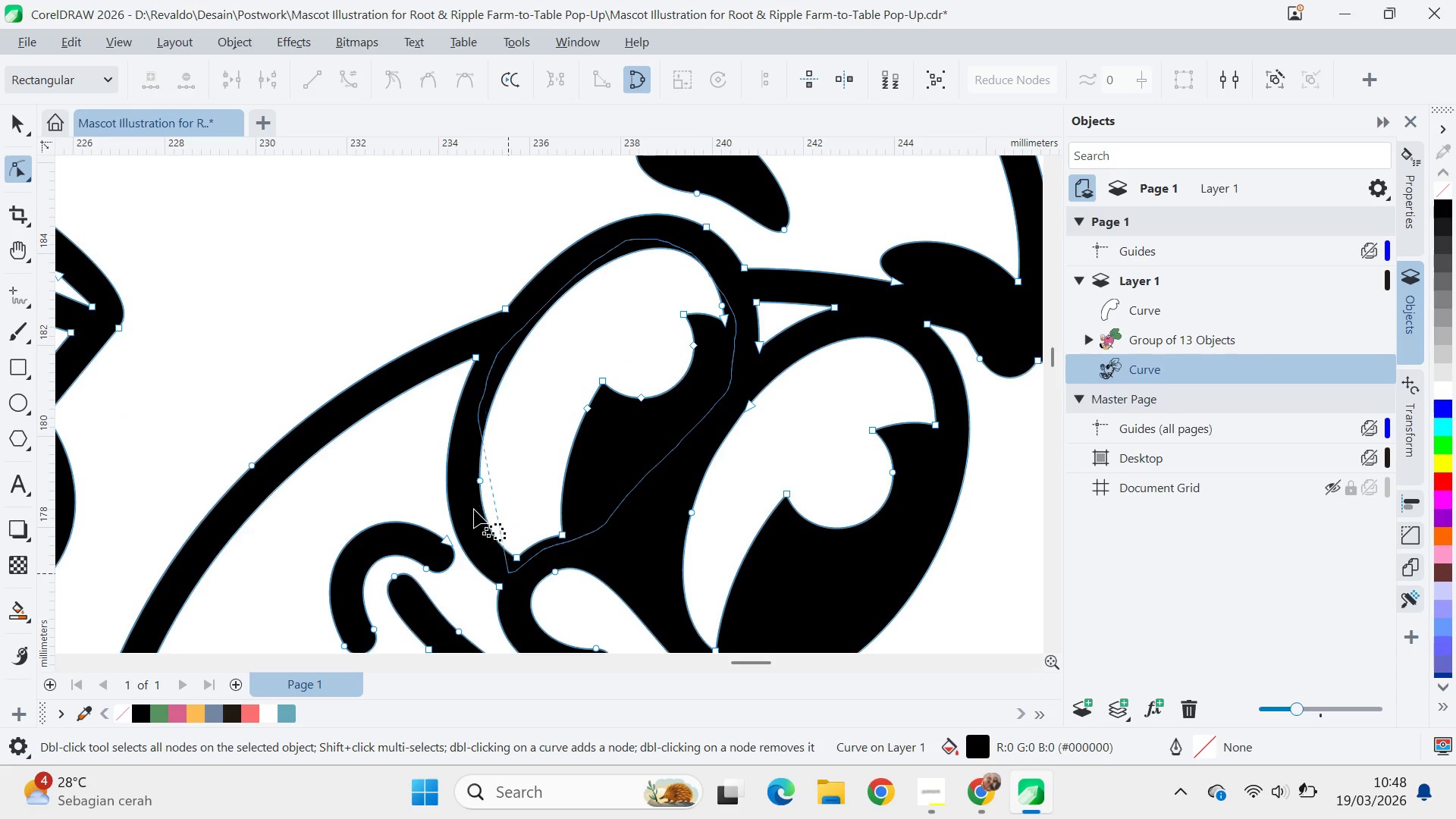 
hold_key(key=AltLeft, duration=1.51)
 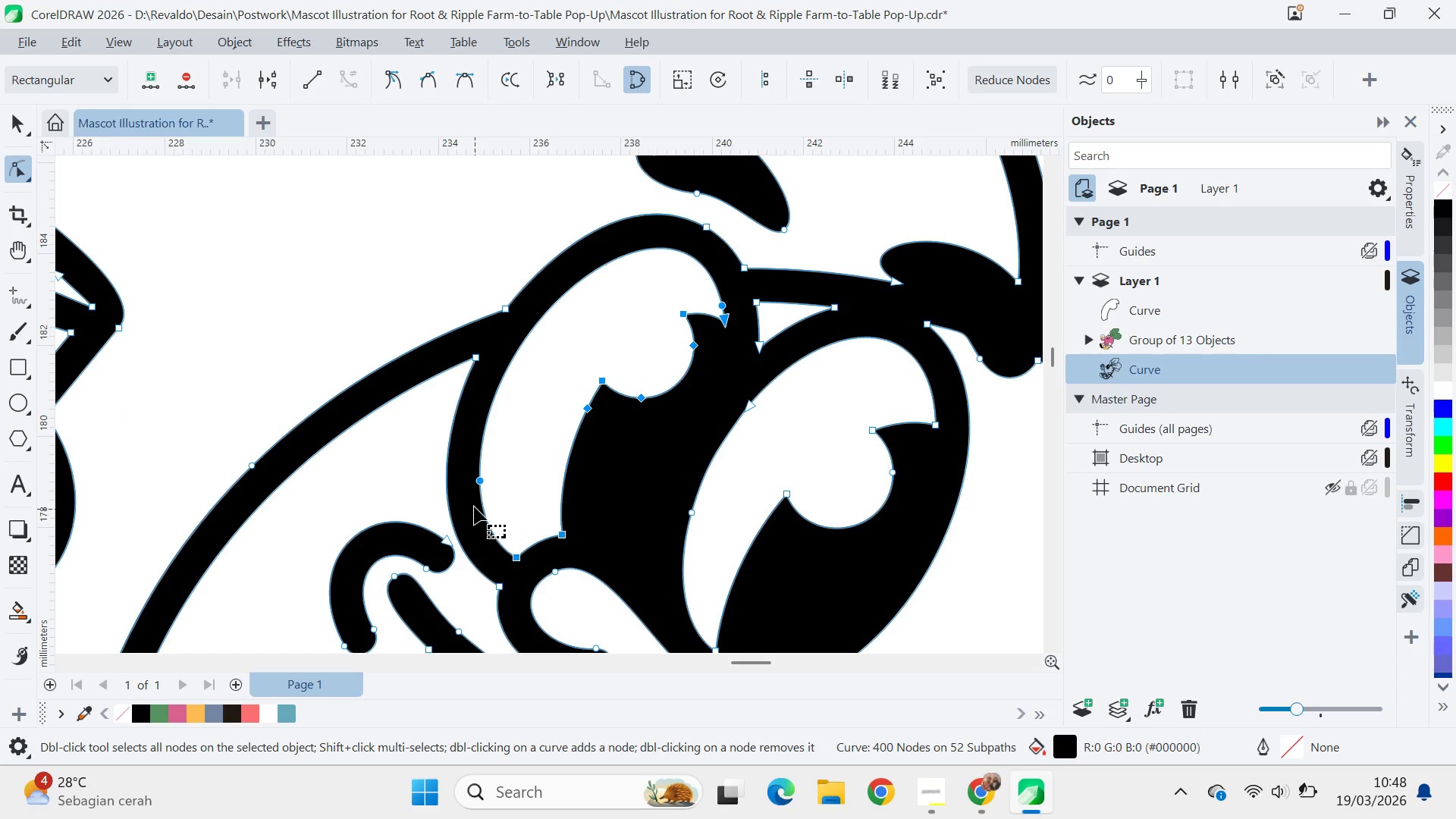 
hold_key(key=AltLeft, duration=0.42)
 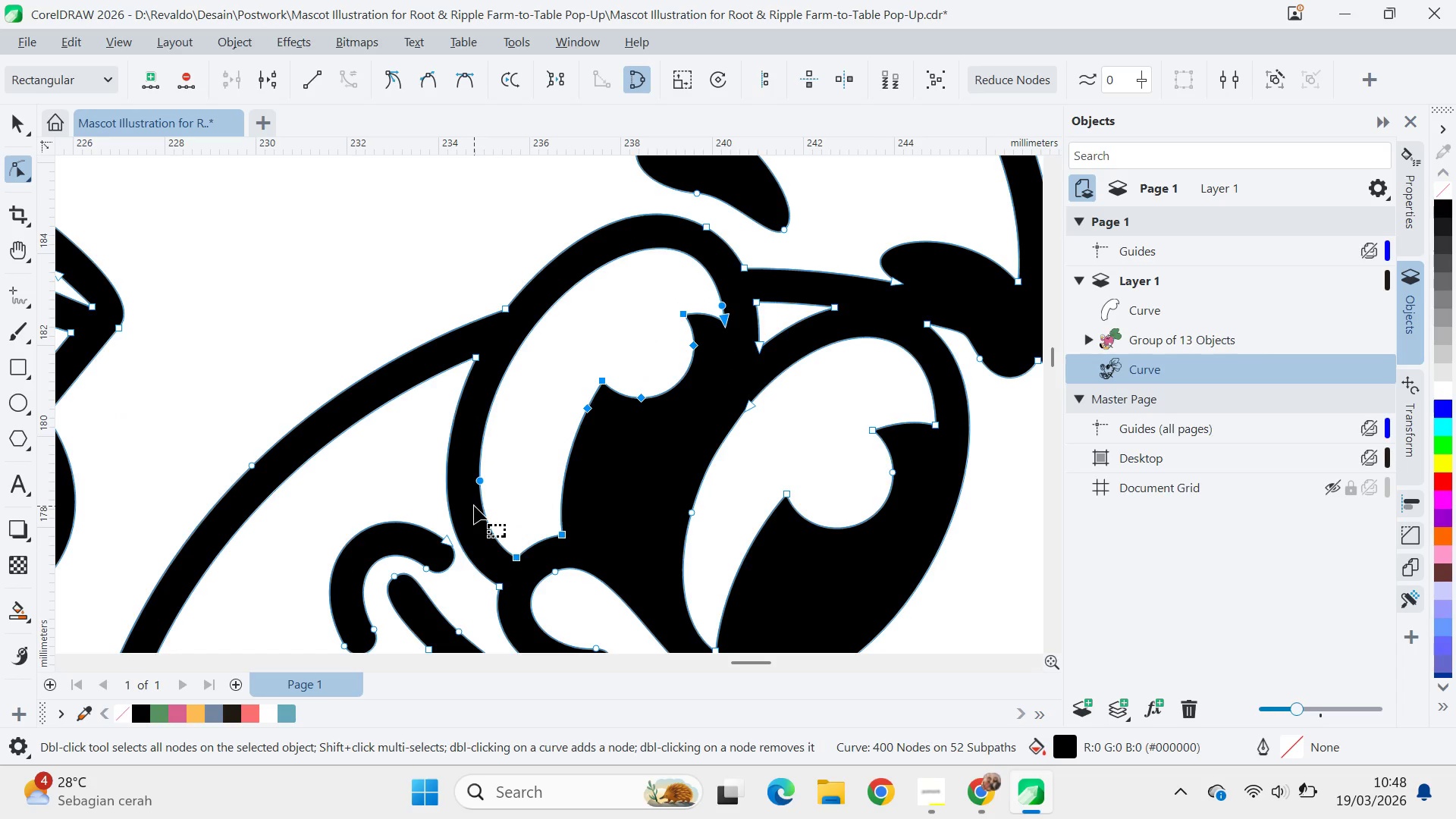 
key(Delete)
 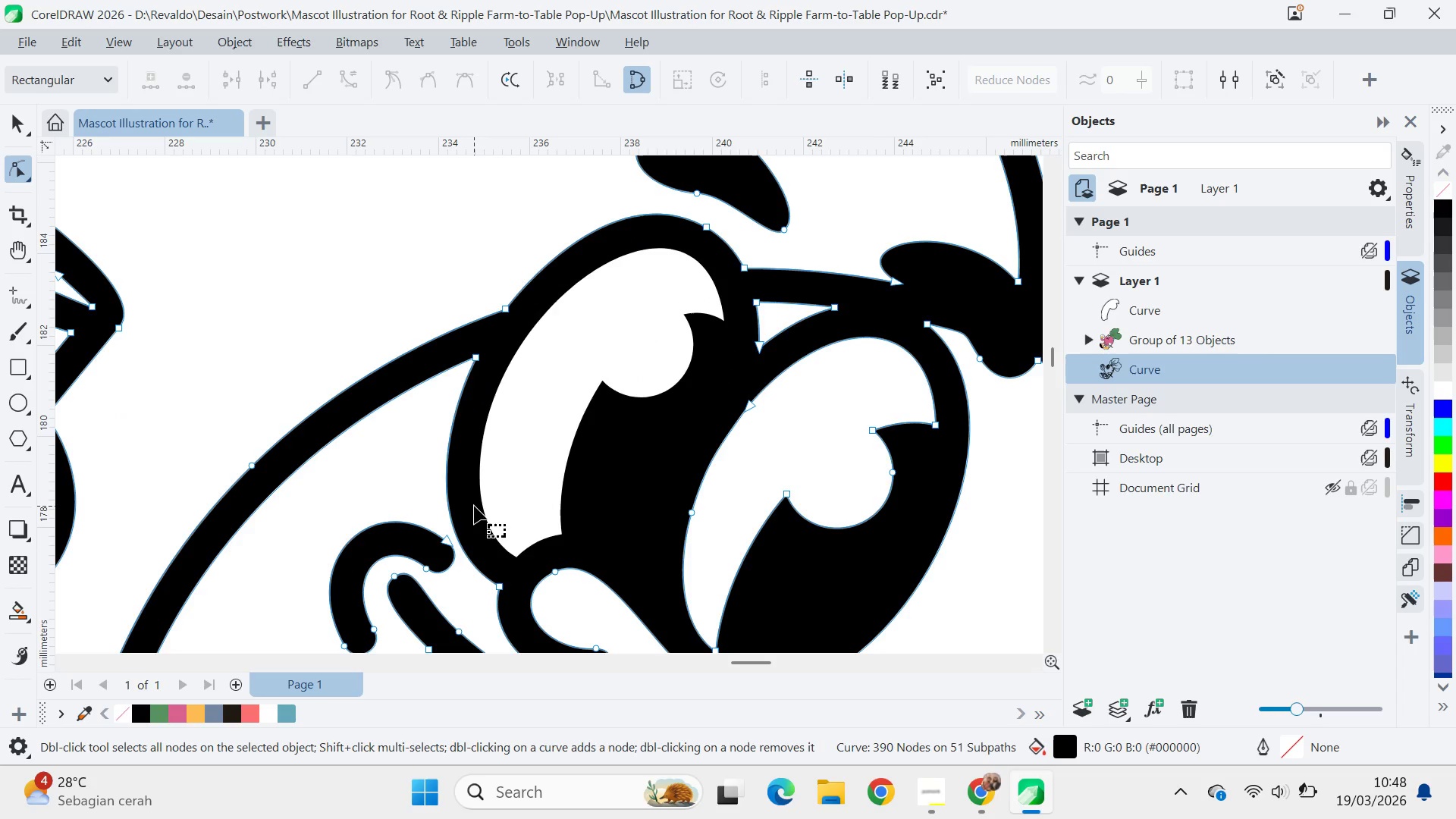 
key(V)
 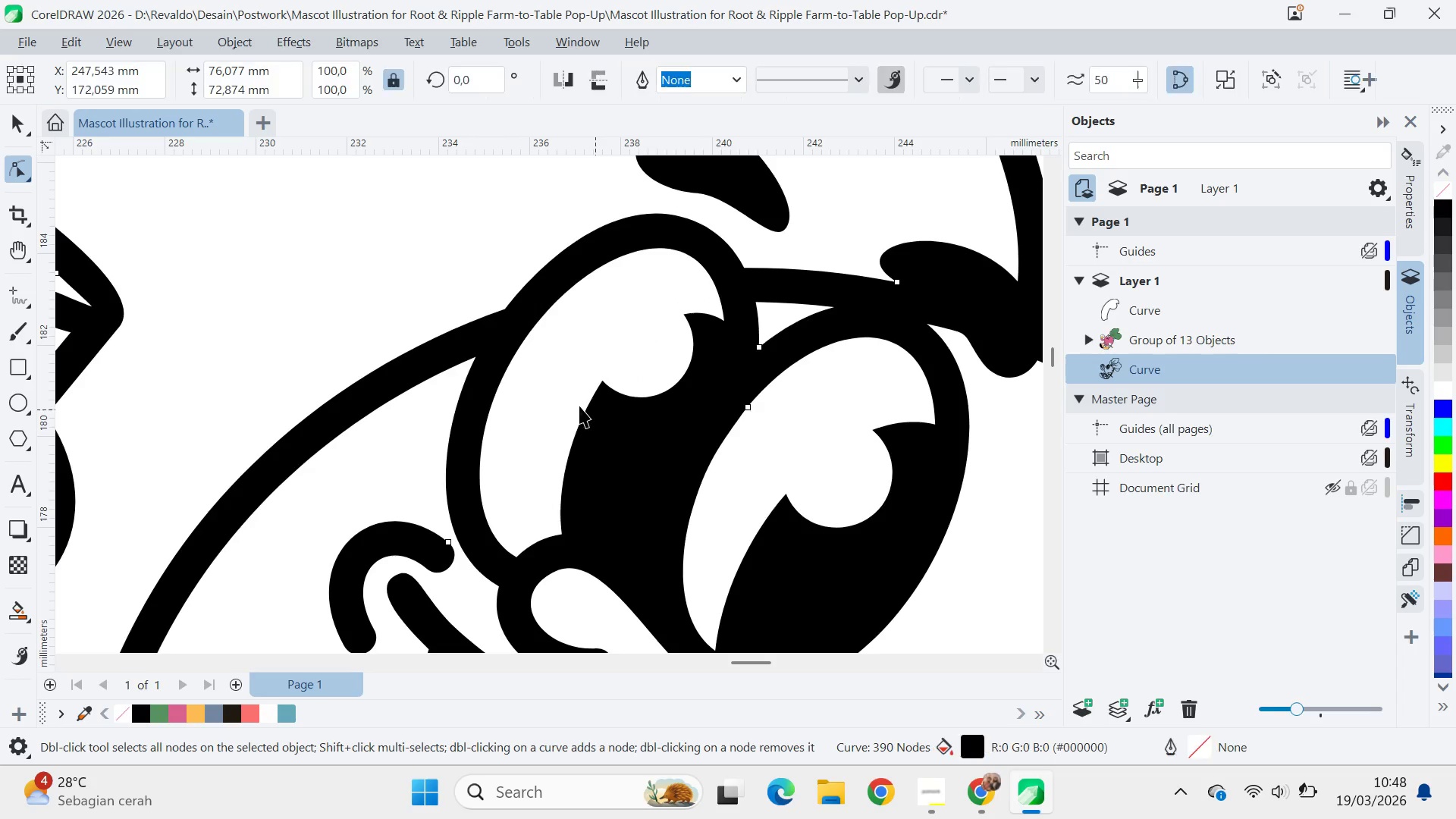 
left_click([579, 403])
 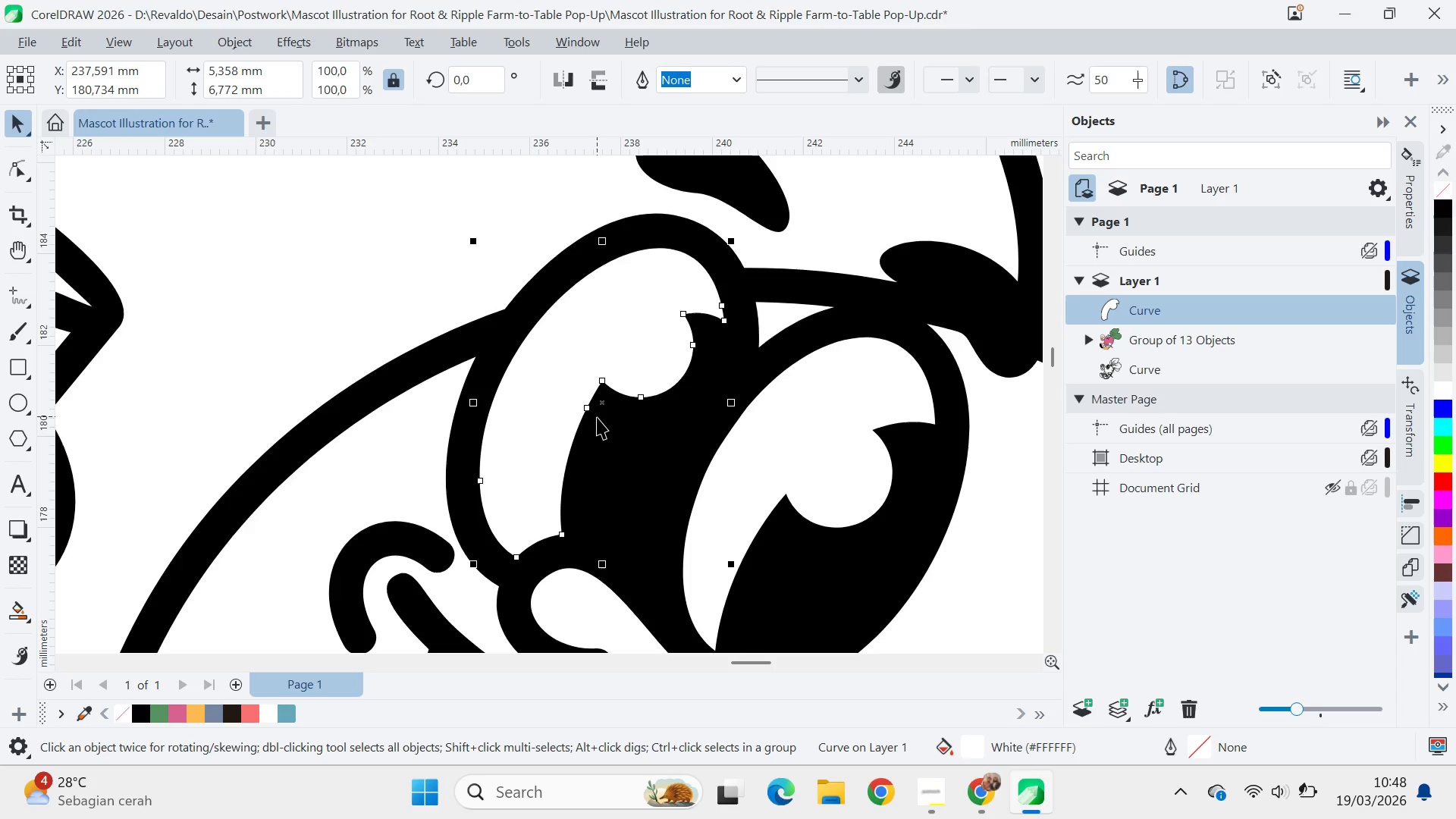 
hold_key(key=ShiftLeft, duration=0.45)
left_click([653, 443])
 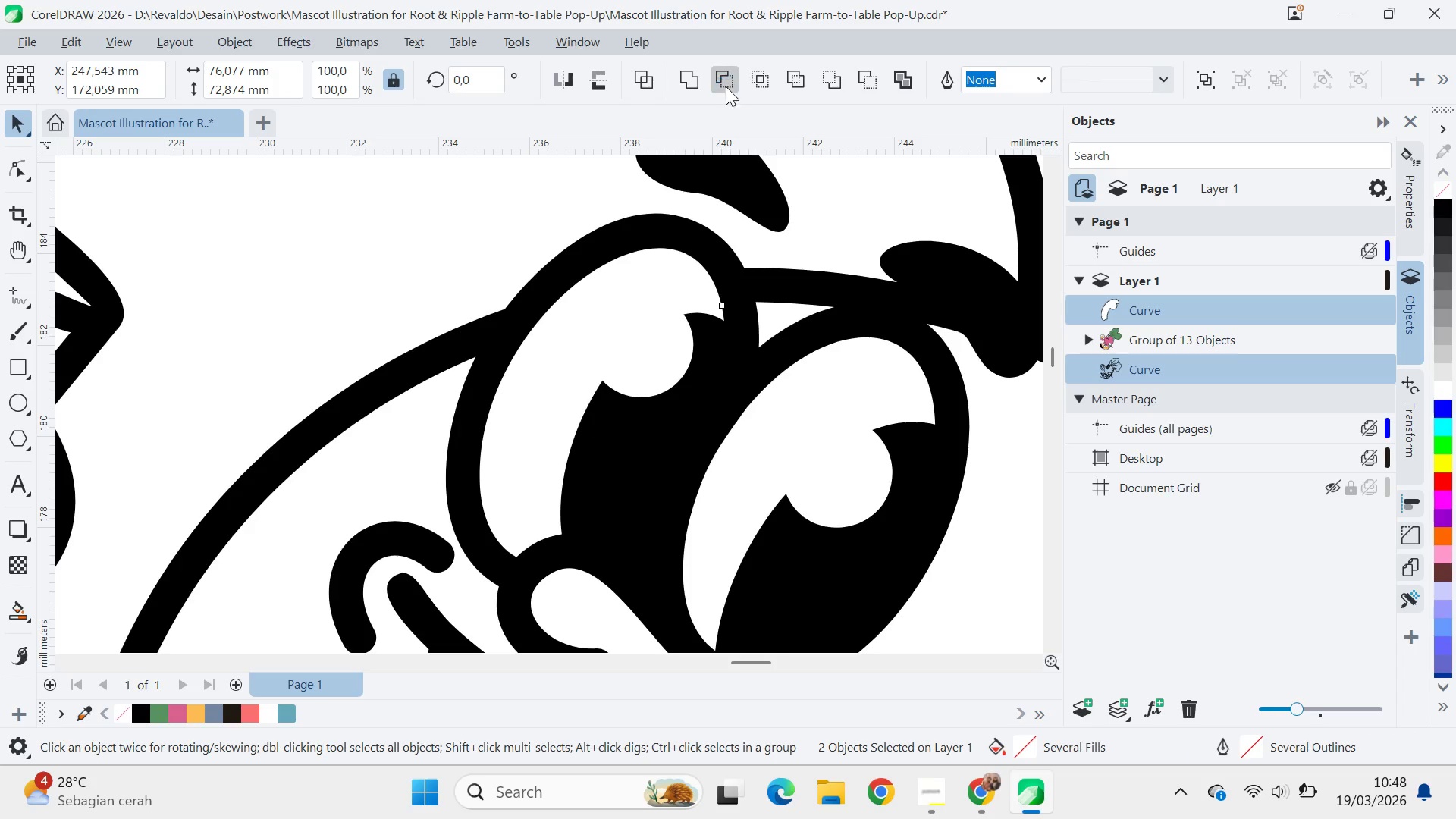 
left_click([534, 230])
 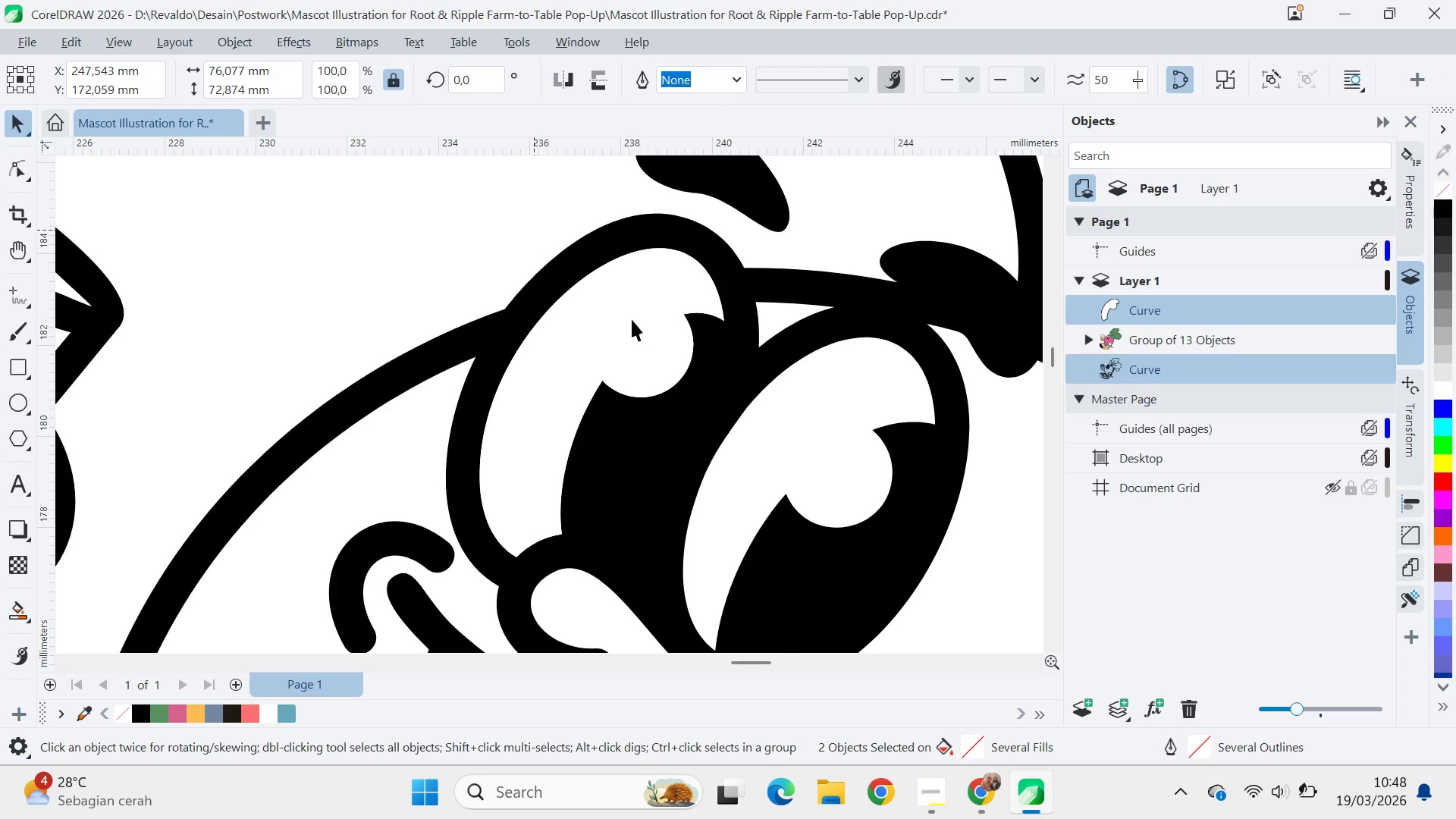 
left_click_drag(start_coordinate=[632, 319], to_coordinate=[393, 259])
 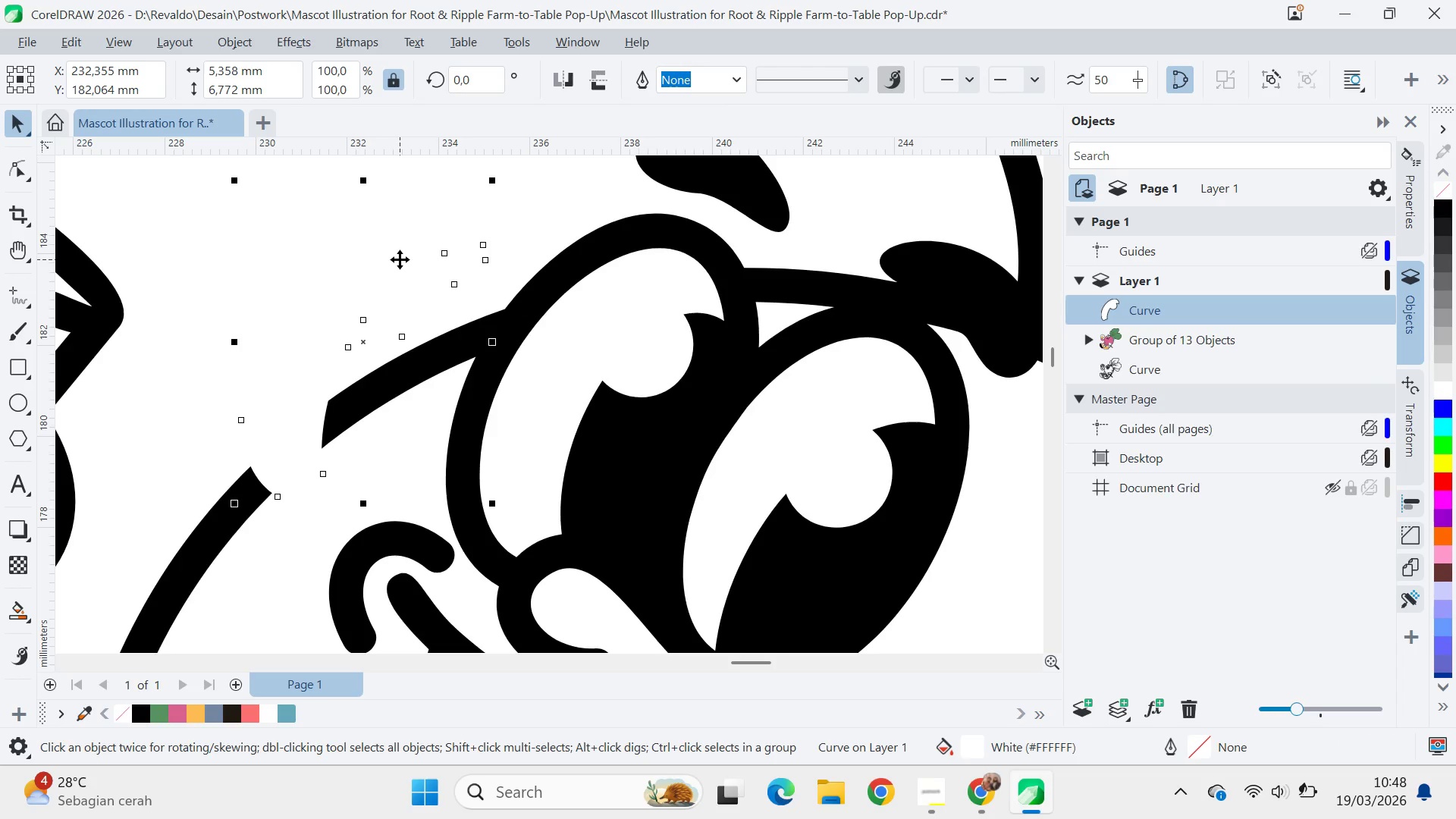 
key(Delete)
 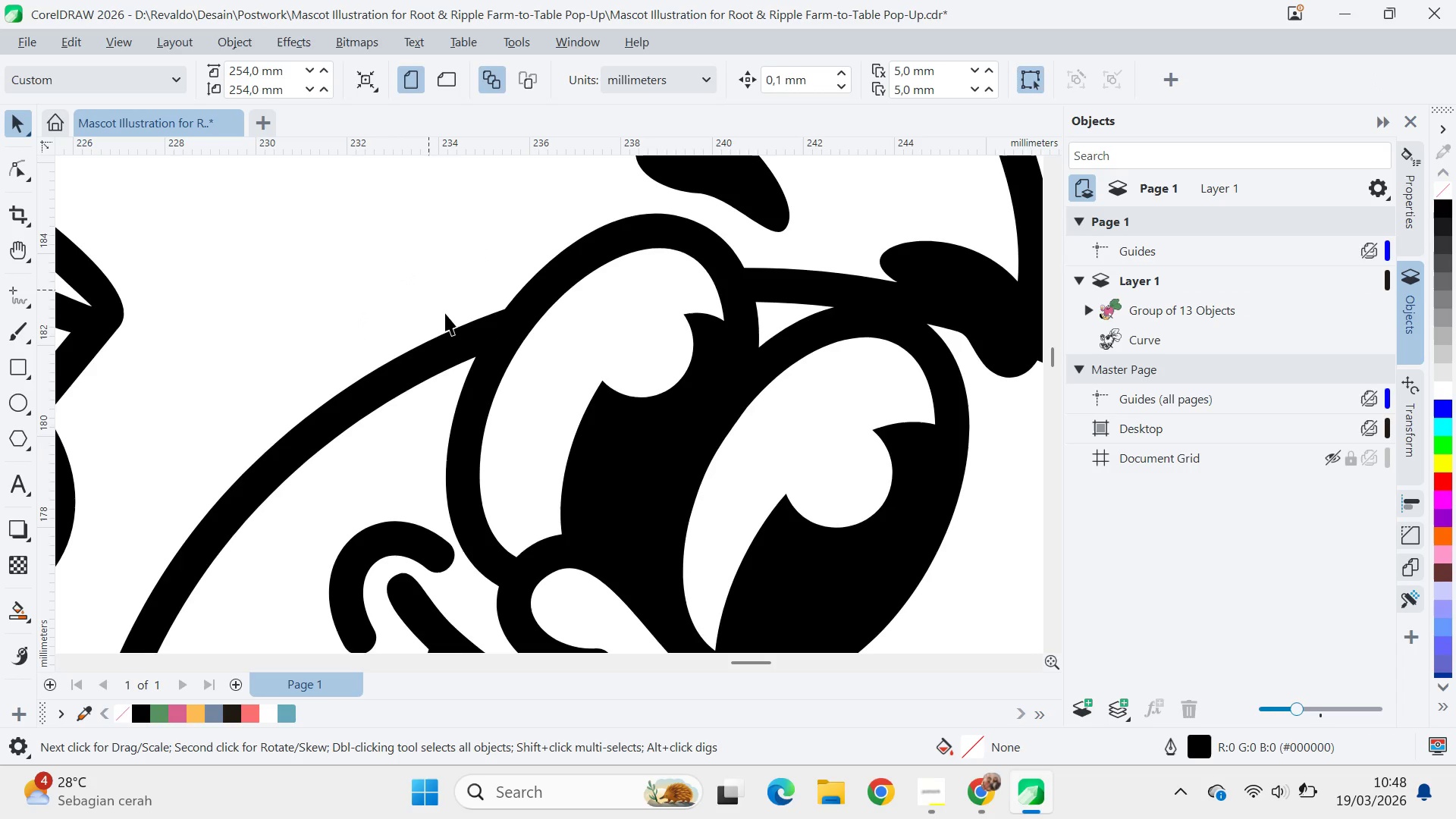 
key(Q)
 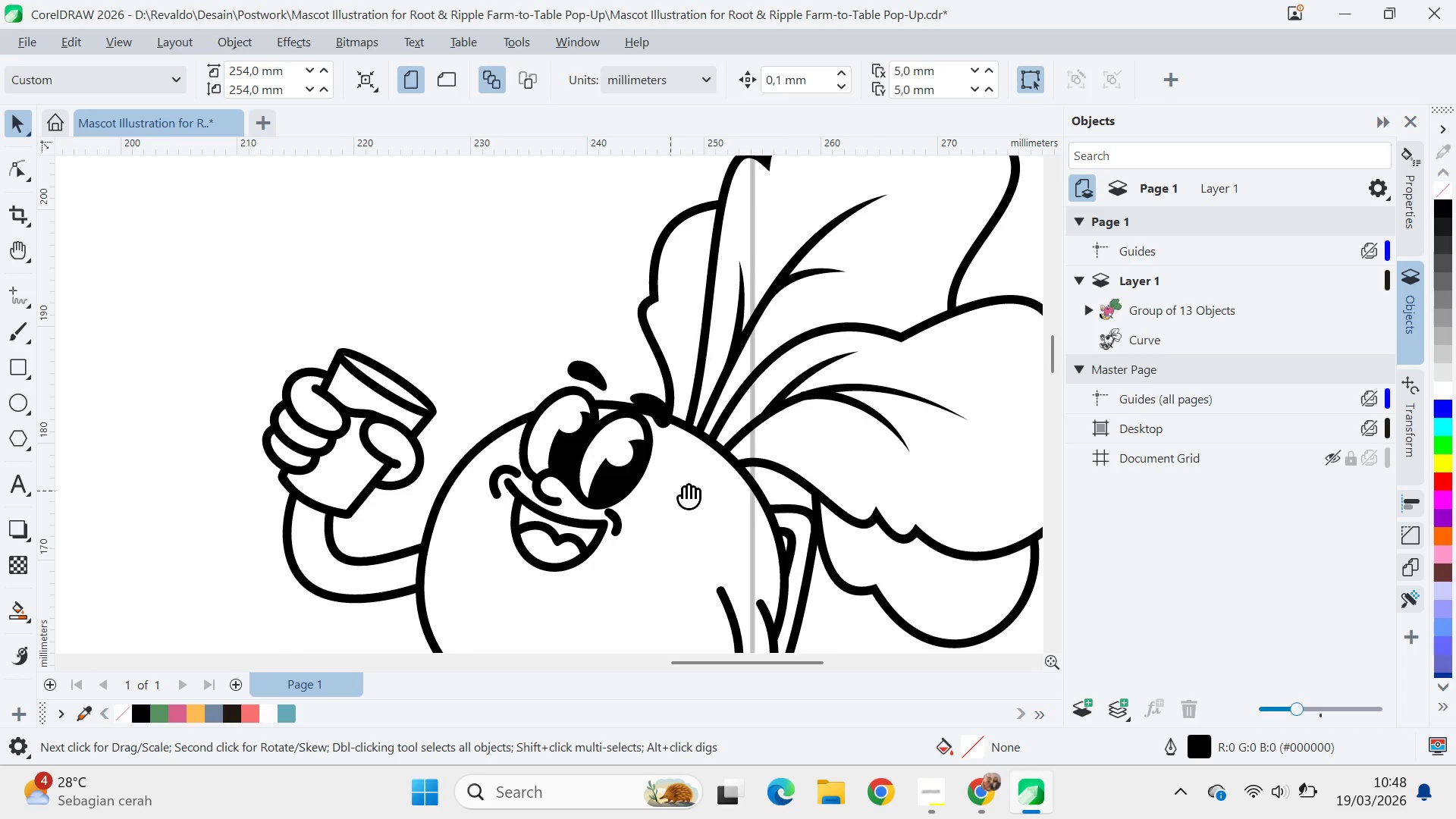 
scroll: coordinate [548, 443], scroll_direction: down, amount: 10.0
 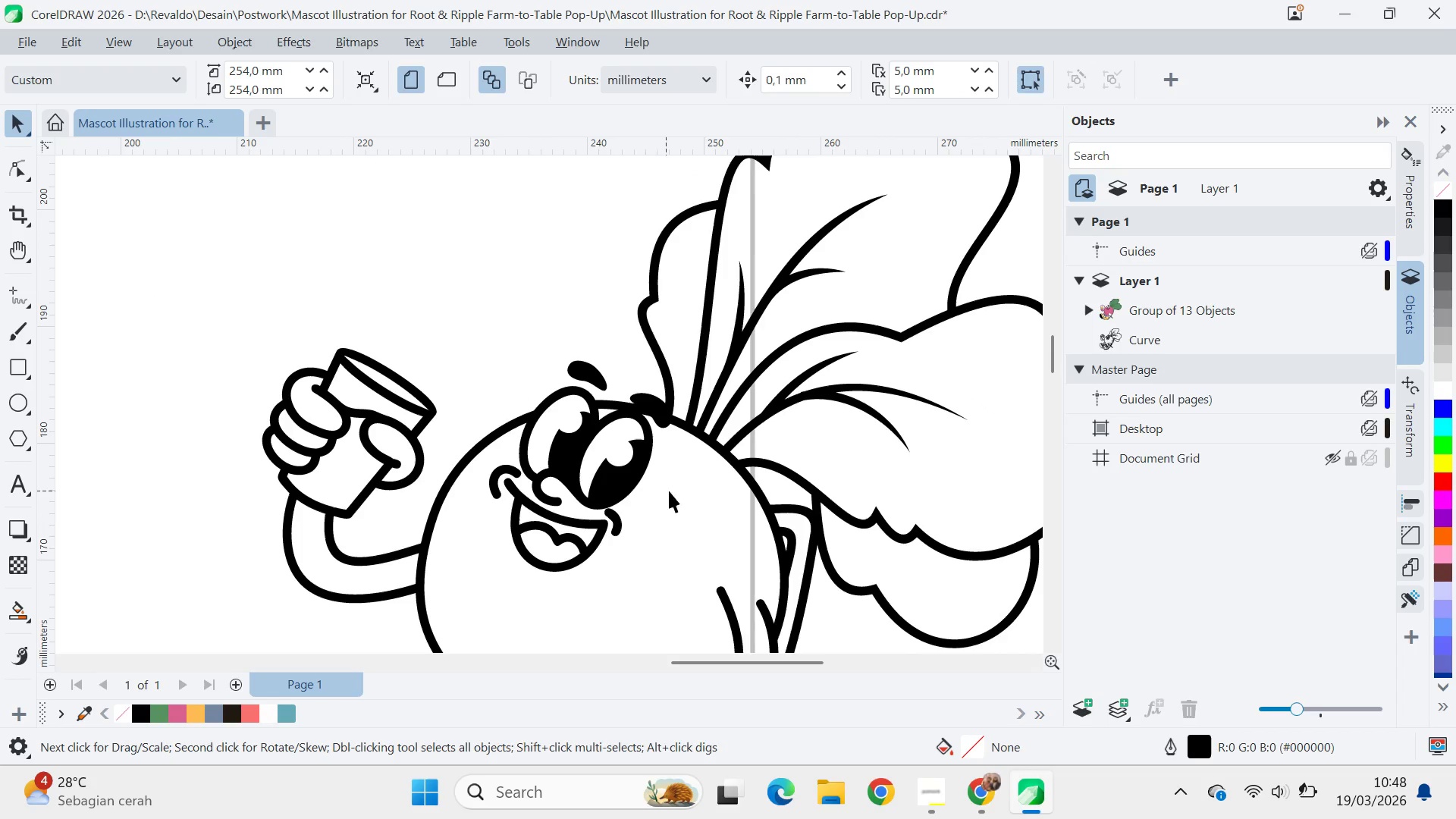 
left_click_drag(start_coordinate=[684, 488], to_coordinate=[548, 284])
 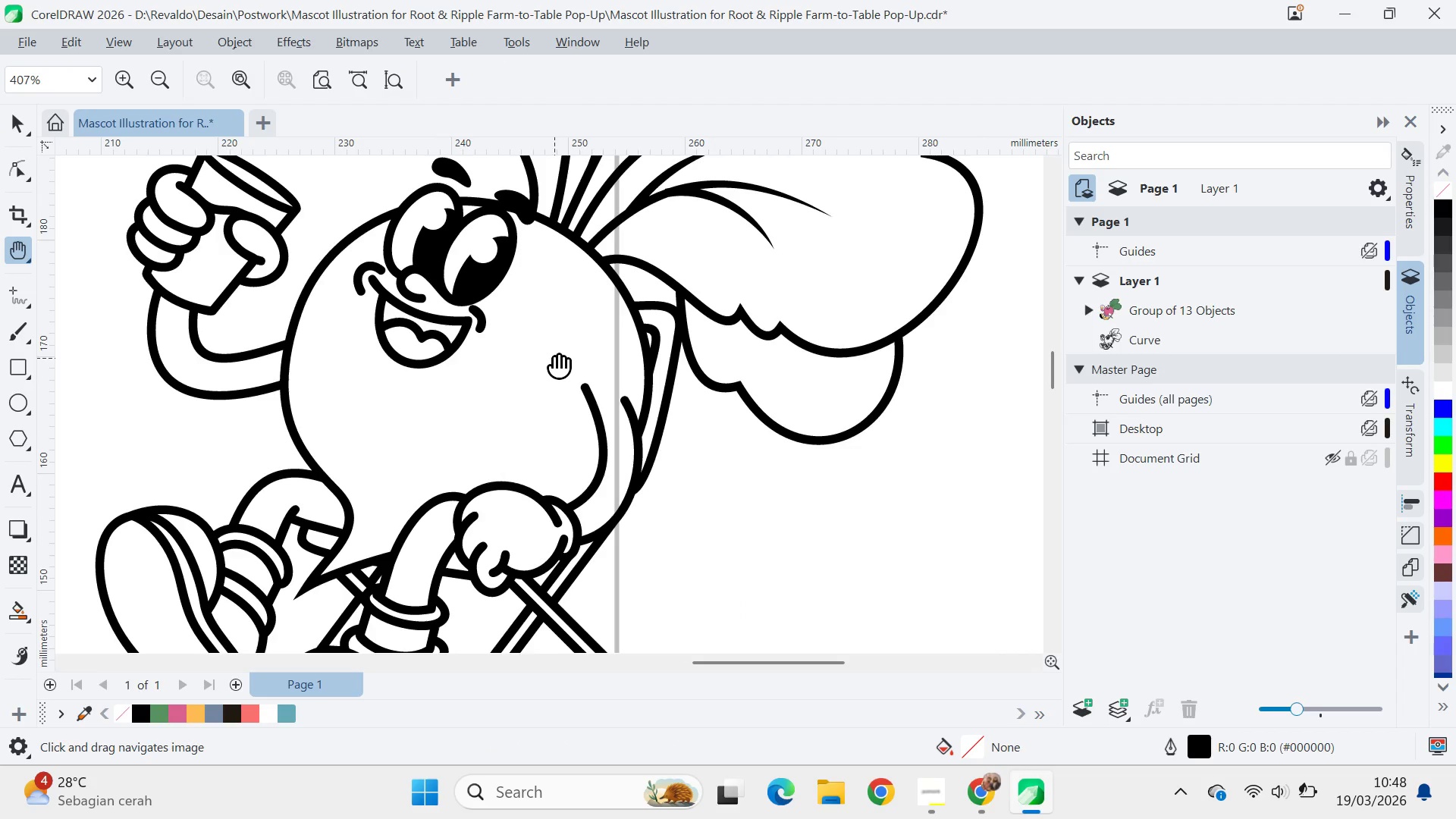 
left_click_drag(start_coordinate=[554, 358], to_coordinate=[560, 401])
 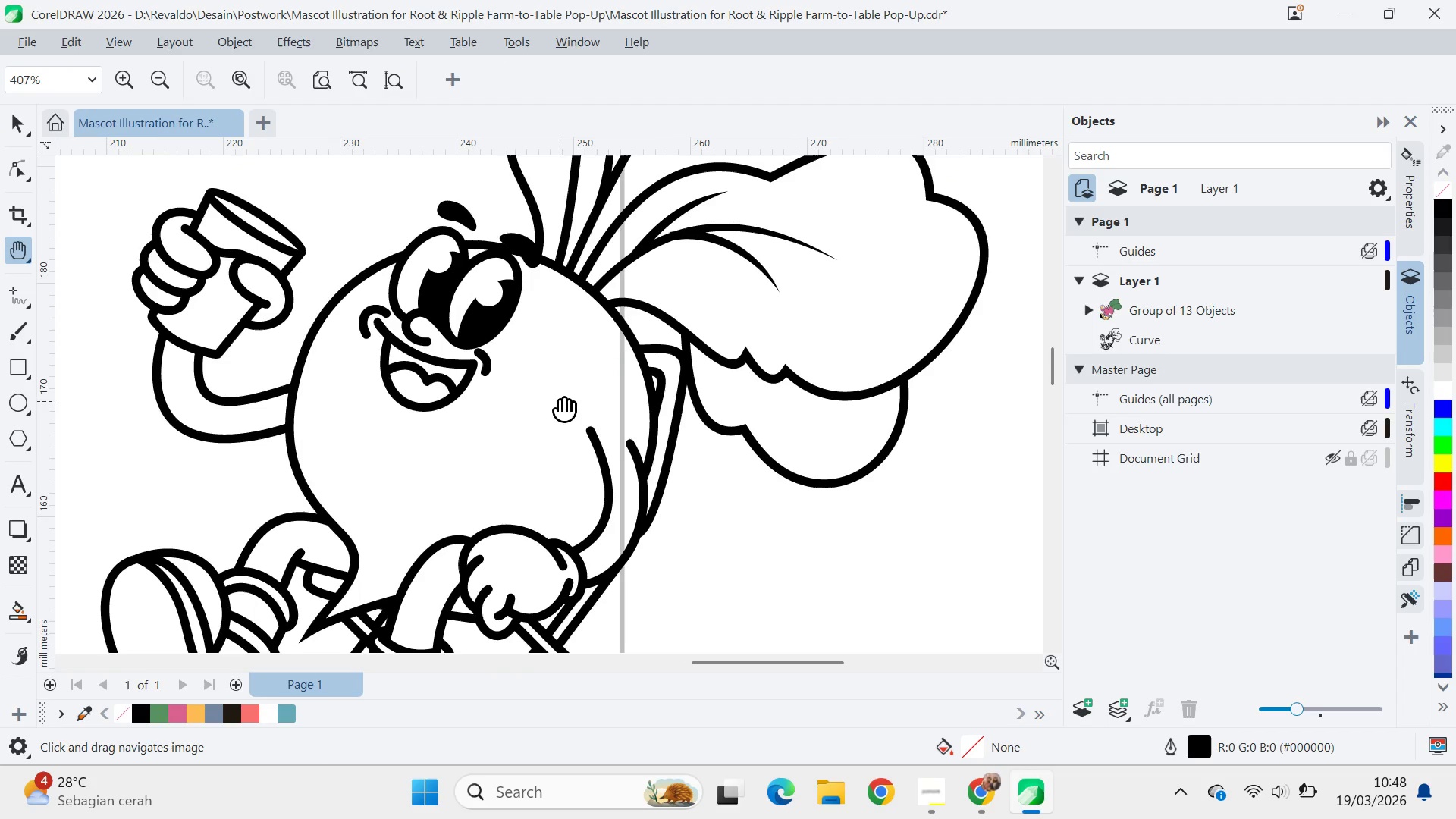 
left_click_drag(start_coordinate=[560, 401], to_coordinate=[808, 444])
 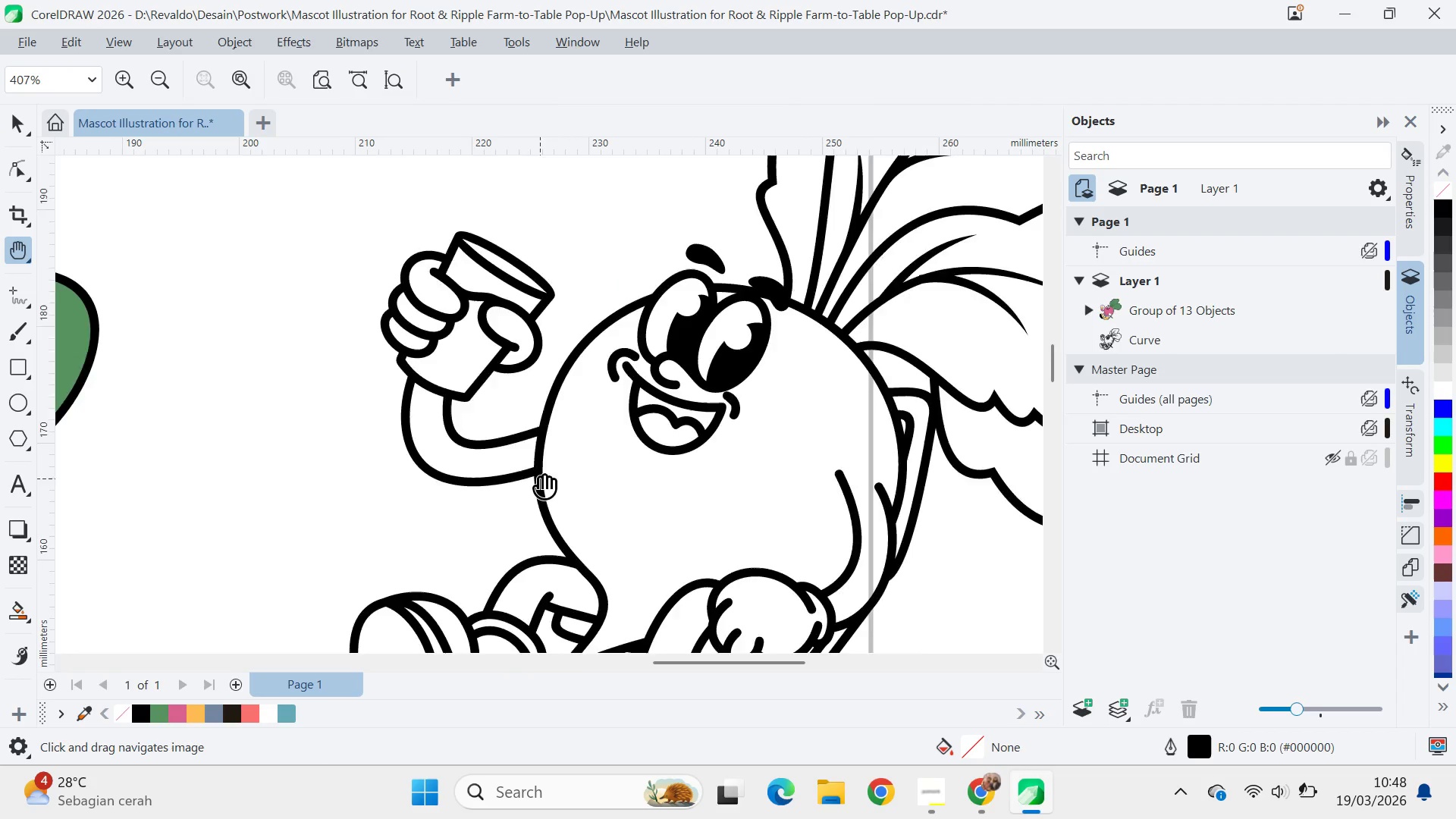 
left_click_drag(start_coordinate=[540, 479], to_coordinate=[832, 374])
 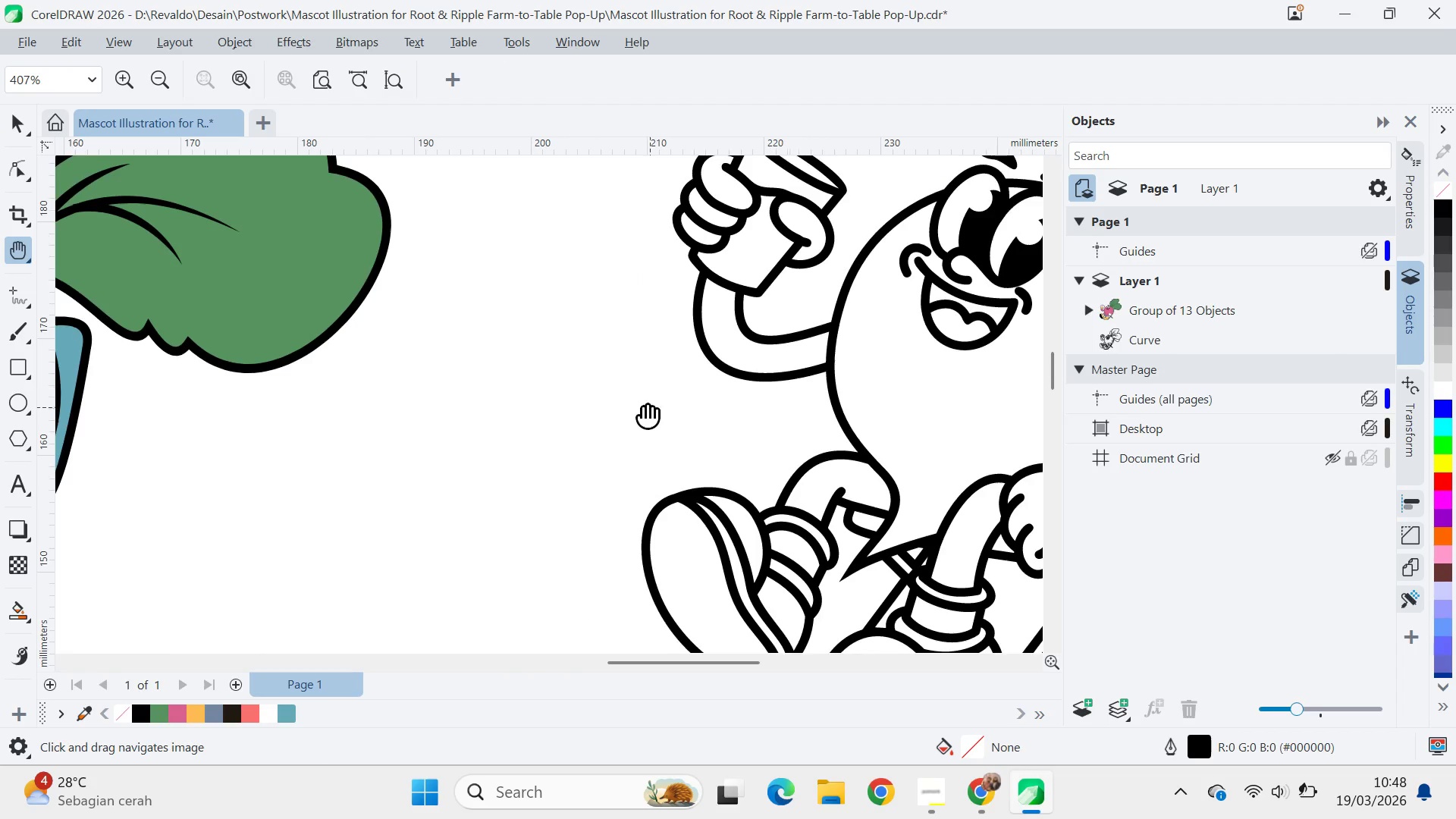 
left_click_drag(start_coordinate=[640, 408], to_coordinate=[363, 394])
 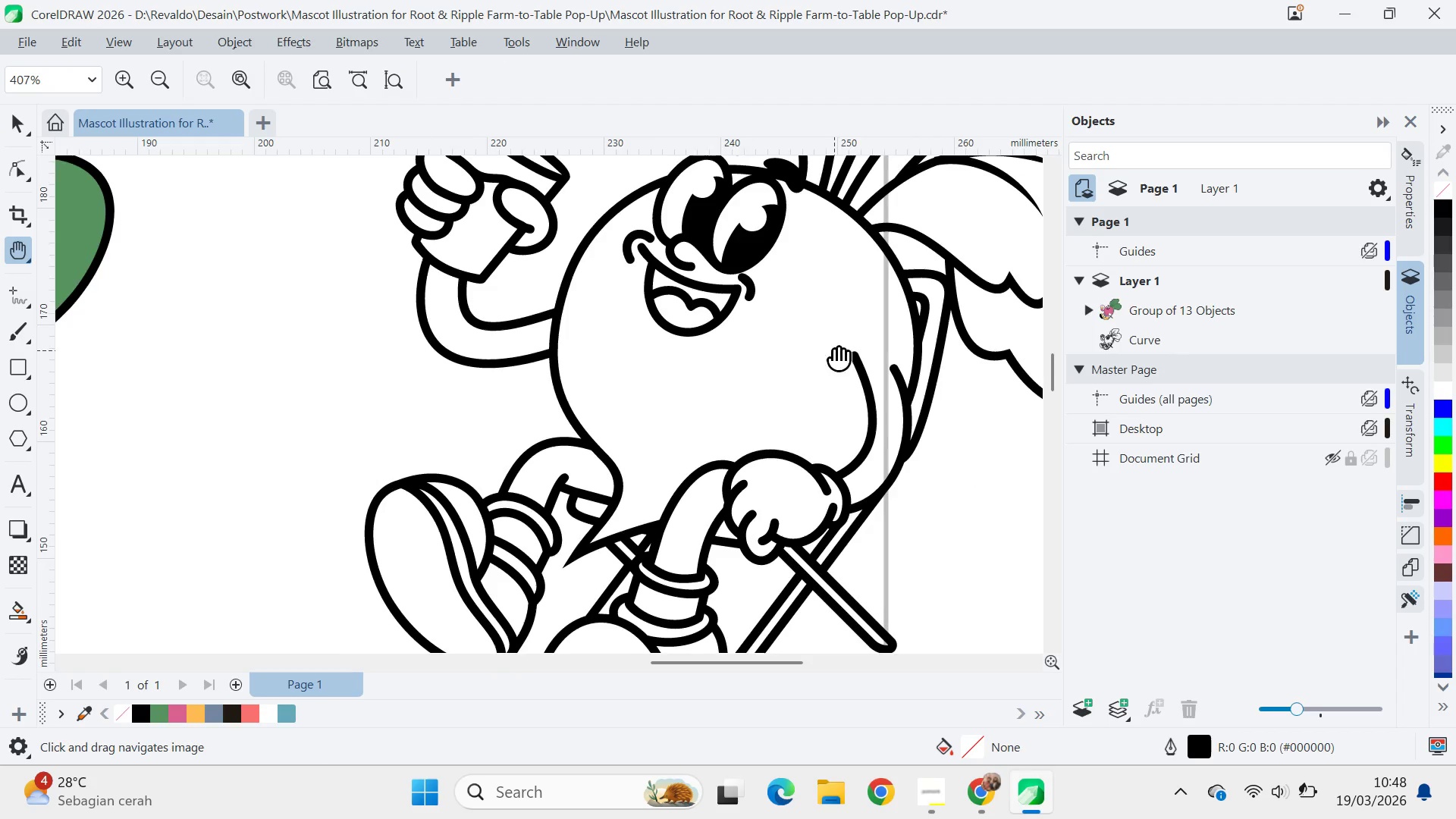 
left_click_drag(start_coordinate=[834, 350], to_coordinate=[969, 407])
 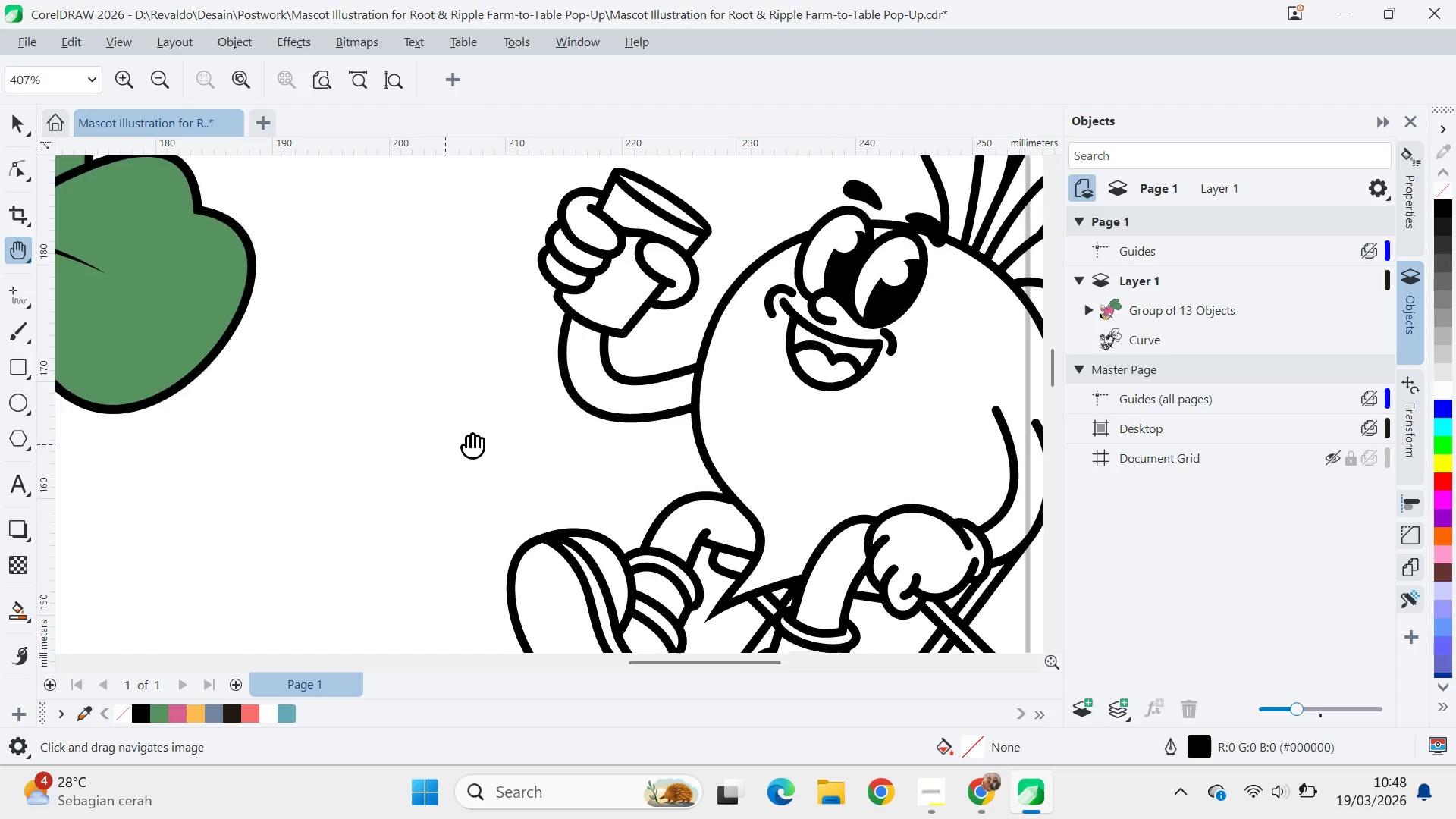 
left_click_drag(start_coordinate=[445, 444], to_coordinate=[949, 442])
 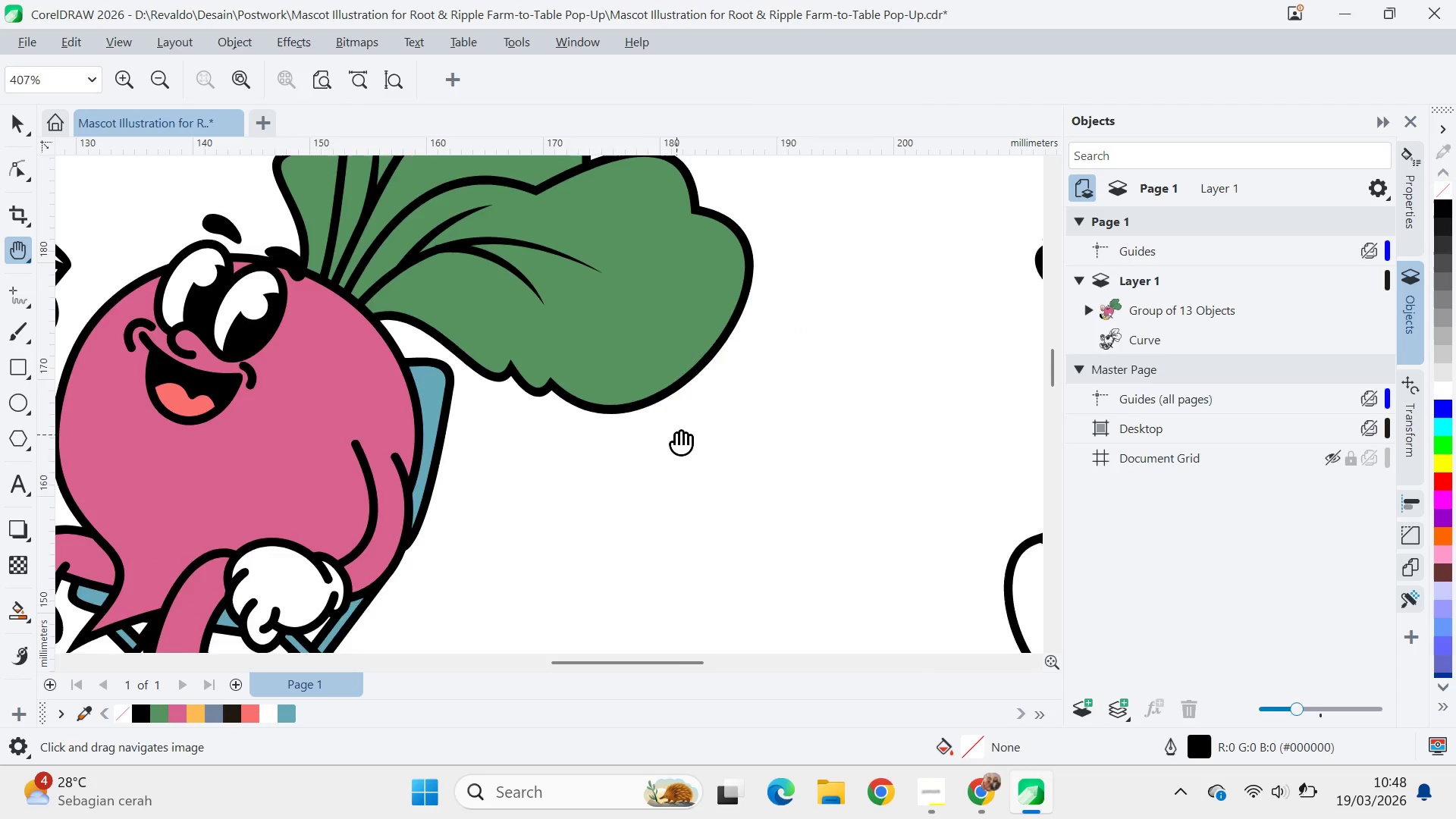 
left_click_drag(start_coordinate=[676, 435], to_coordinate=[769, 434])
 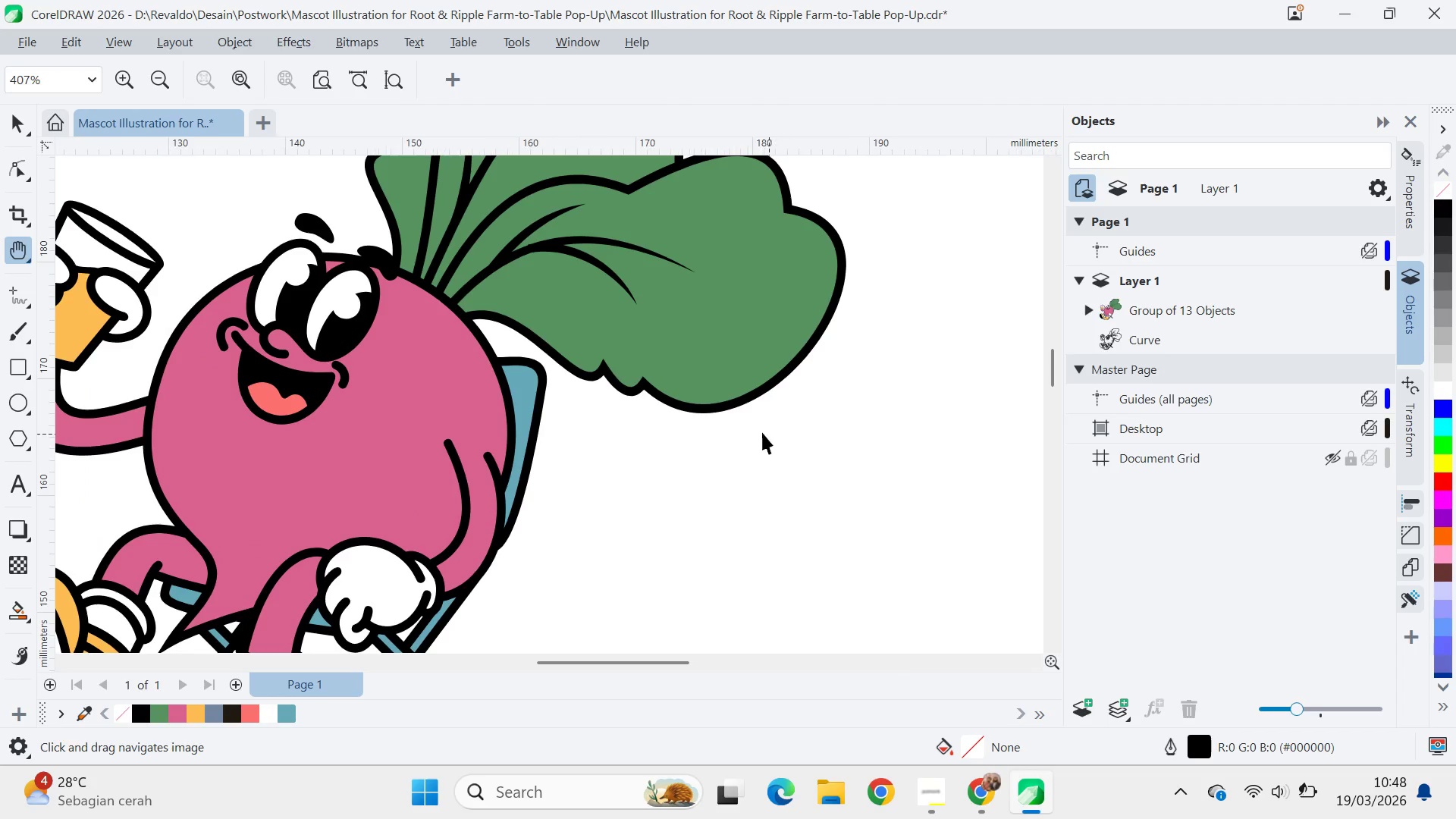 
key(V)
 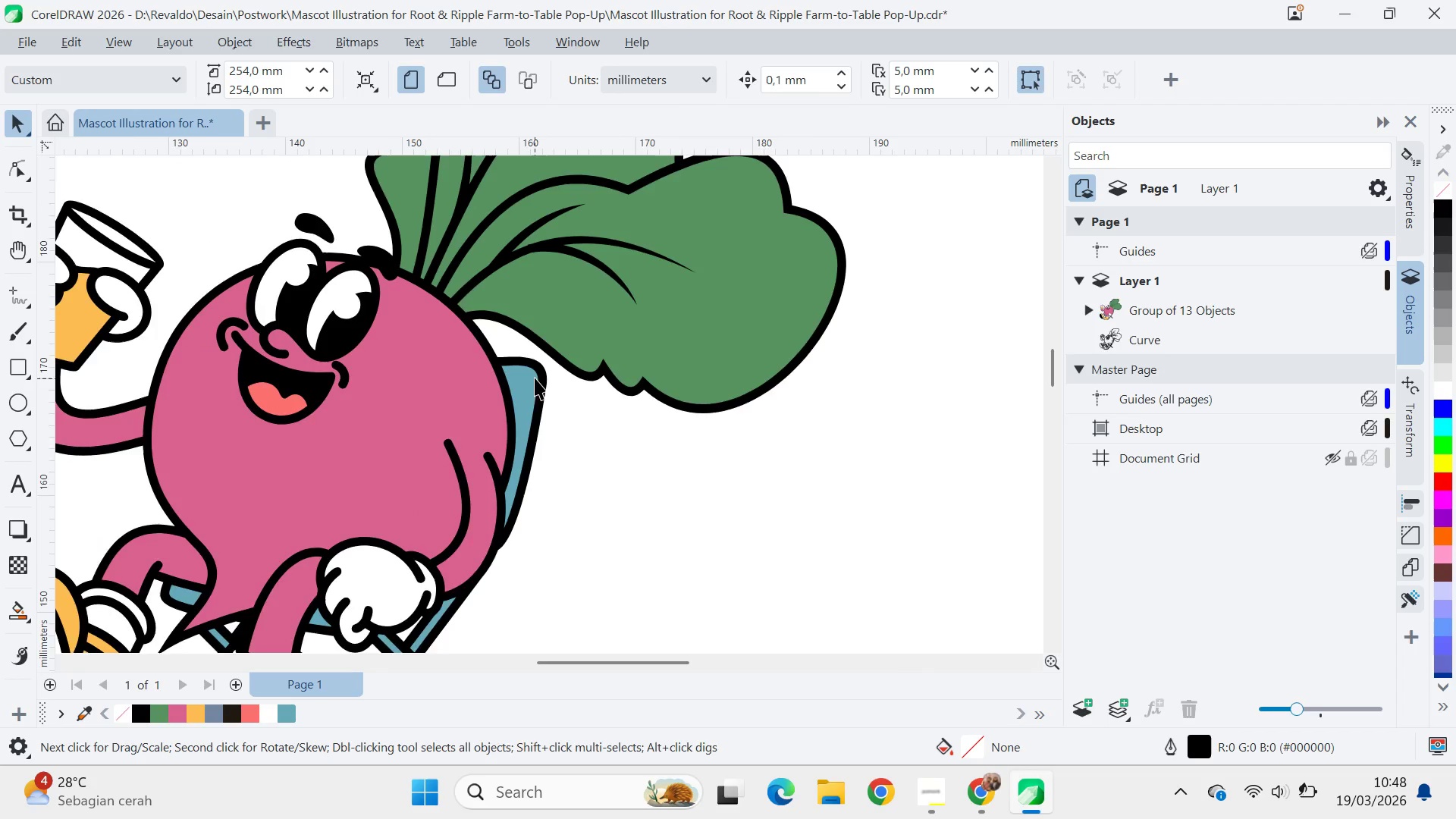 
scroll: coordinate [522, 385], scroll_direction: up, amount: 6.0
 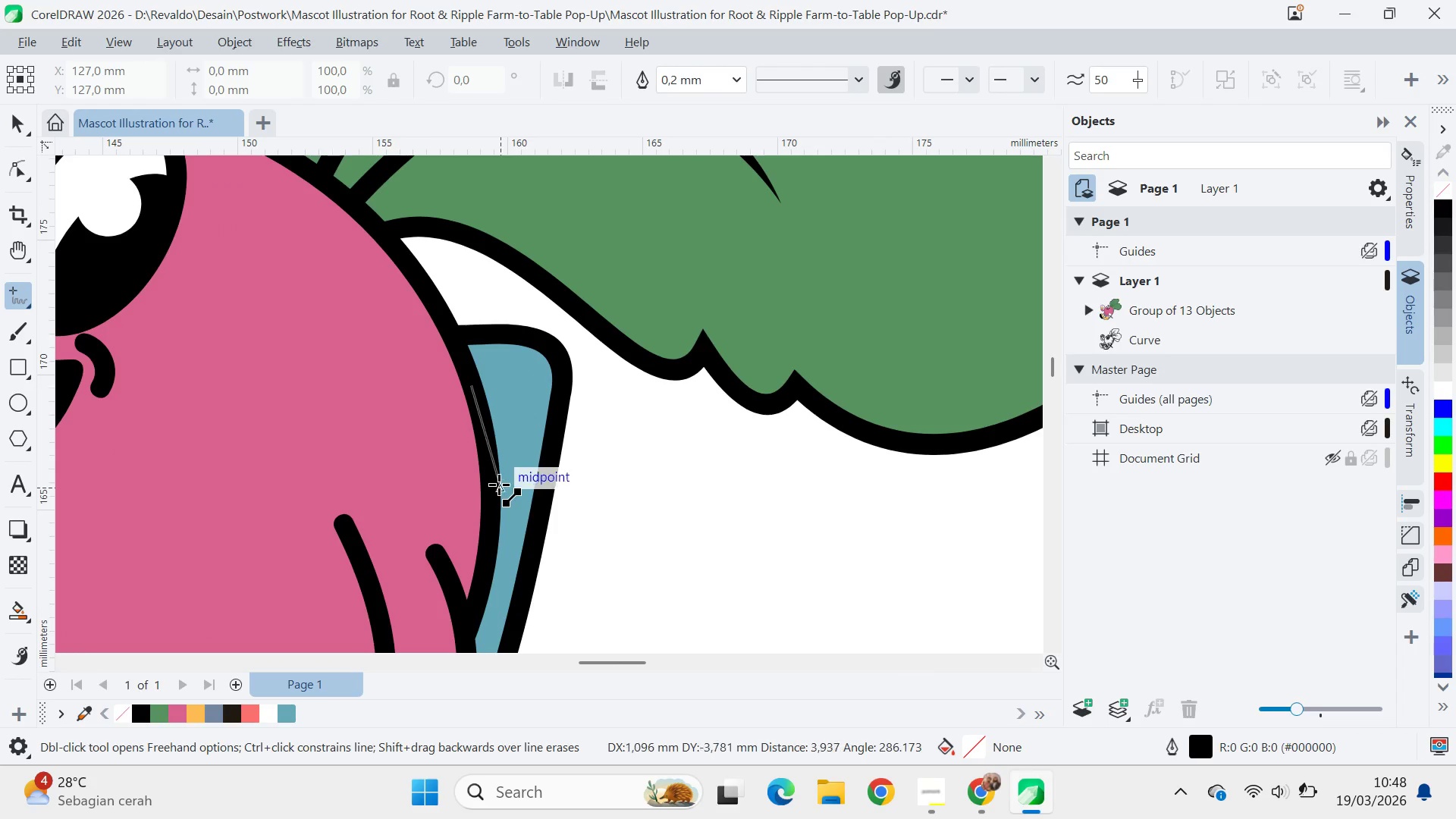 
left_click([492, 483])
 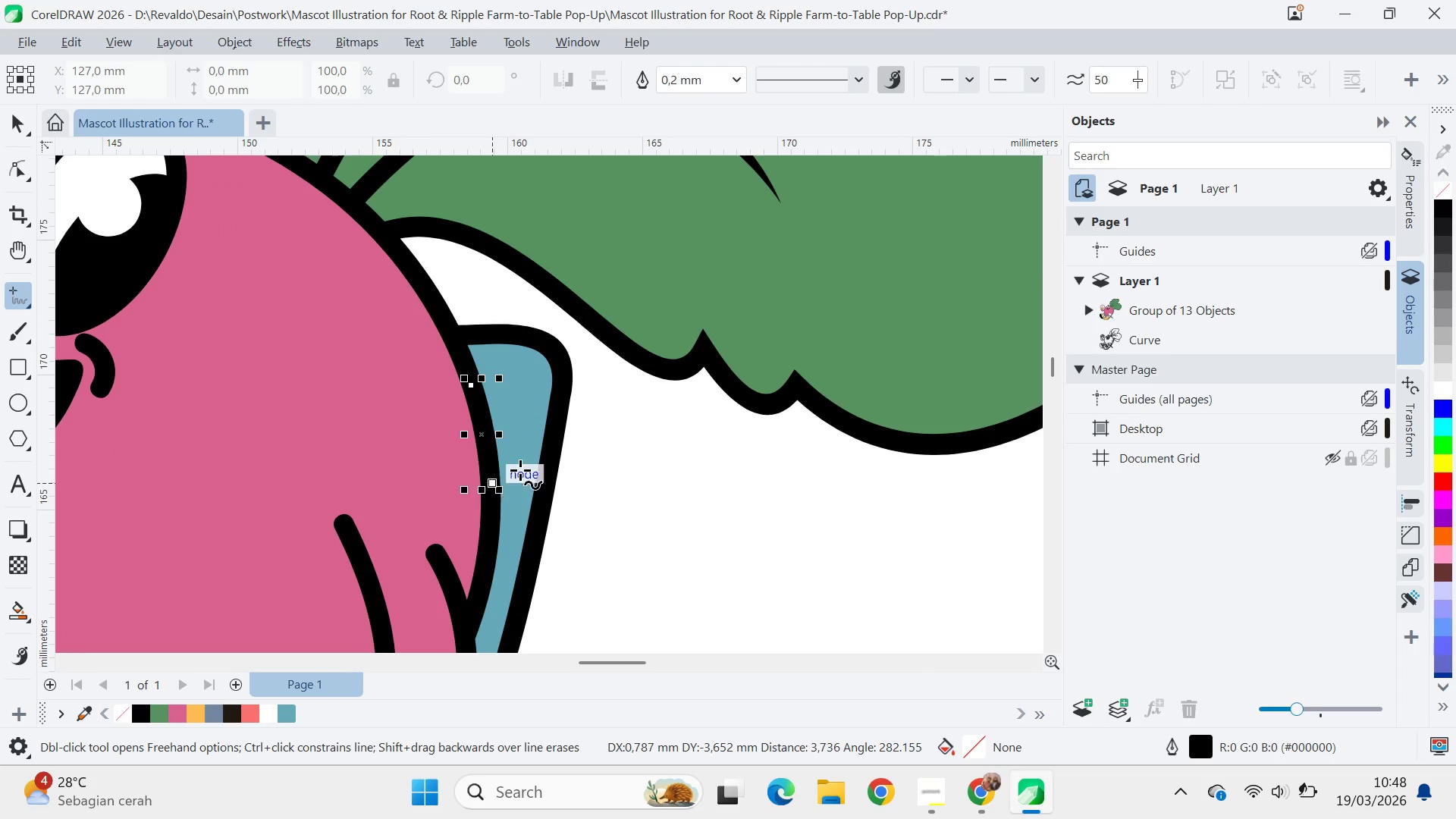 
key(A)
 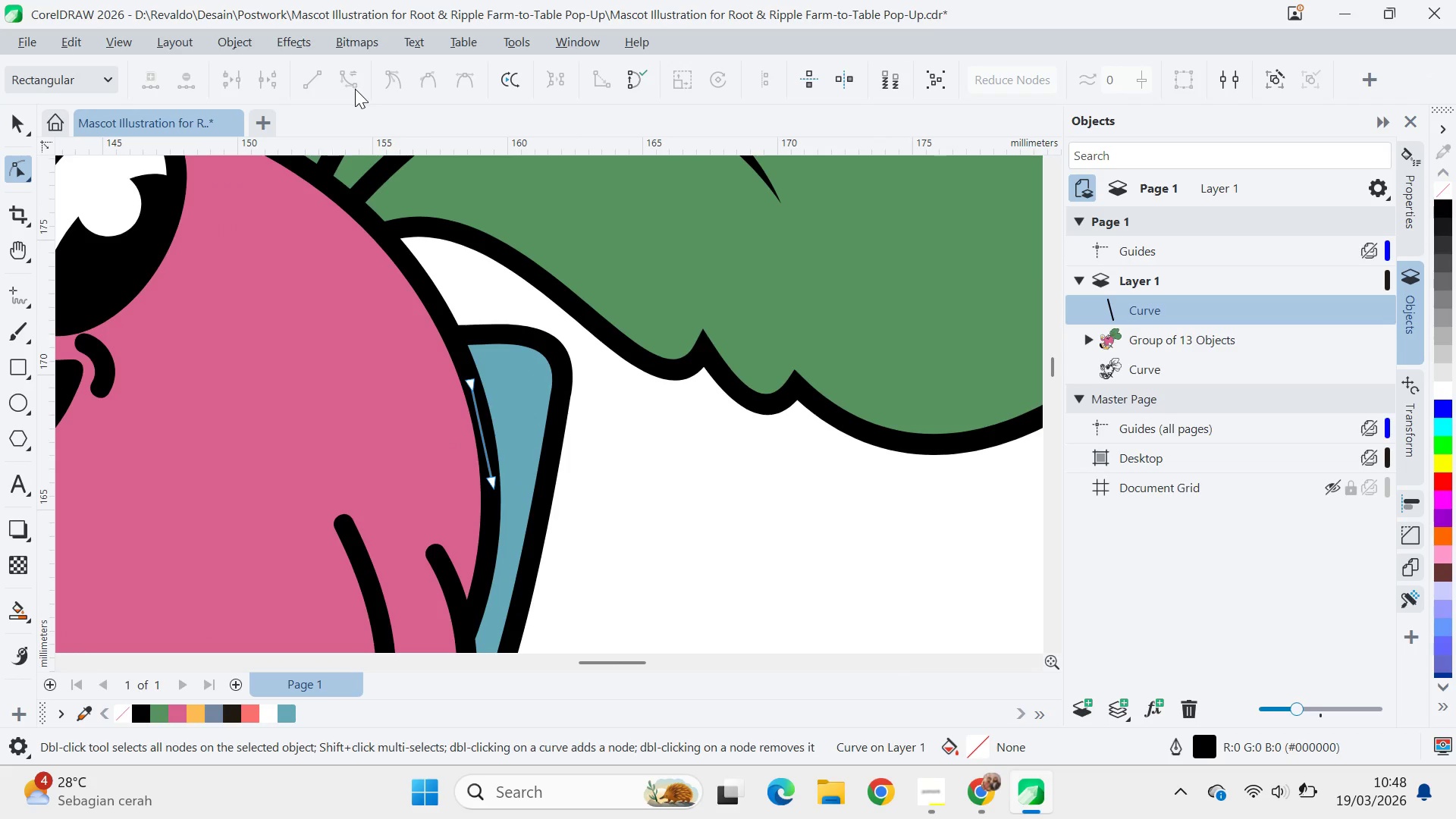 
key(Control+A)
 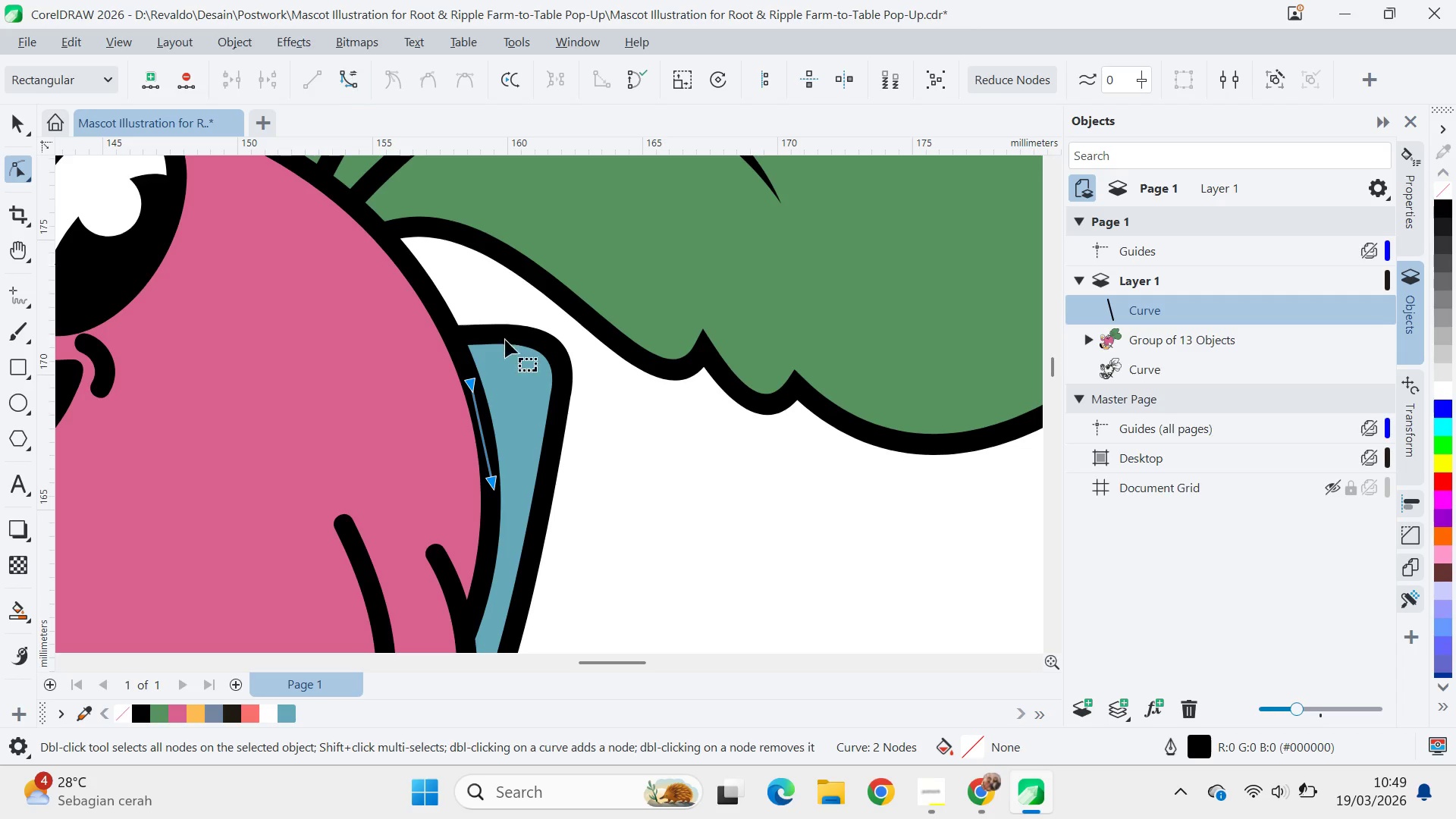 
type(va)
 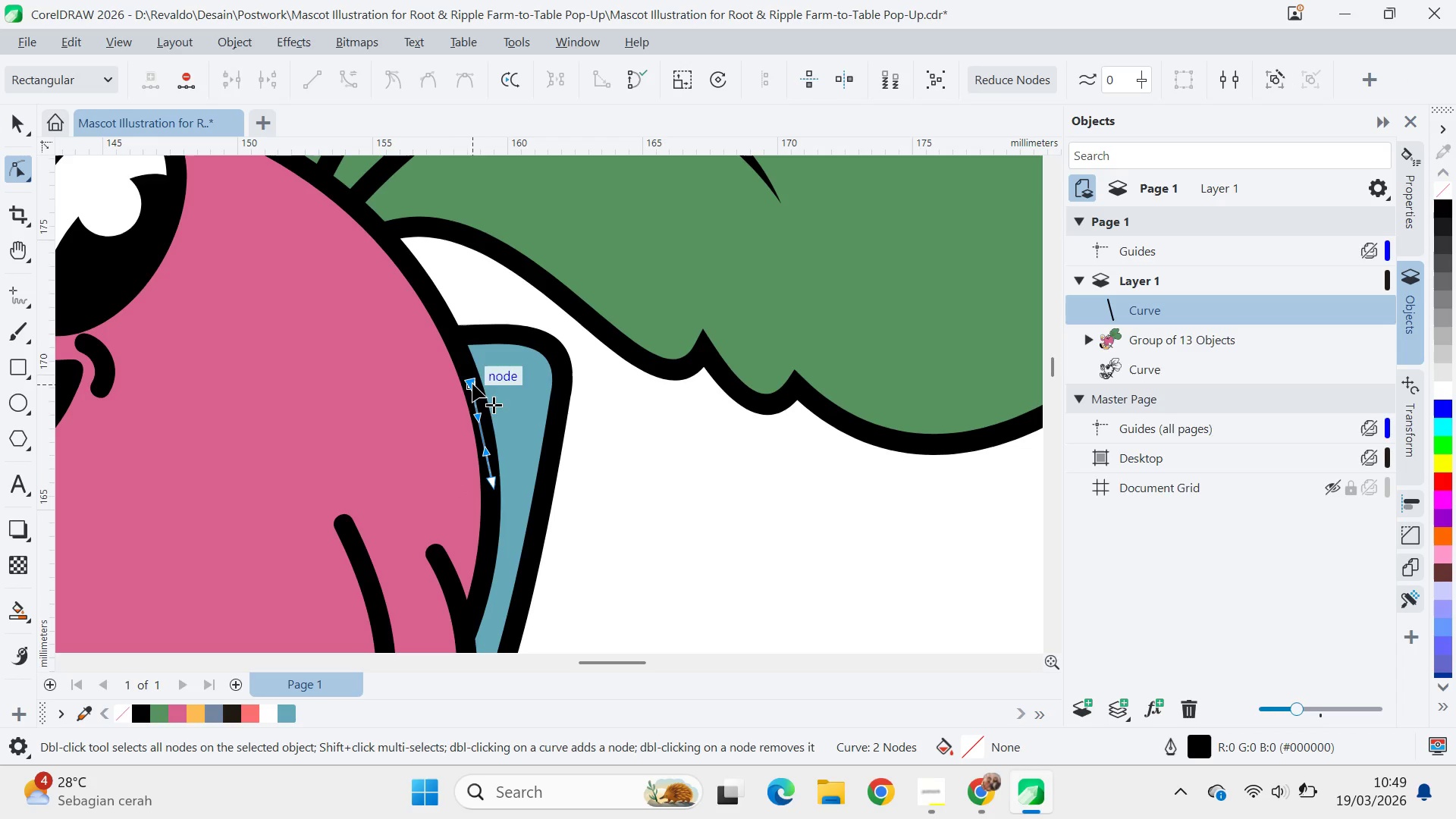 
left_click_drag(start_coordinate=[478, 419], to_coordinate=[519, 384])
 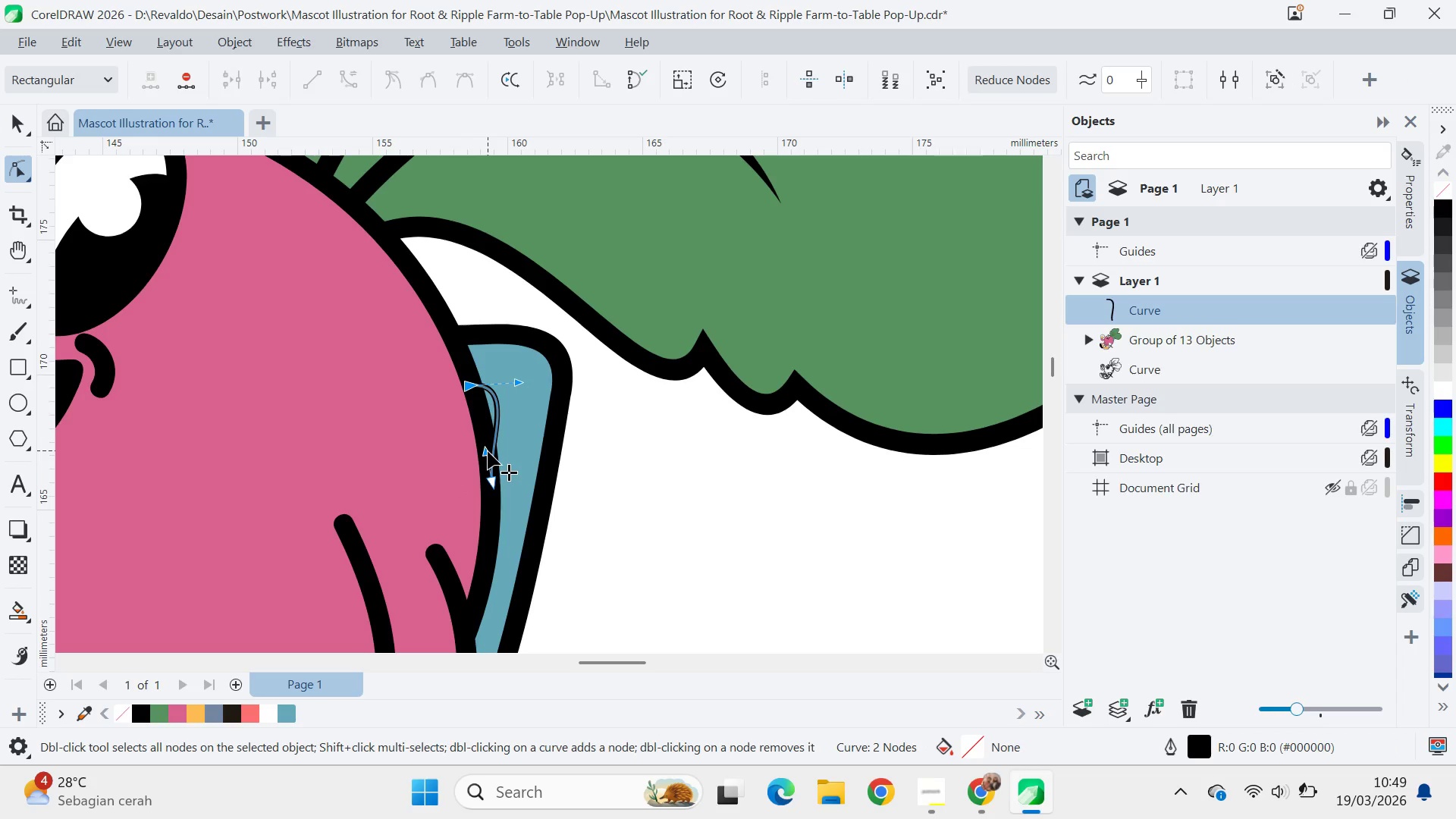 
left_click_drag(start_coordinate=[488, 452], to_coordinate=[510, 408])
 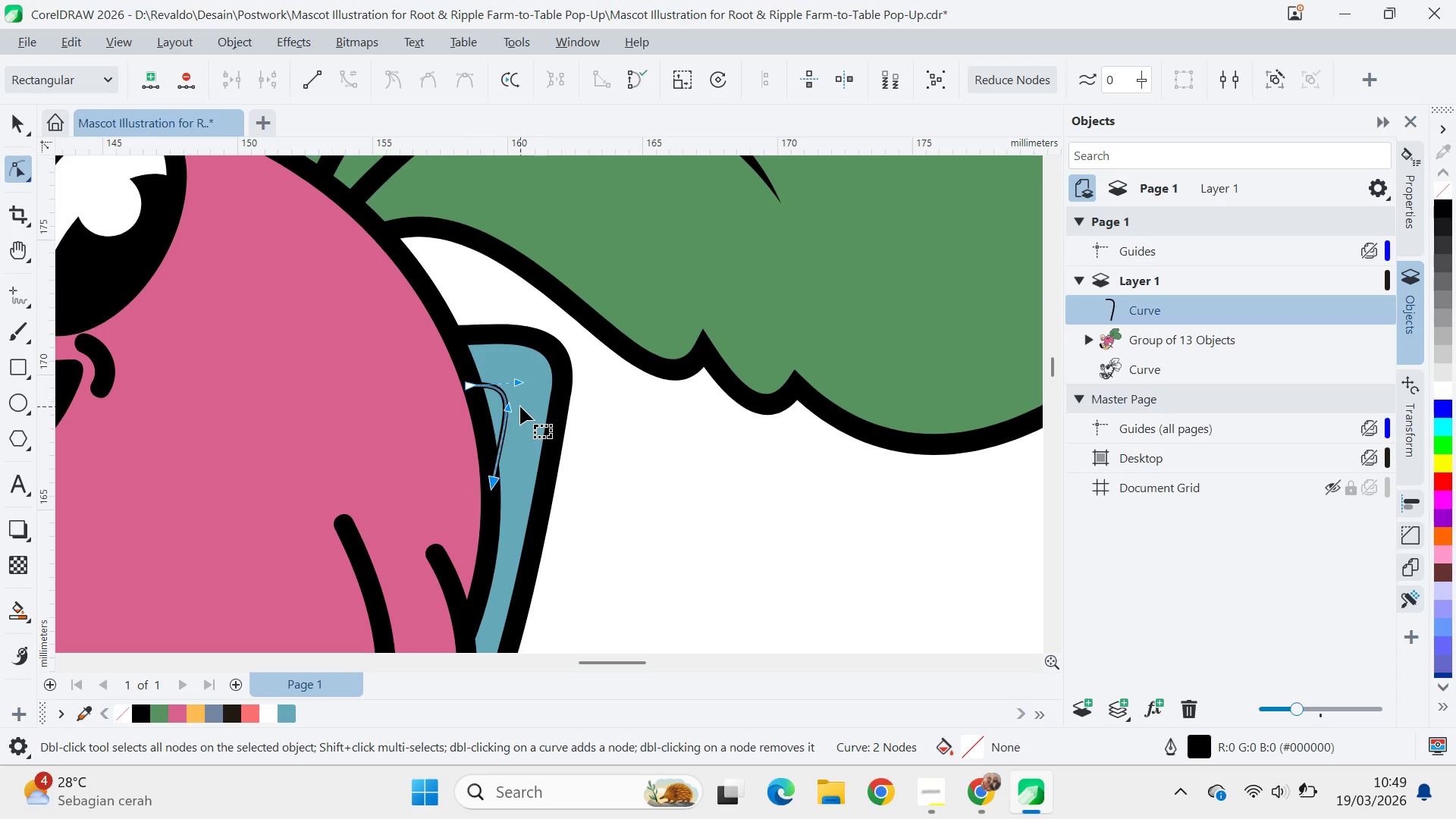 
key(V)
 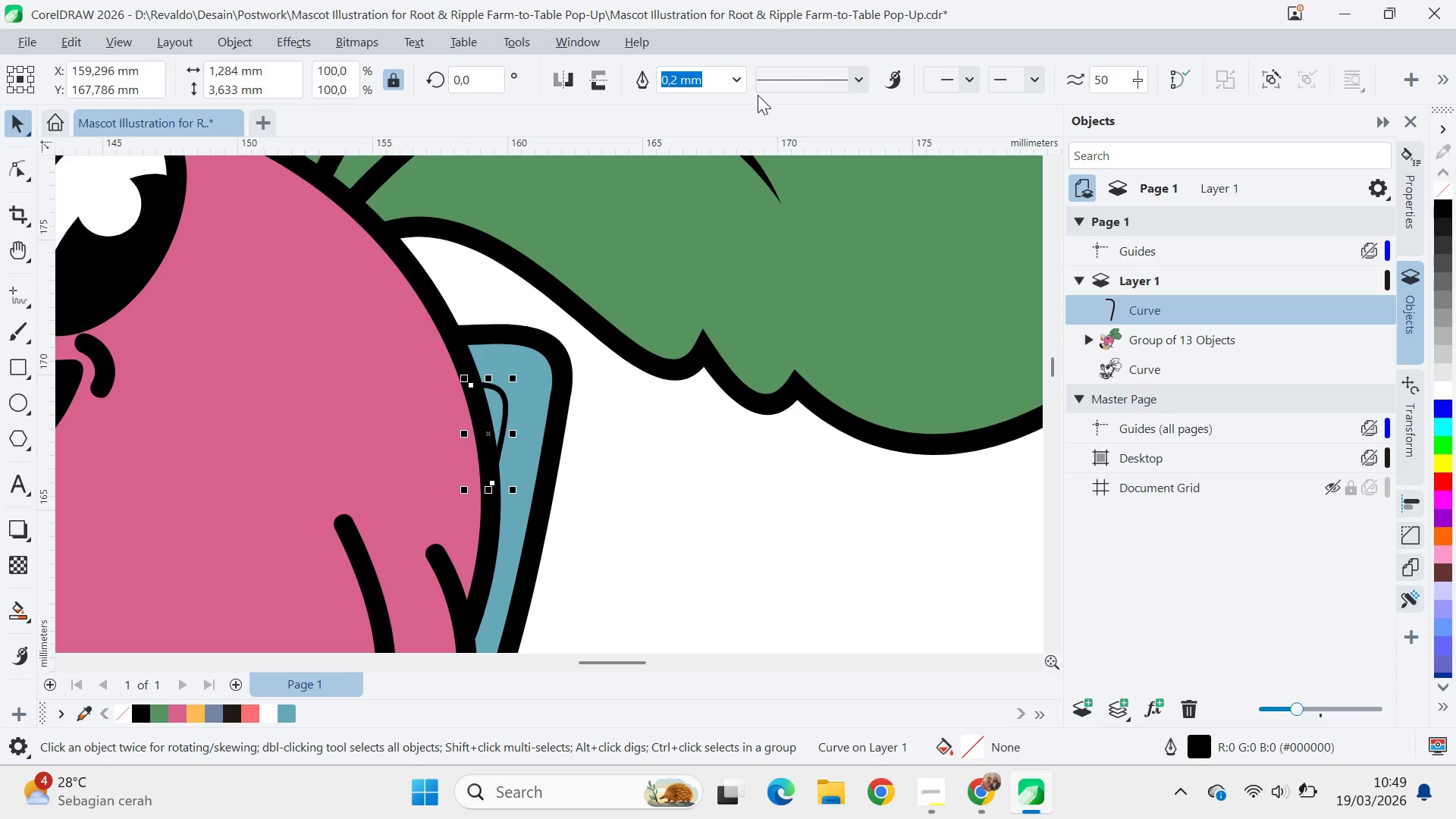 
left_click([739, 86])
 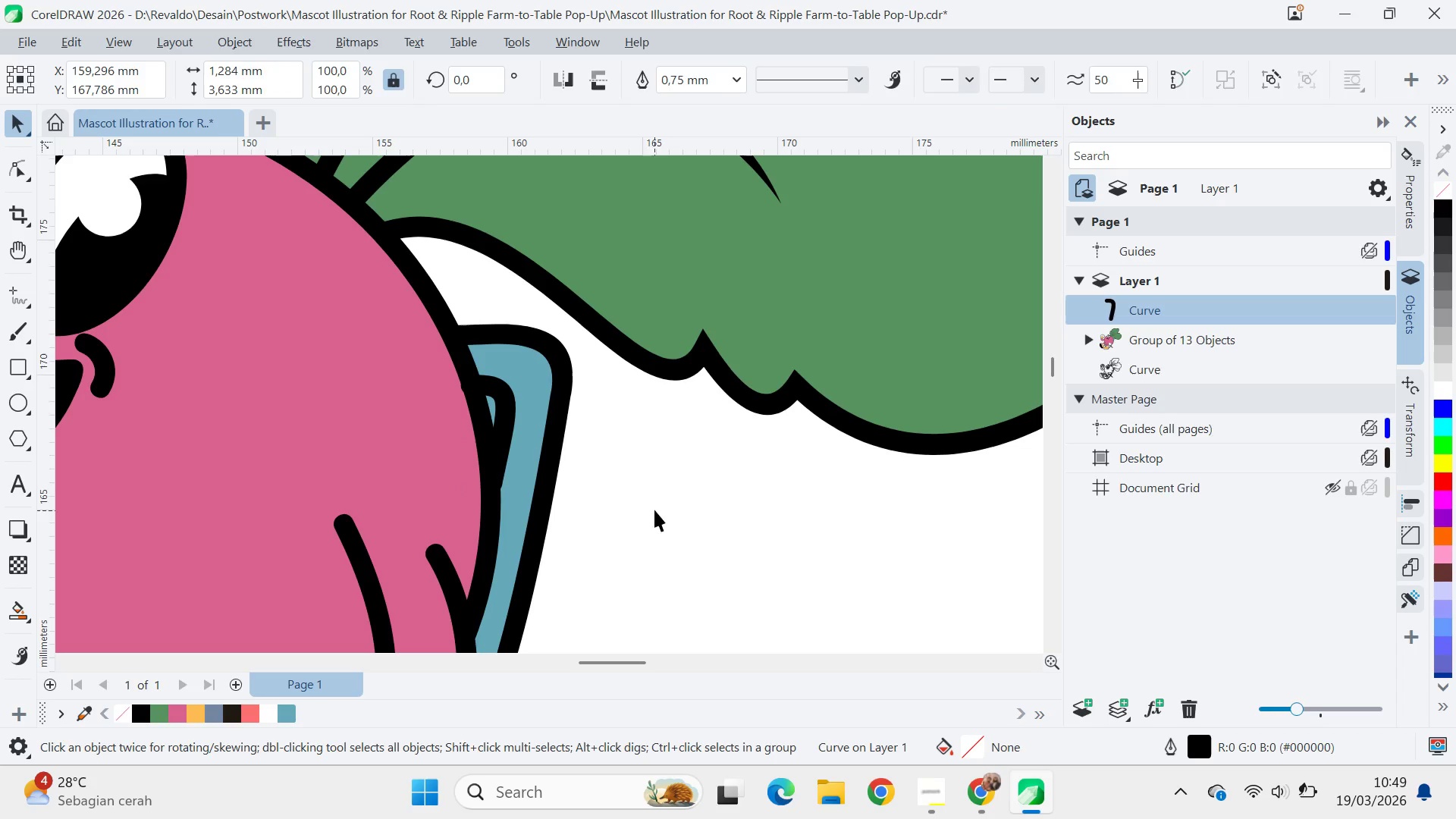 
left_click_drag(start_coordinate=[501, 388], to_coordinate=[513, 387])
 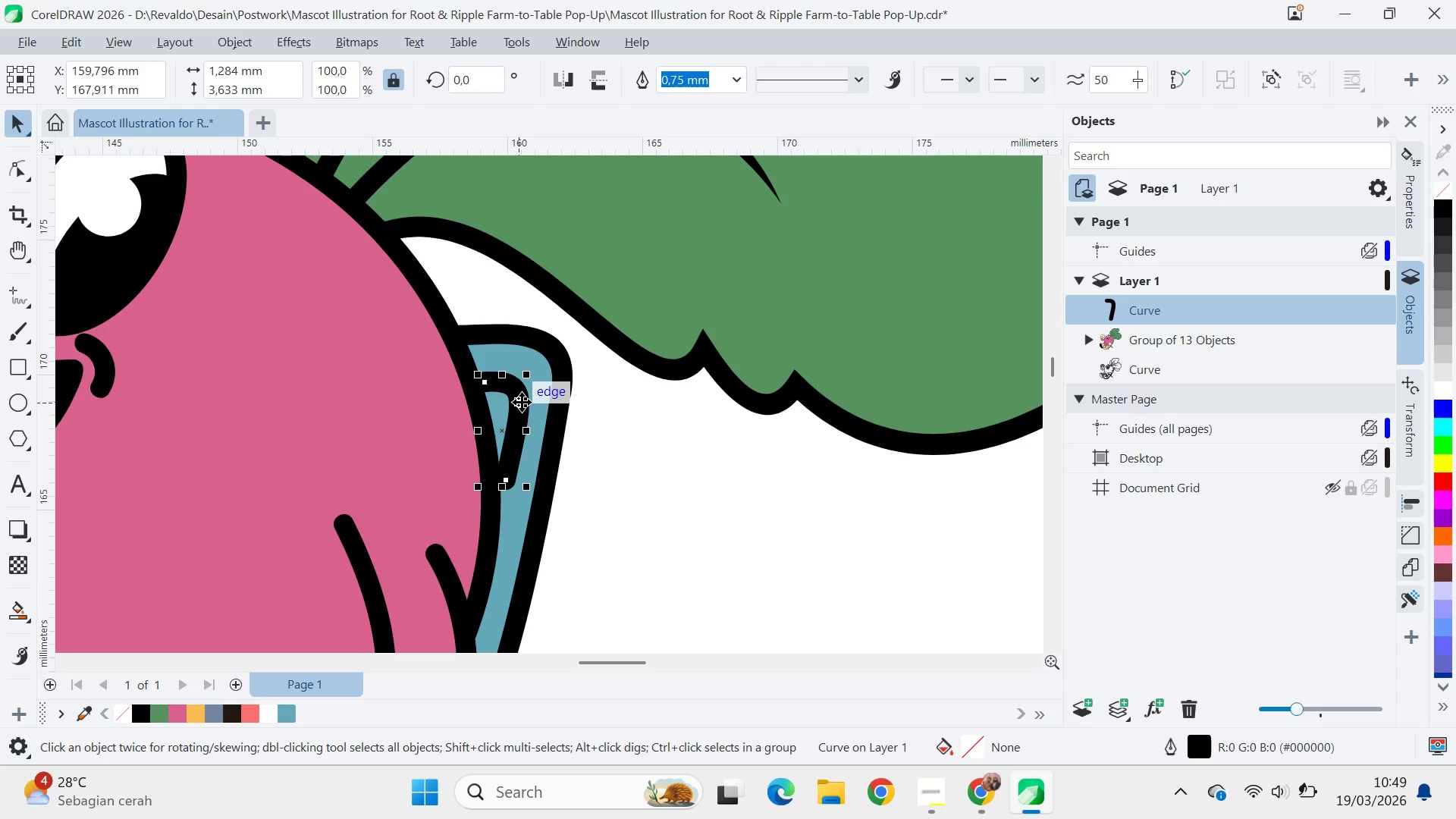 
left_click_drag(start_coordinate=[521, 401], to_coordinate=[517, 400])
 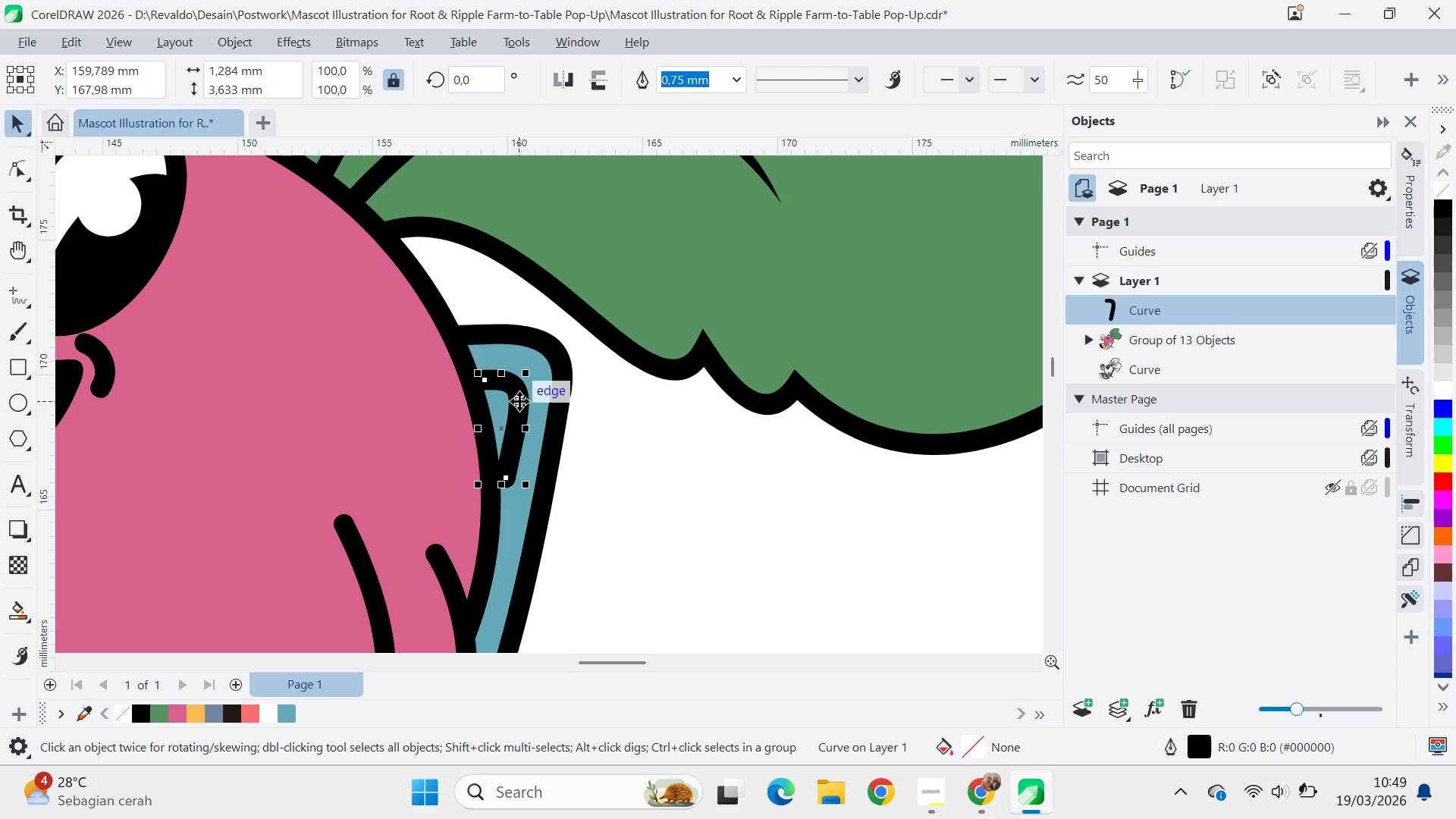 
key(A)
 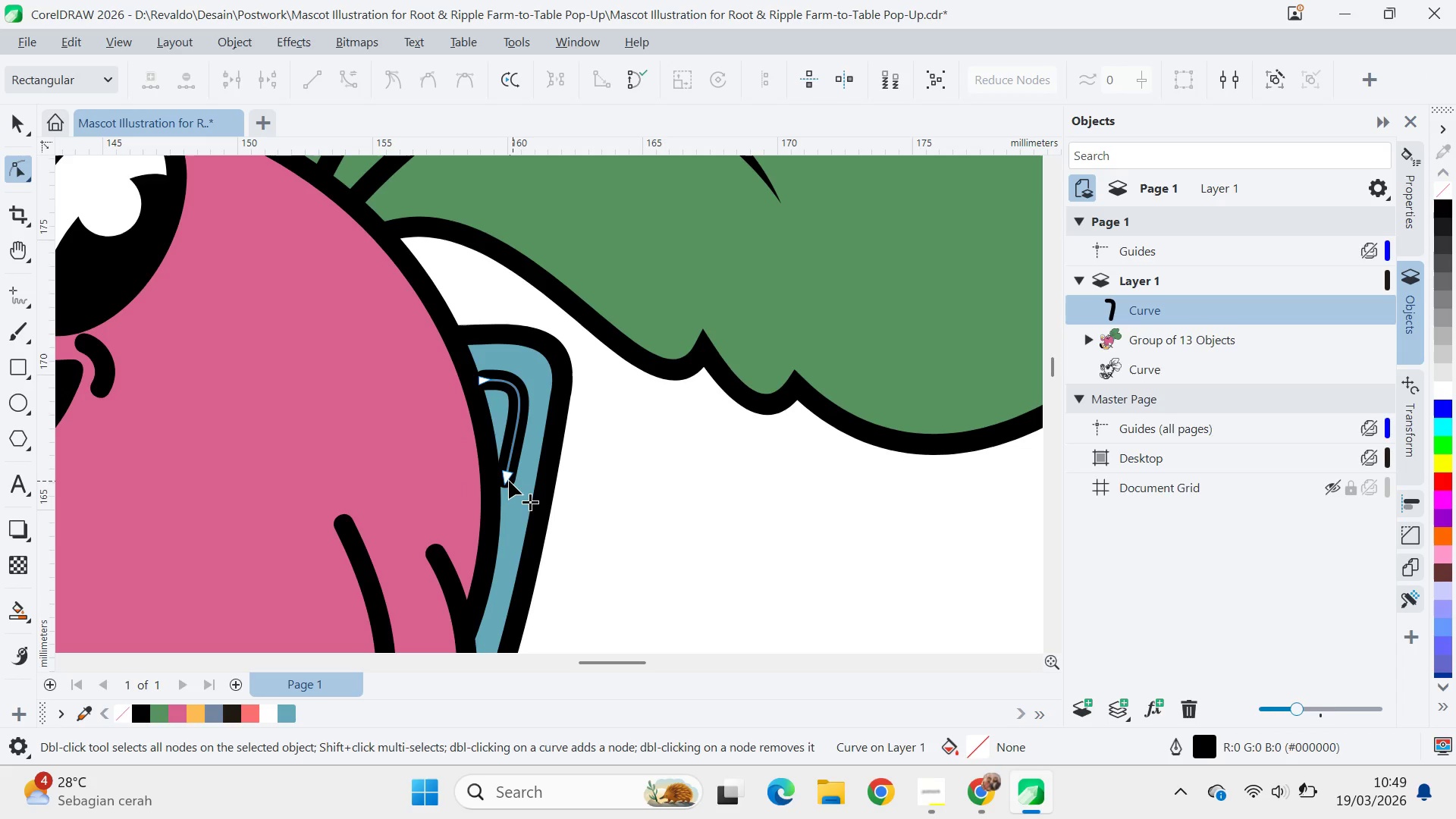 
left_click_drag(start_coordinate=[508, 481], to_coordinate=[497, 509])
 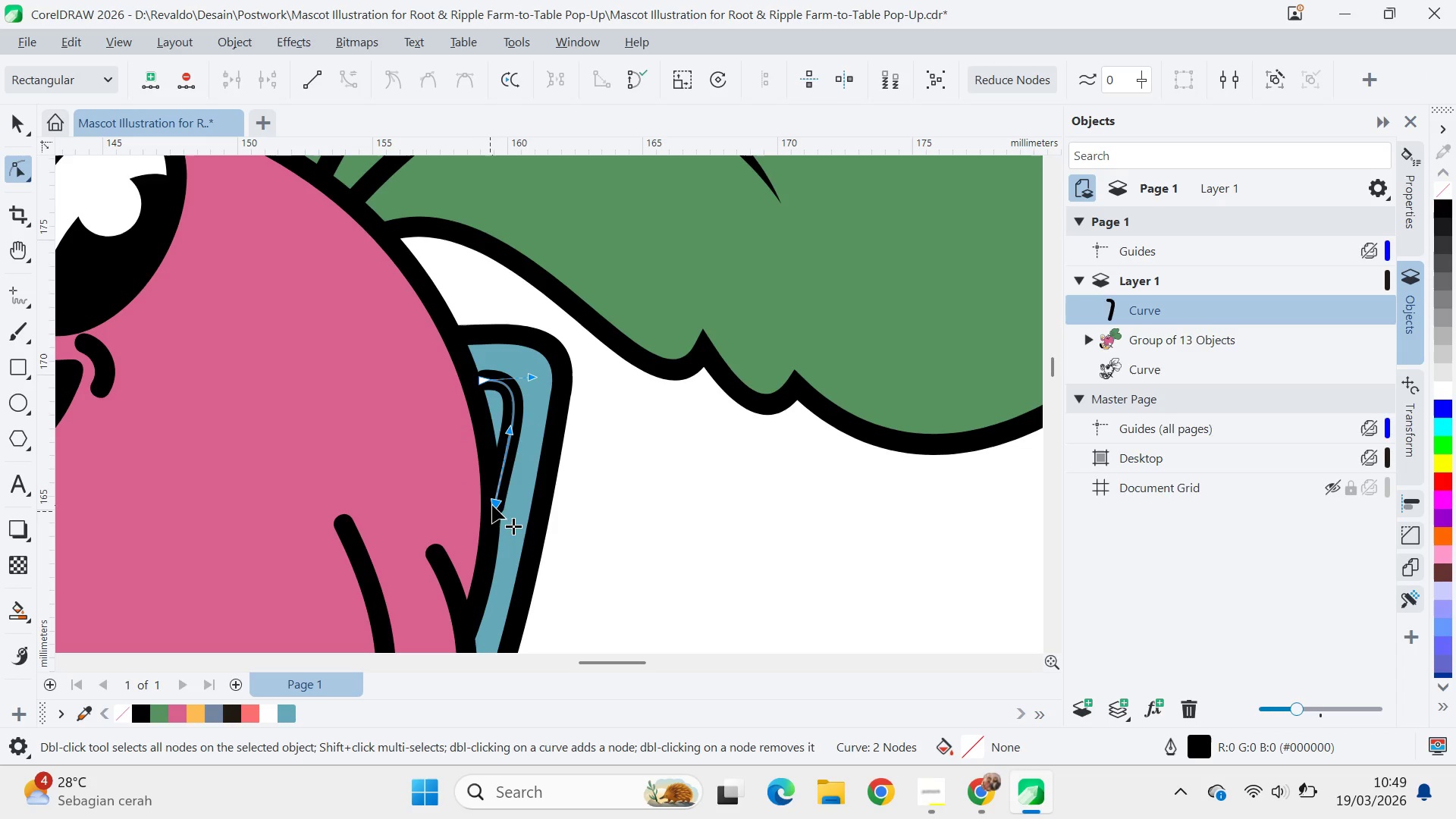 
left_click_drag(start_coordinate=[497, 500], to_coordinate=[491, 523])
 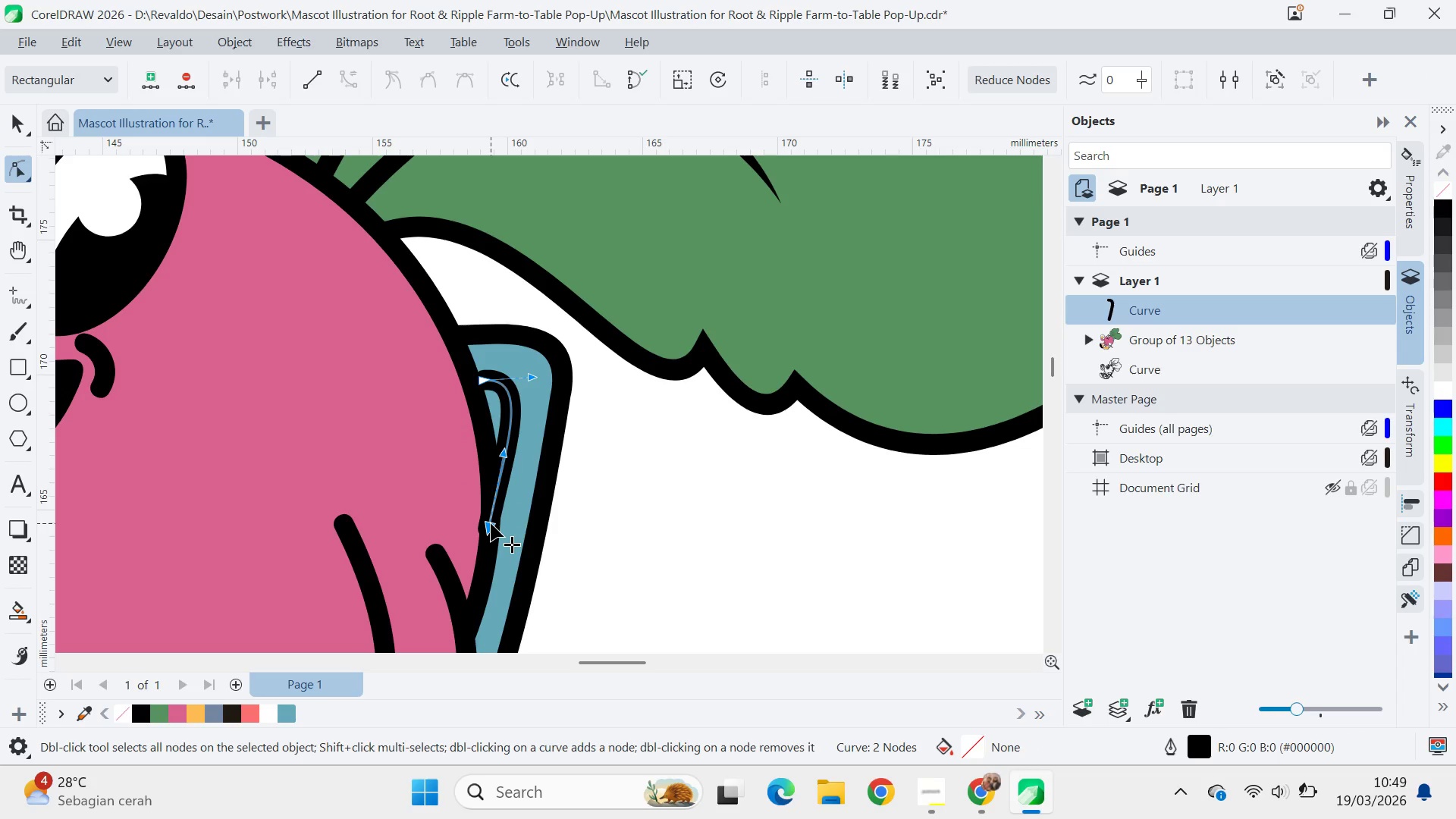 
left_click_drag(start_coordinate=[491, 523], to_coordinate=[494, 519])
 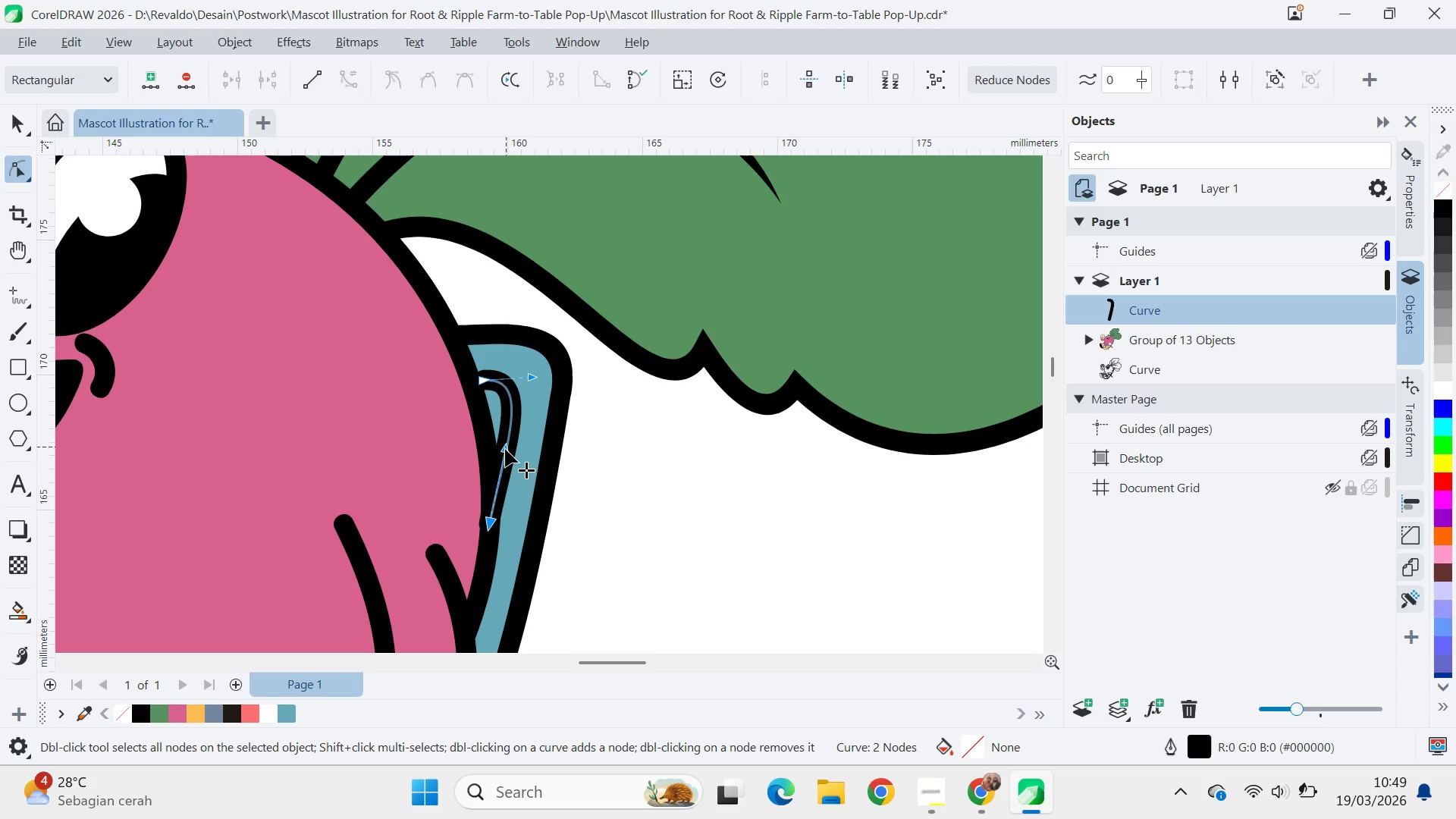 
left_click_drag(start_coordinate=[505, 449], to_coordinate=[510, 438])
 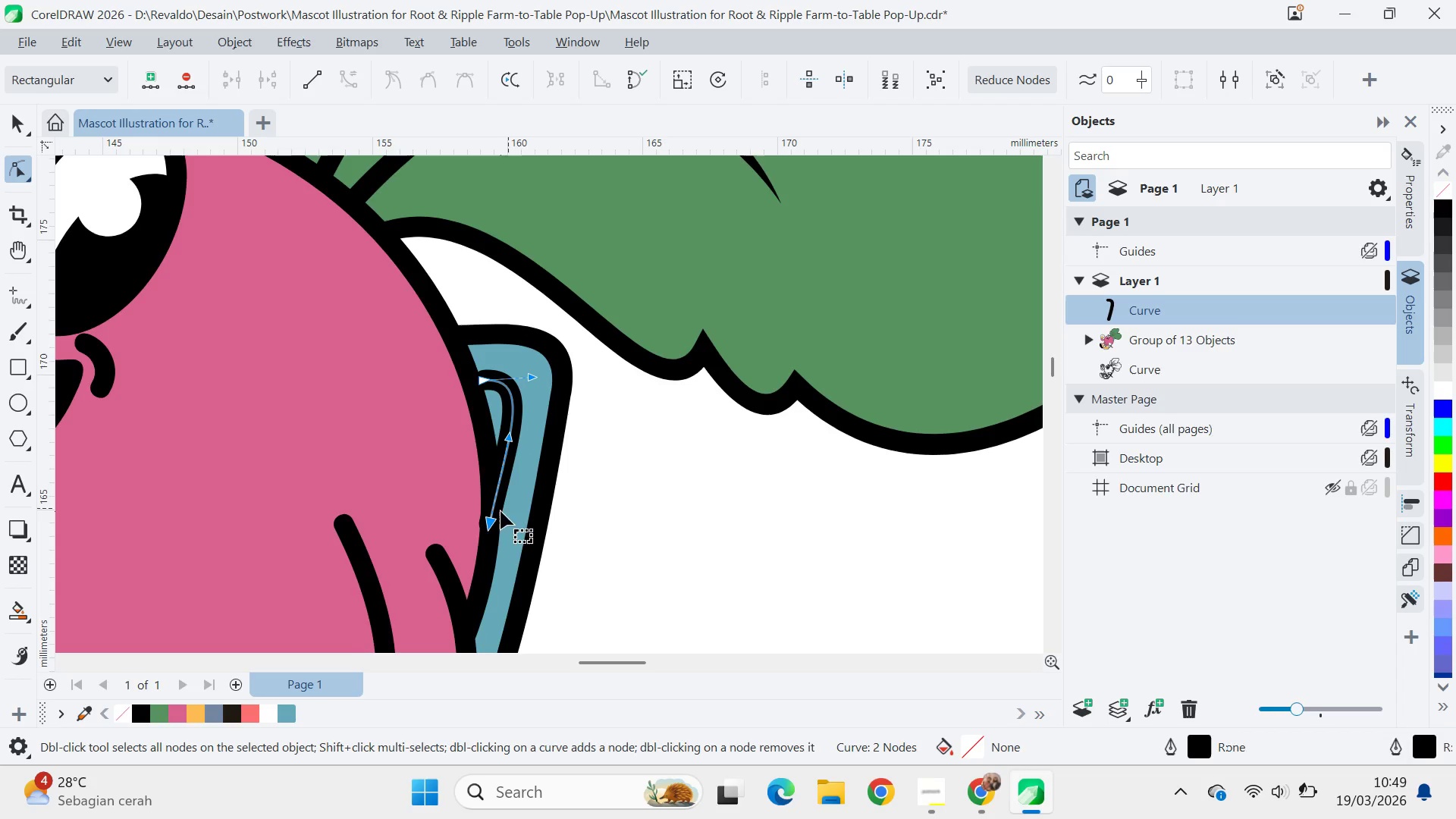 
scroll: coordinate [491, 522], scroll_direction: up, amount: 7.0
 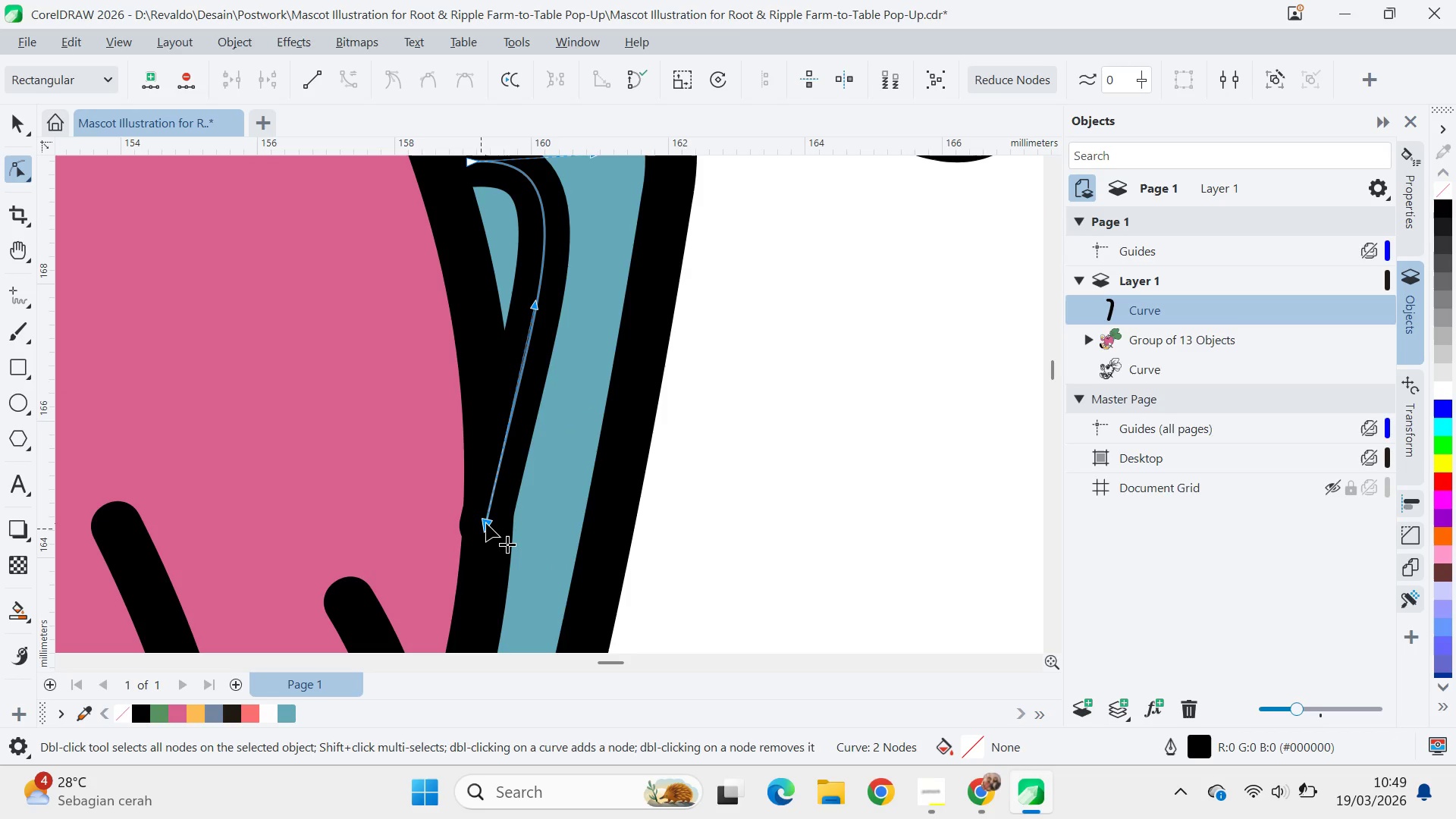 
left_click_drag(start_coordinate=[486, 522], to_coordinate=[487, 516])
 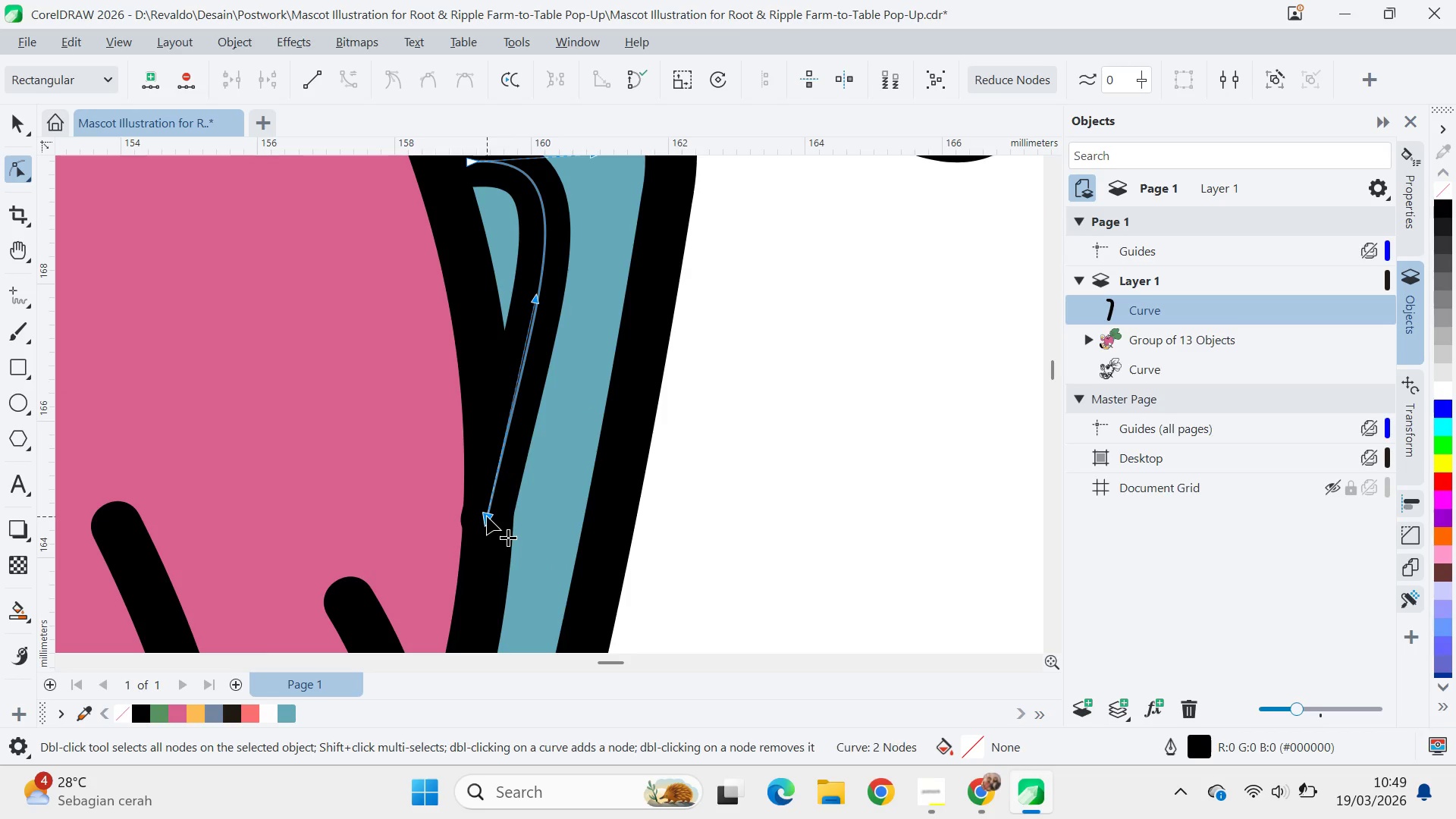 
left_click_drag(start_coordinate=[487, 516], to_coordinate=[489, 507])
 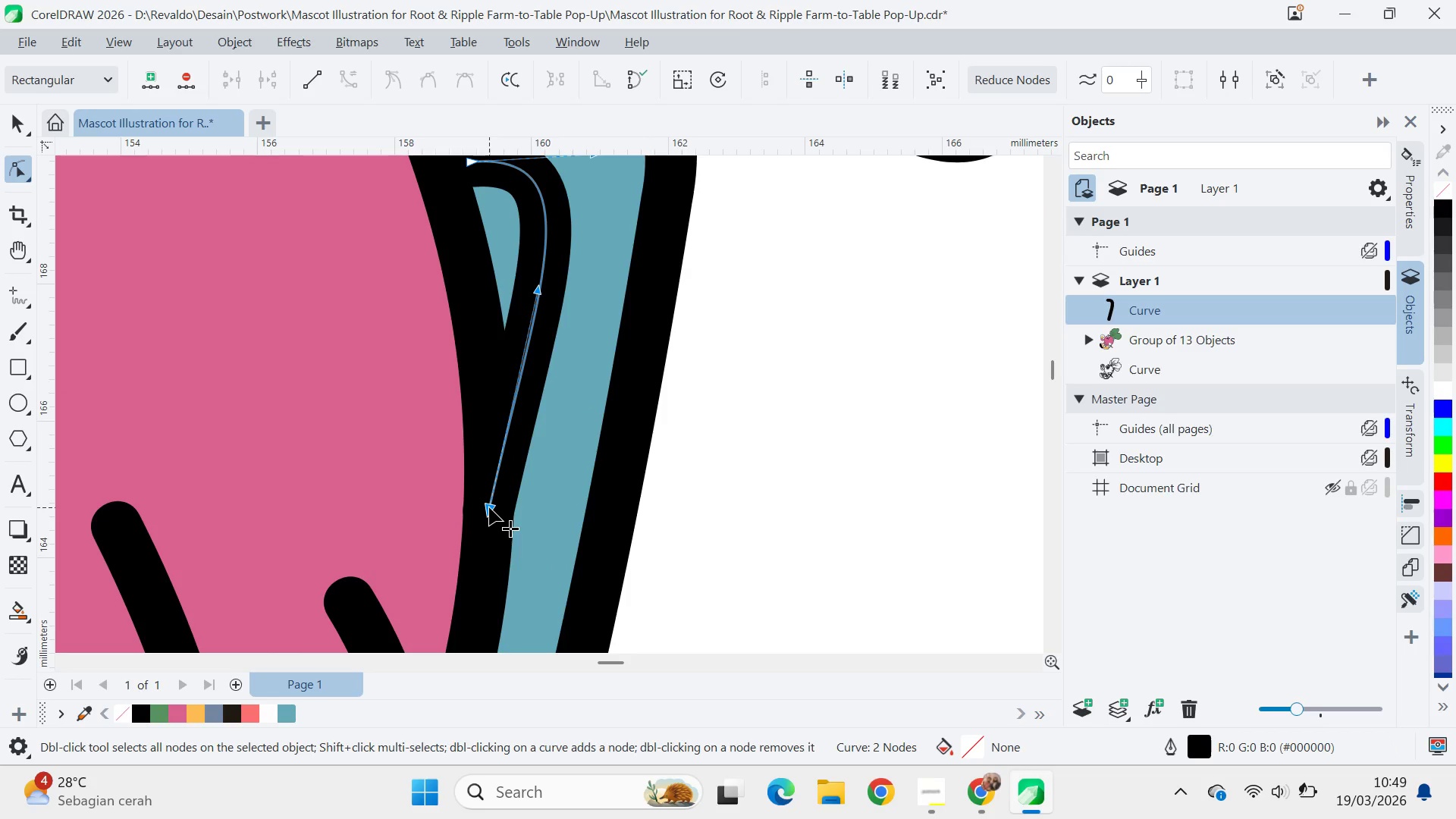 
left_click_drag(start_coordinate=[489, 507], to_coordinate=[490, 500])
 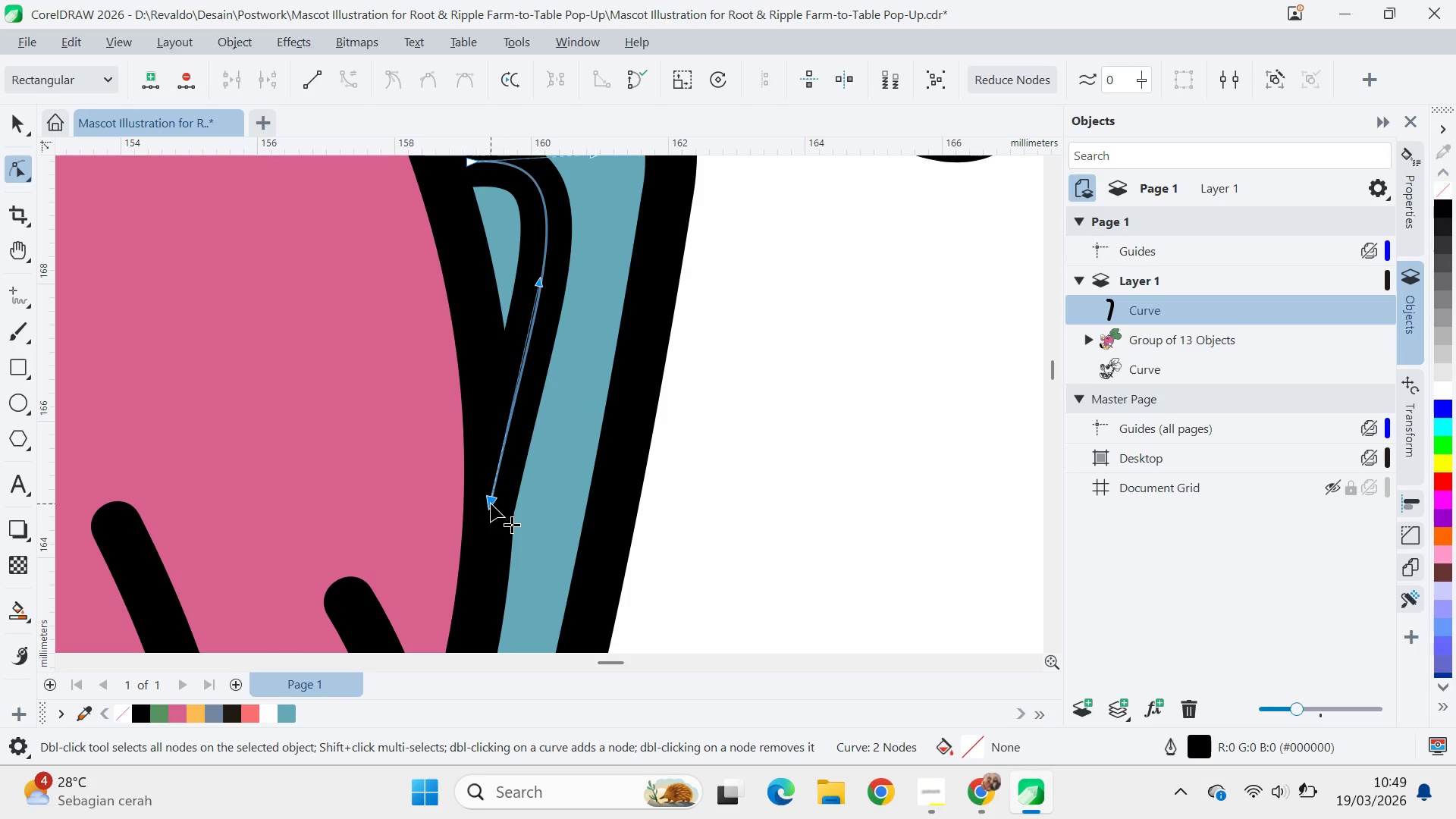 
left_click_drag(start_coordinate=[491, 504], to_coordinate=[491, 499])
 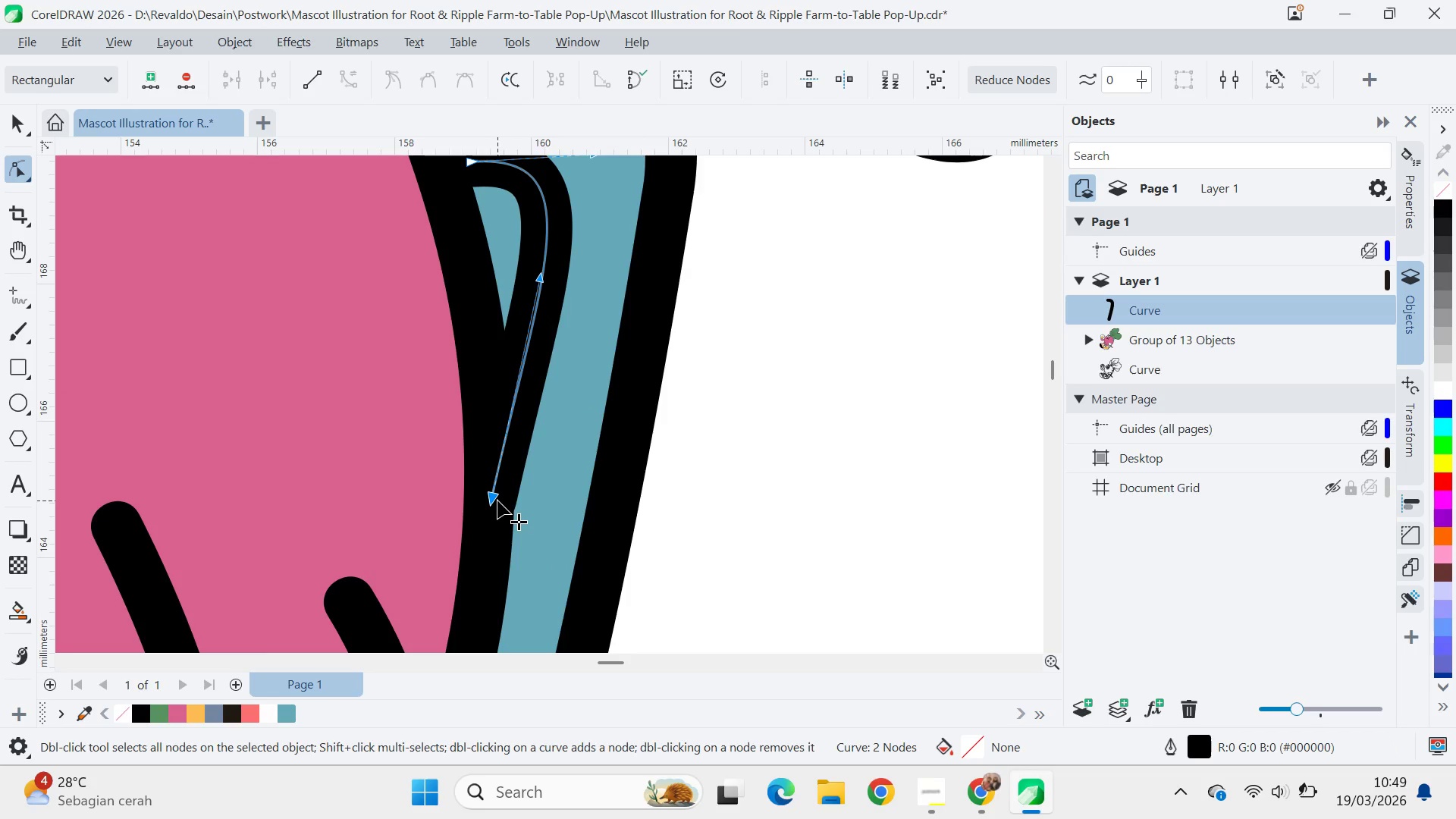 
left_click_drag(start_coordinate=[493, 500], to_coordinate=[493, 506])
 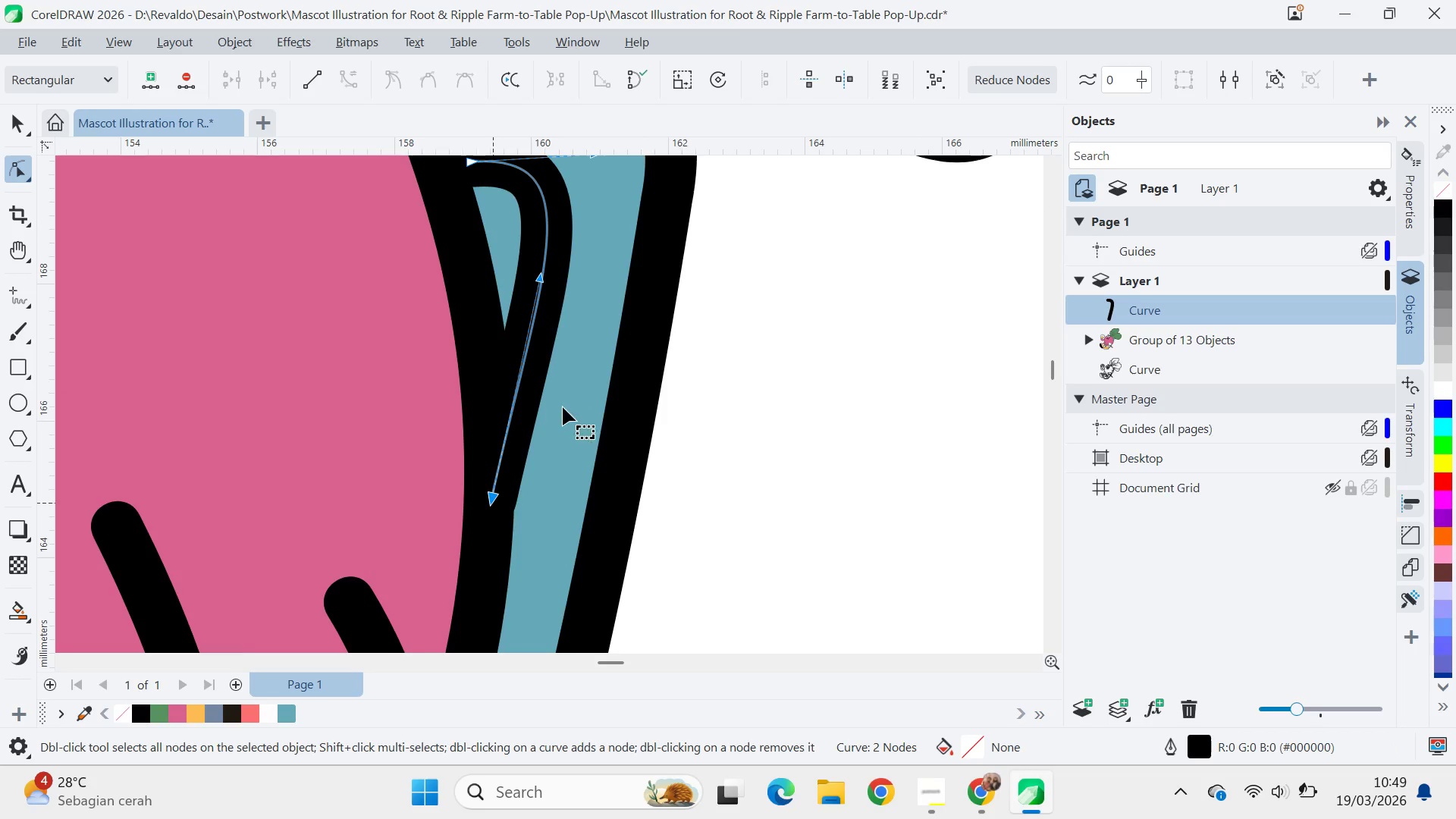 
key(Q)
 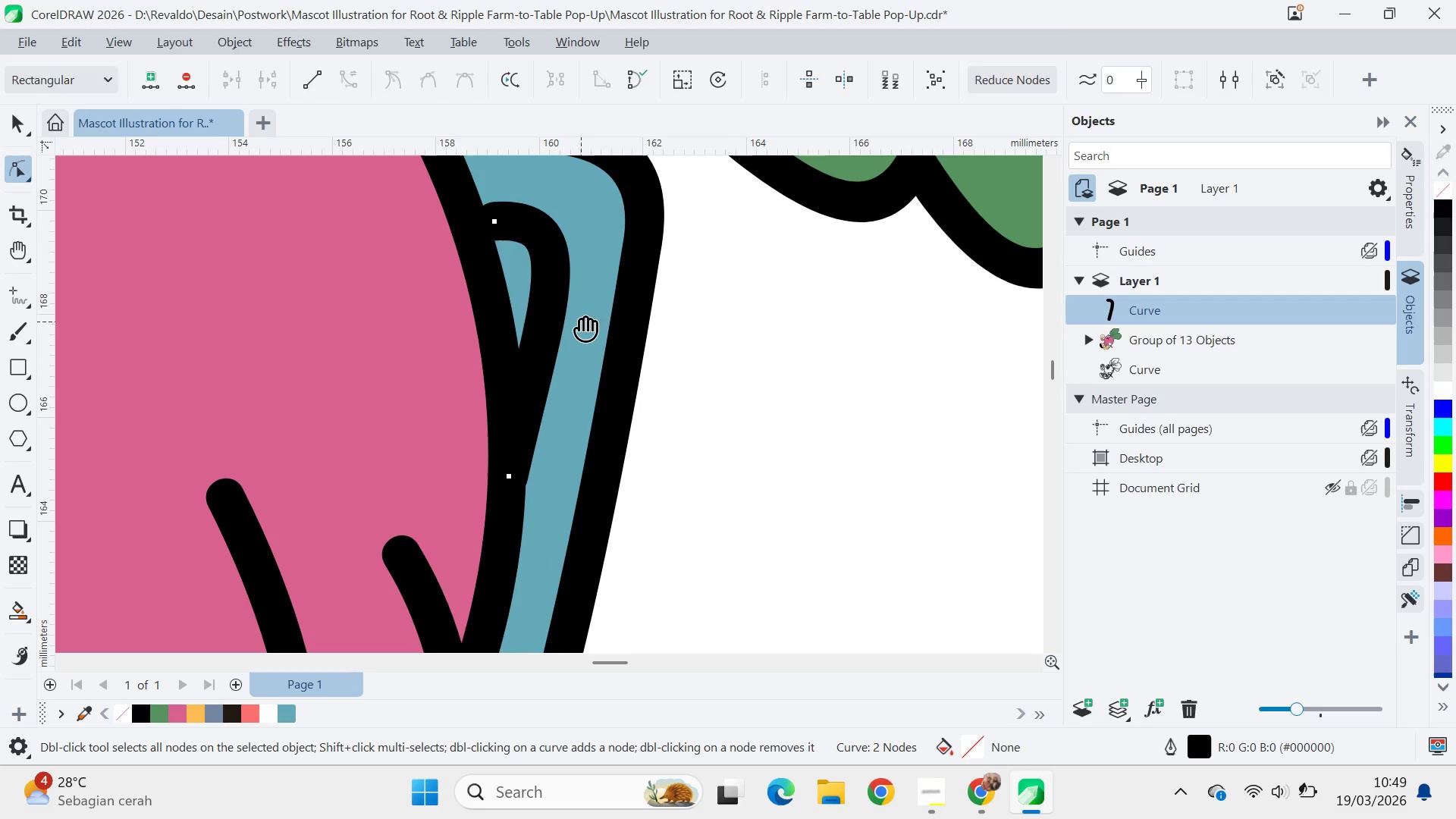 
left_click_drag(start_coordinate=[581, 321], to_coordinate=[598, 459])
 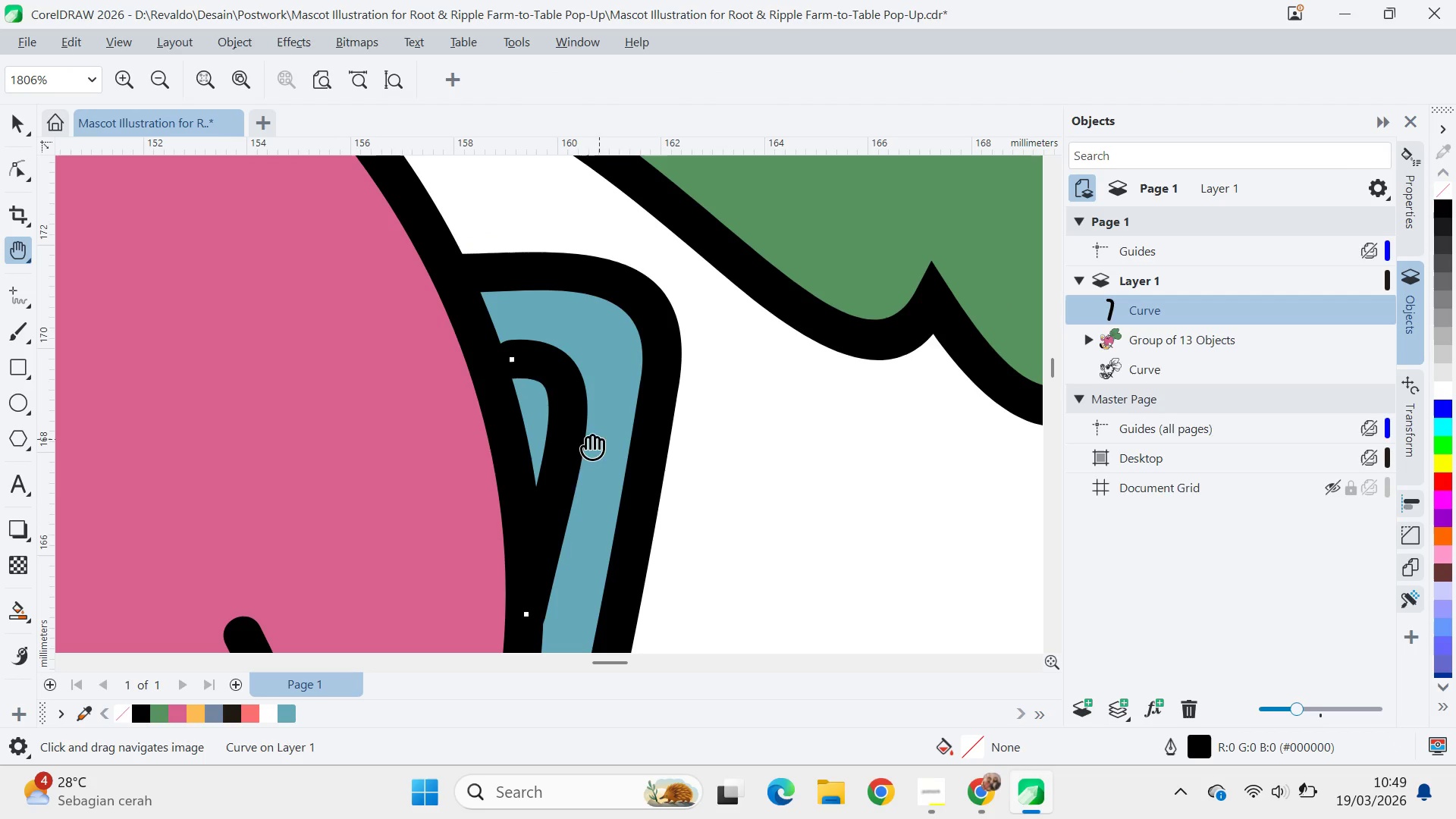 
scroll: coordinate [563, 407], scroll_direction: down, amount: 2.0
 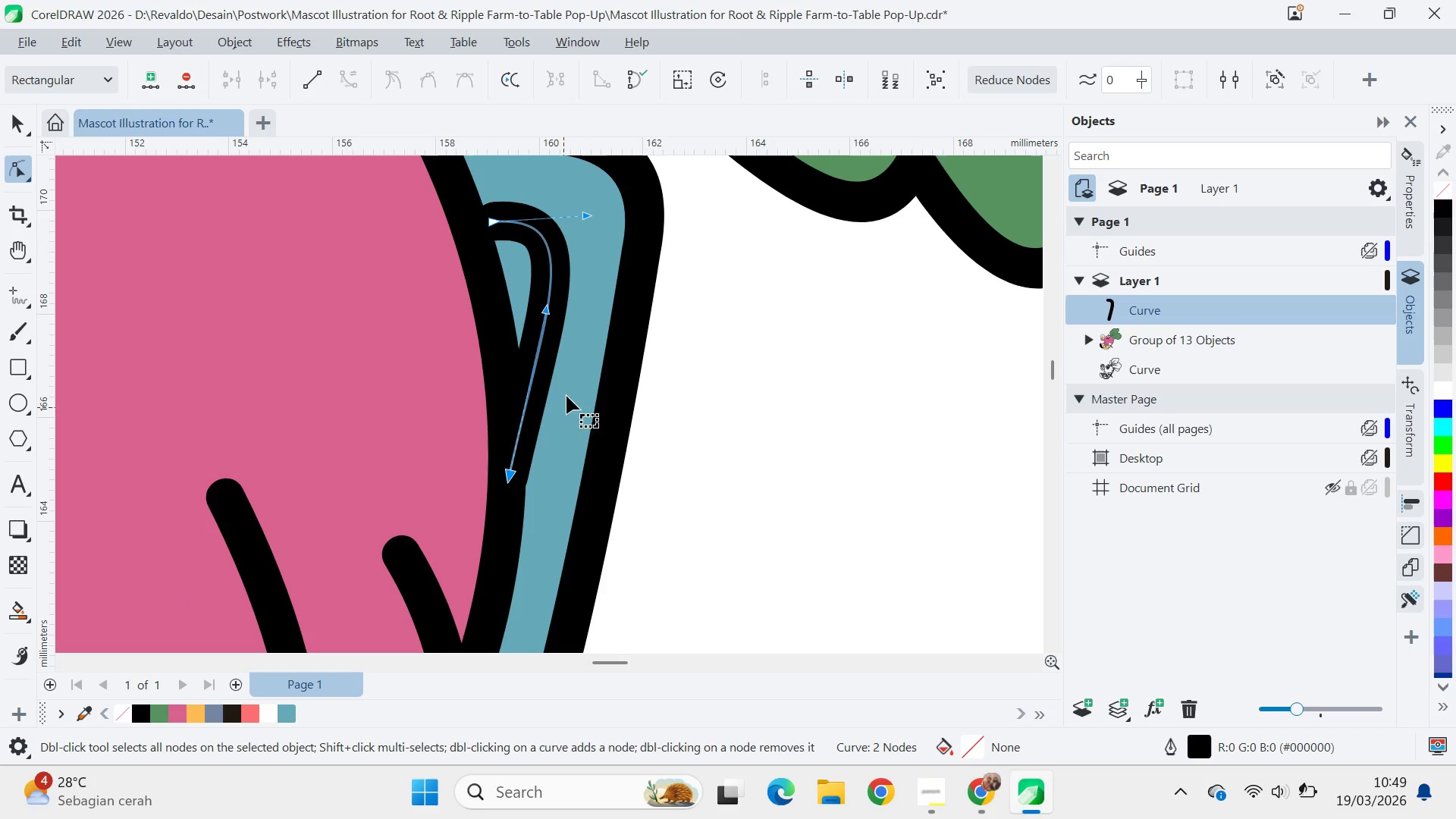 
key(V)
 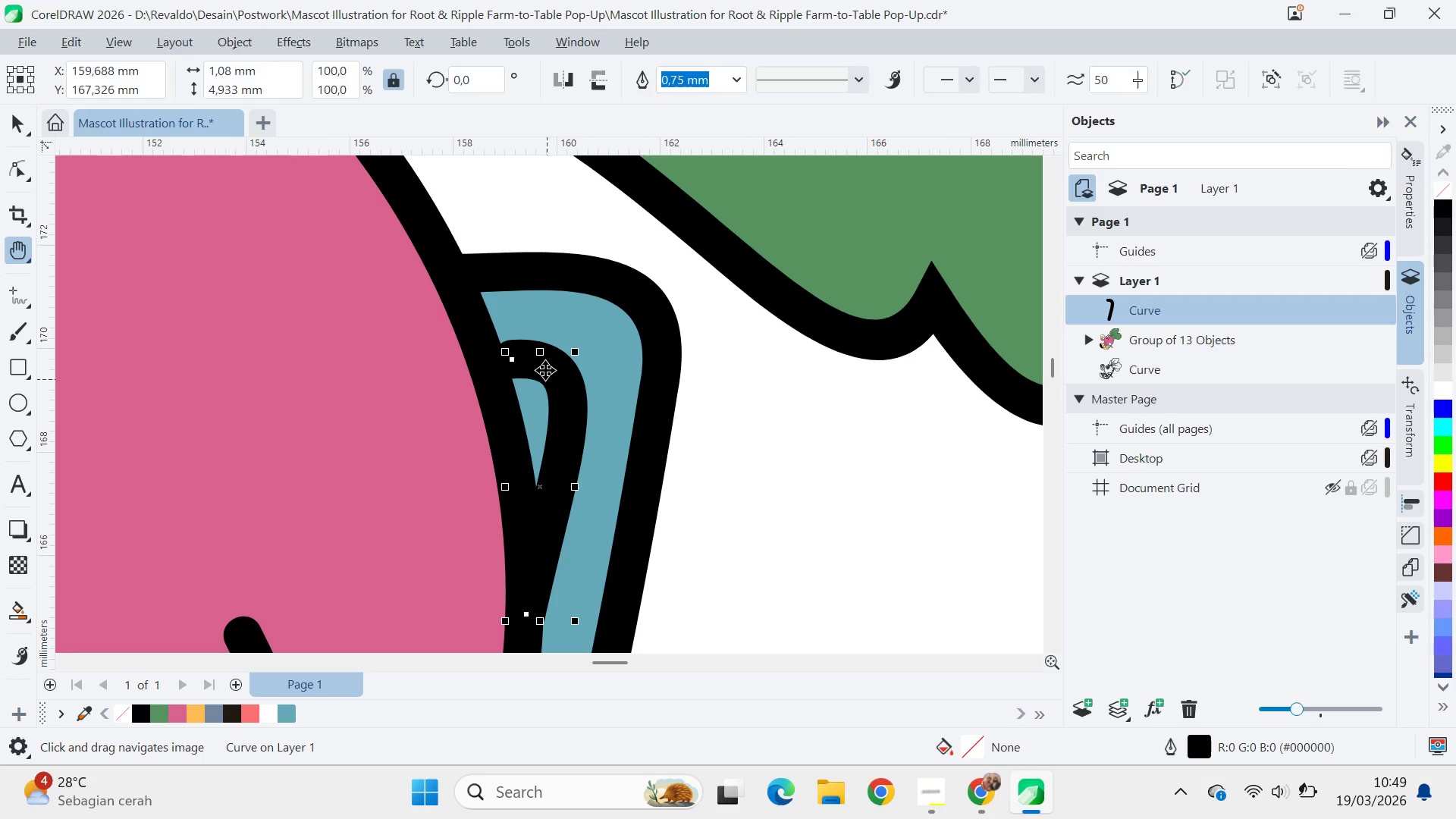 
left_click([545, 369])
 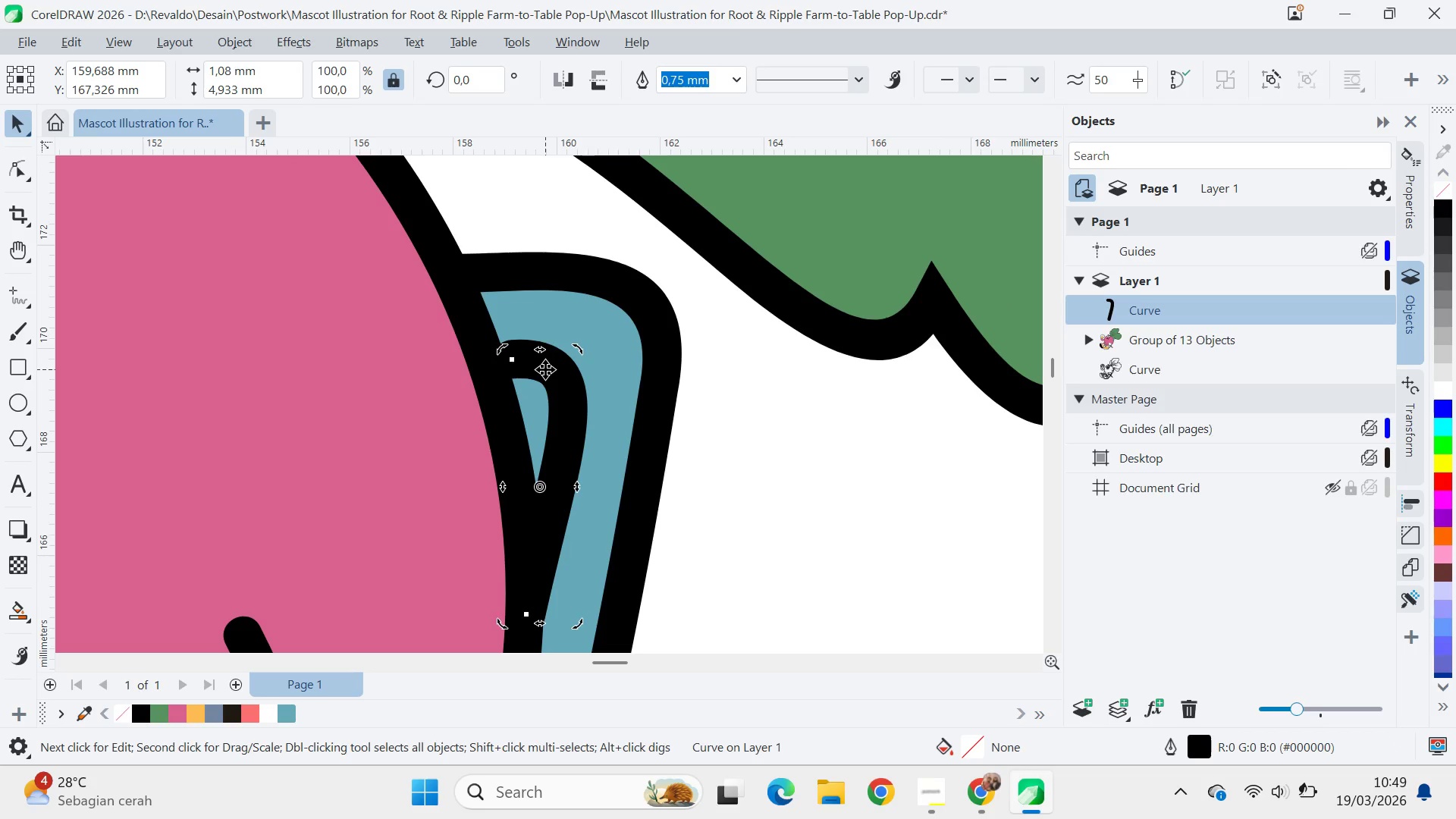 
key(Delete)
 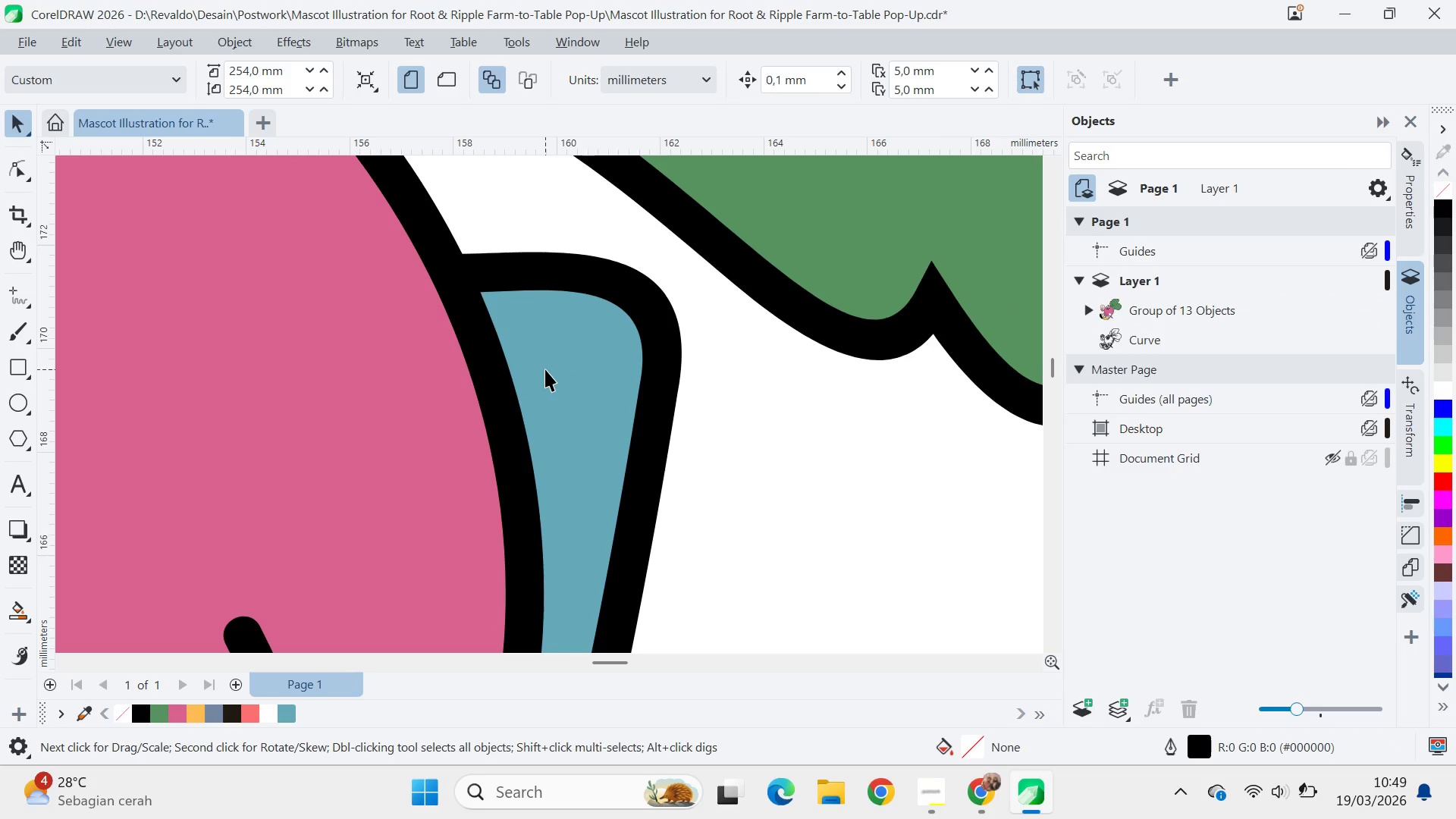 
key(Q)
 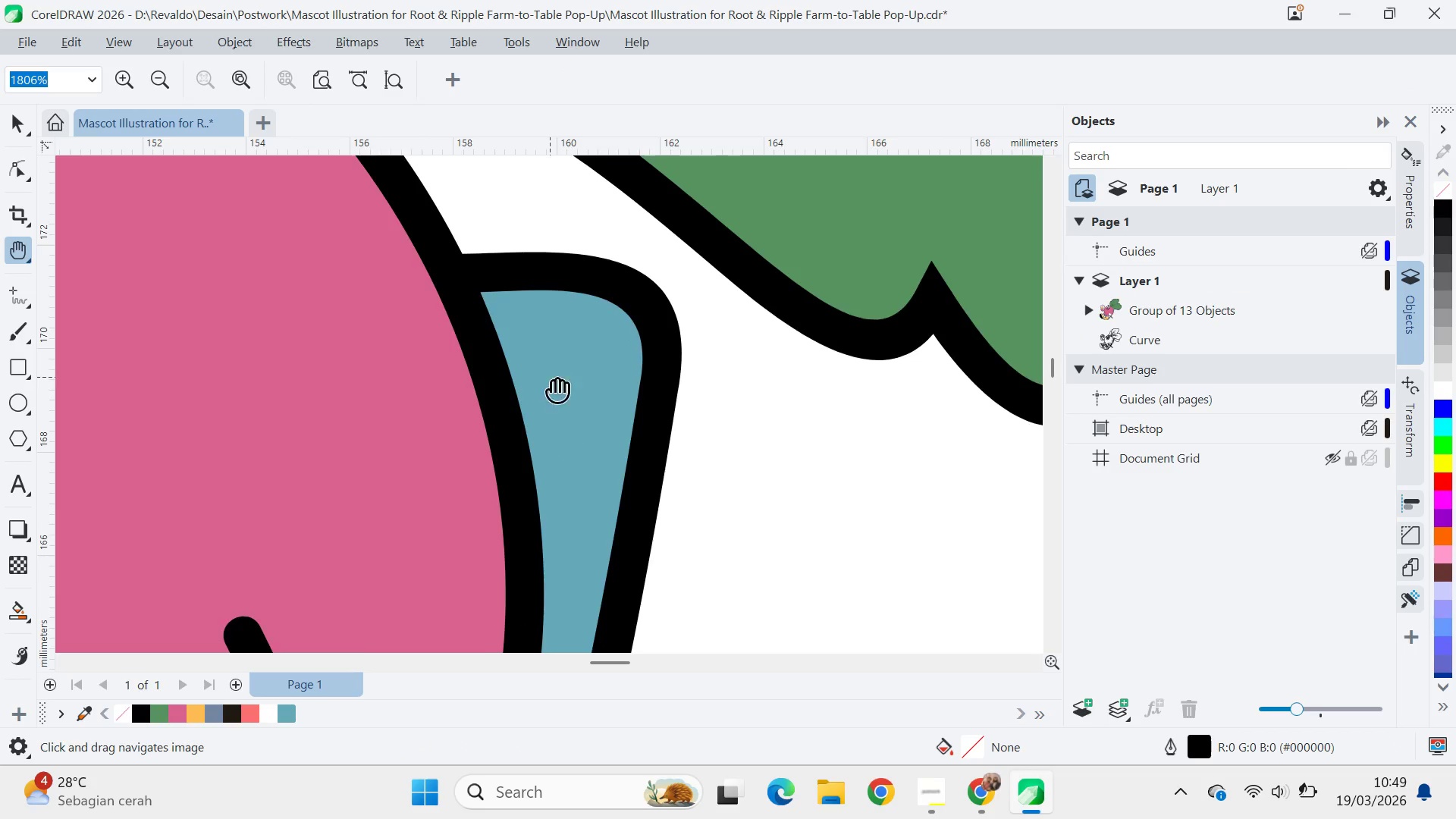 
key(Q)
 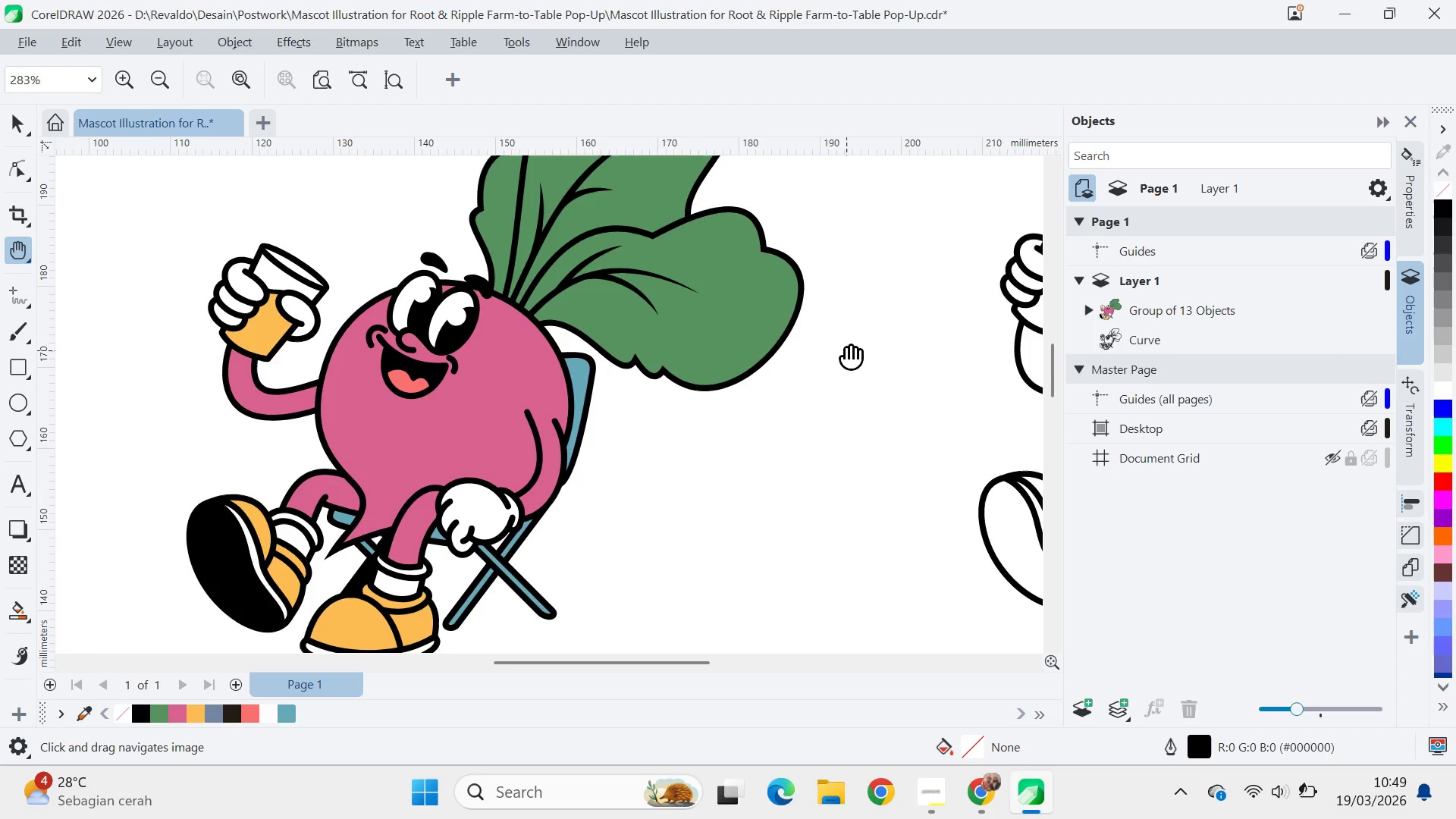 
left_click_drag(start_coordinate=[846, 349], to_coordinate=[149, 337])
 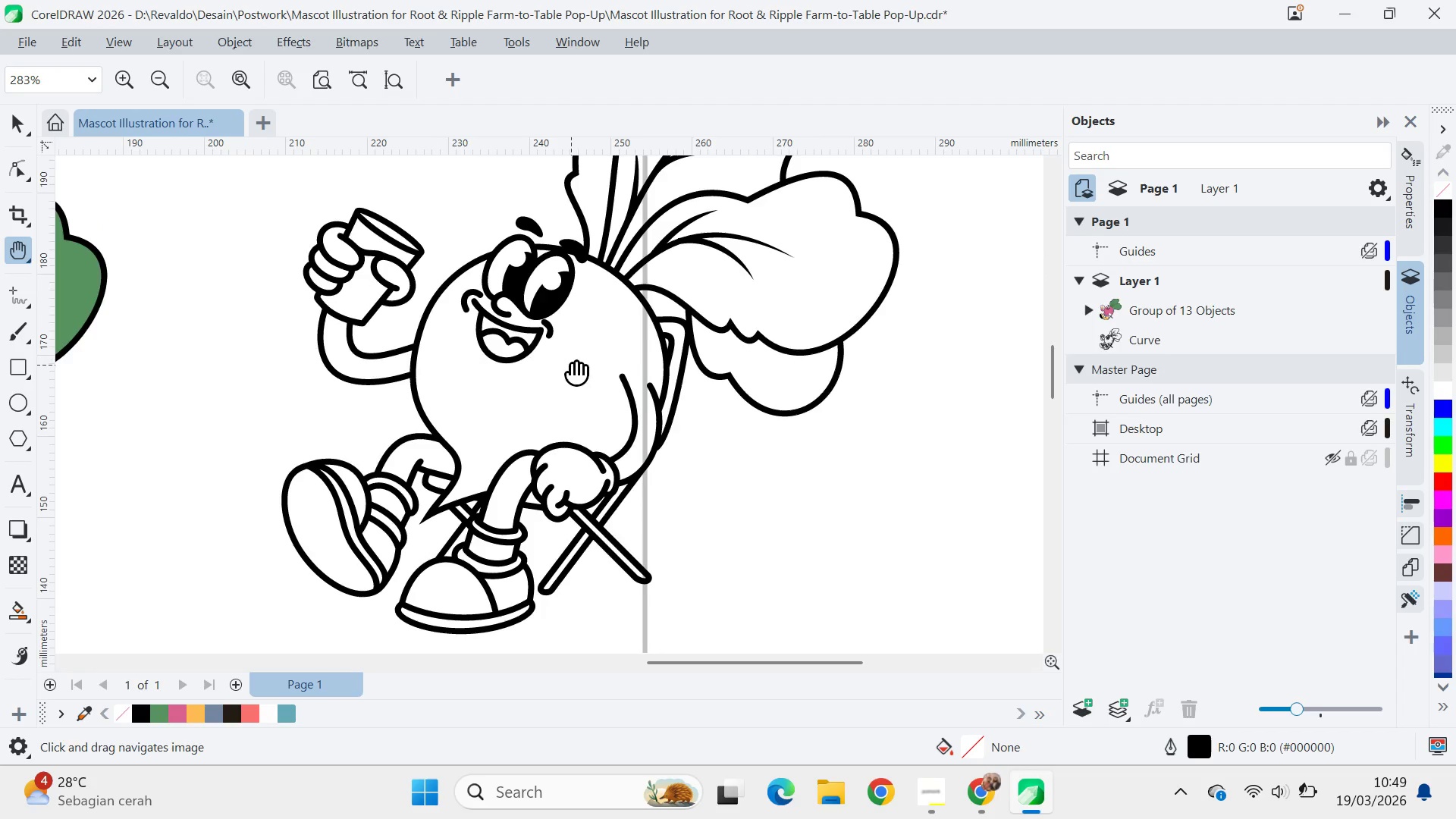 
scroll: coordinate [606, 363], scroll_direction: down, amount: 15.0
 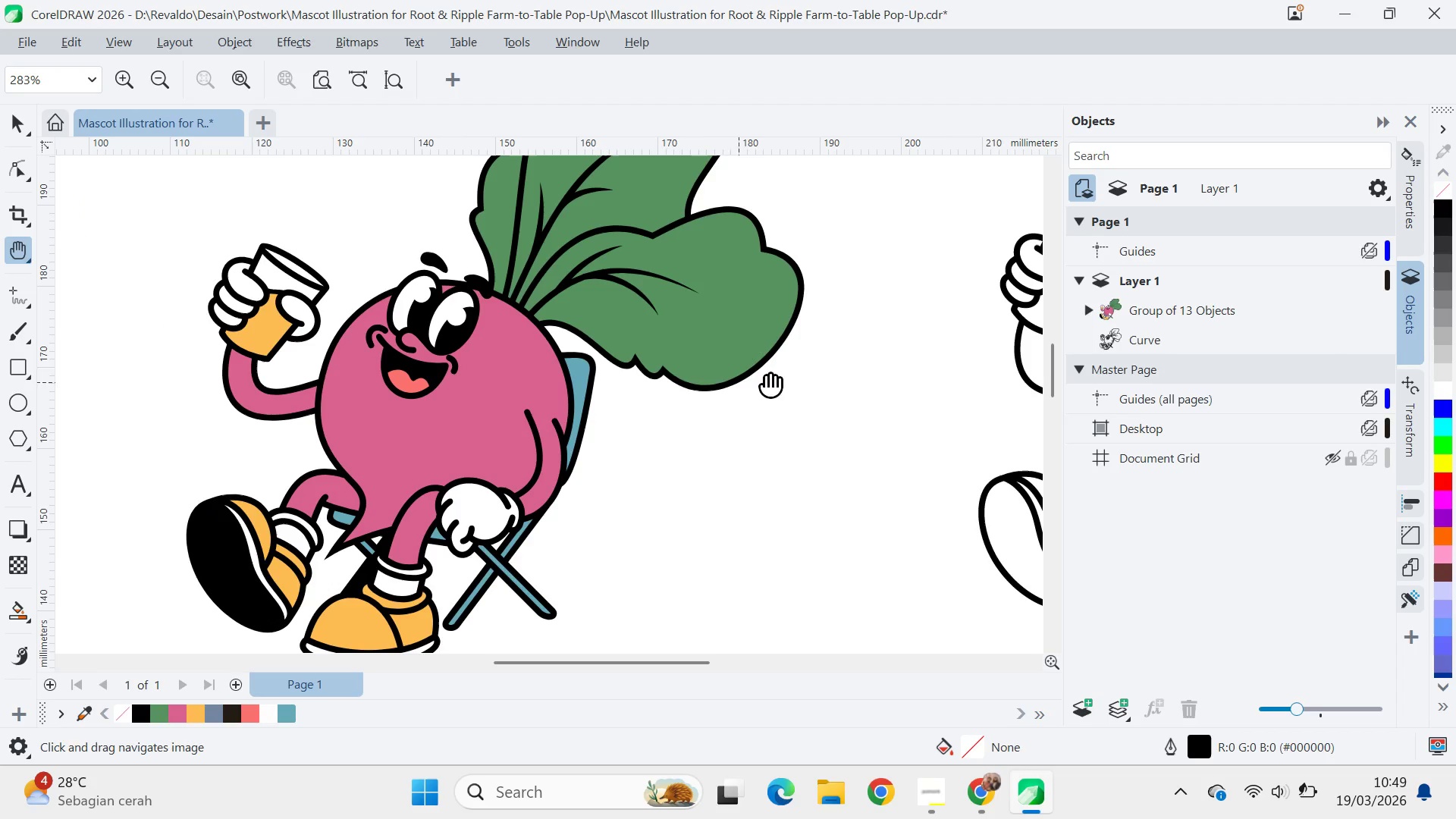 
left_click_drag(start_coordinate=[572, 365], to_coordinate=[523, 350])
 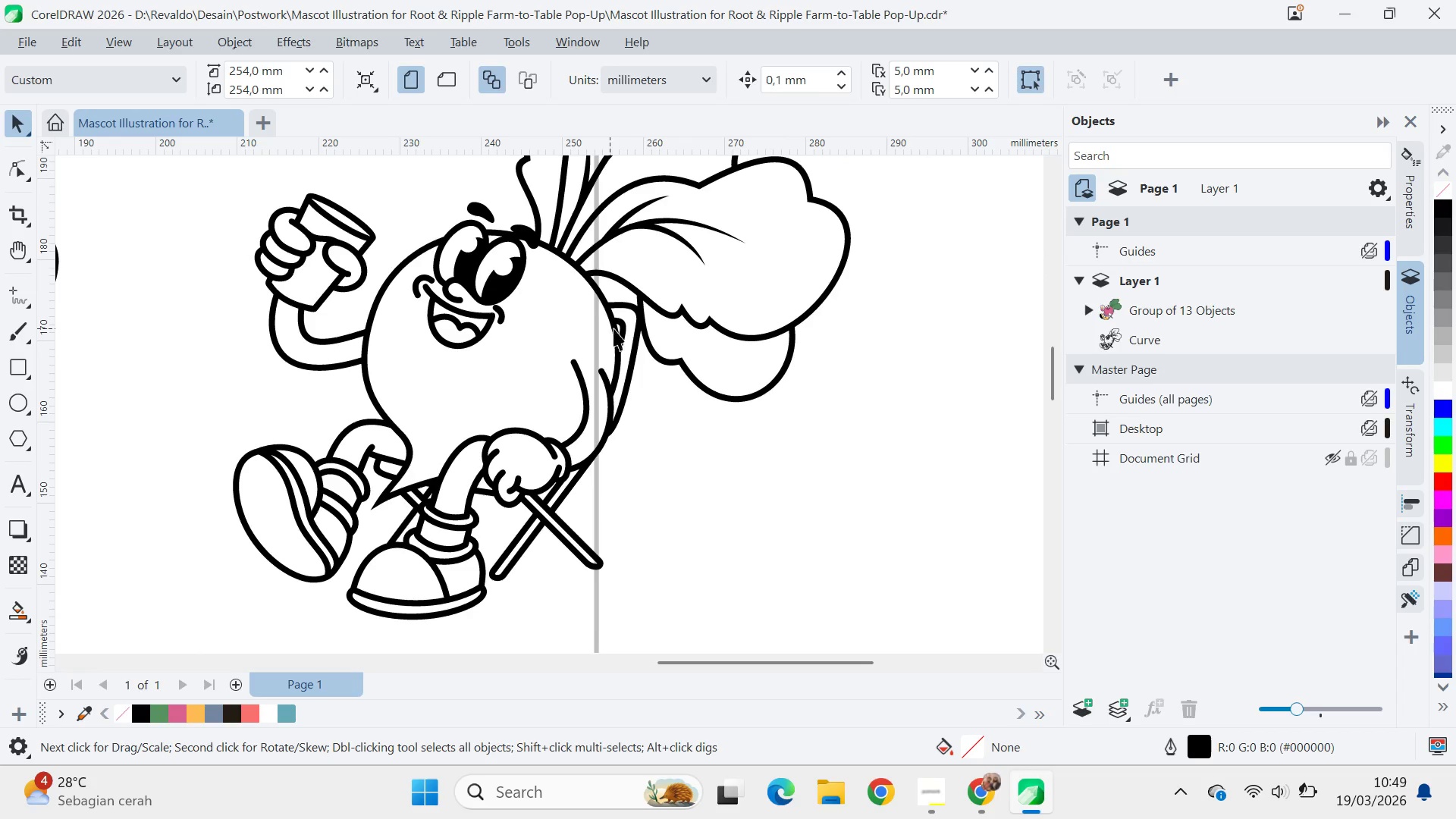 
key(V)
 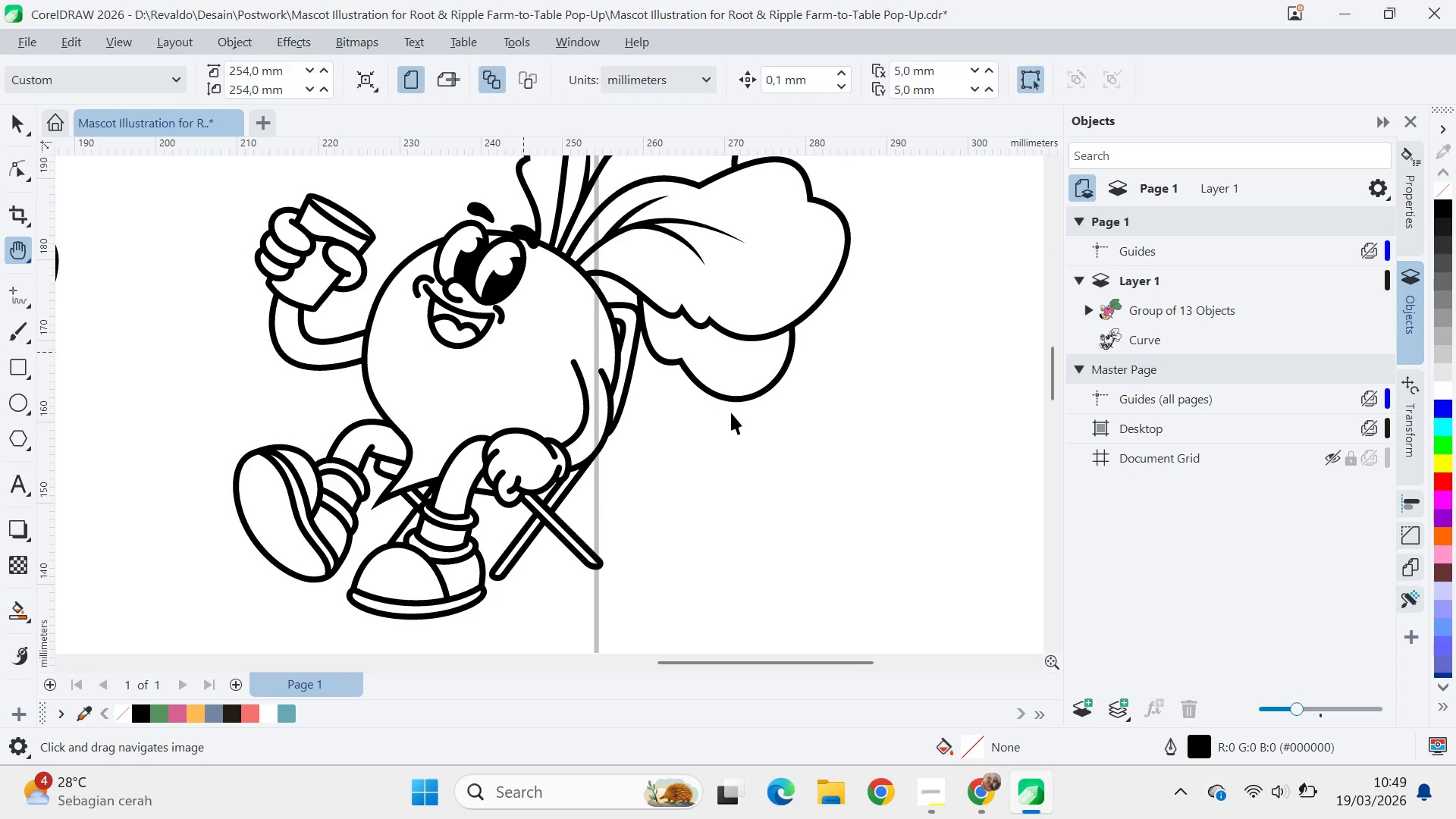 
left_click_drag(start_coordinate=[731, 413], to_coordinate=[701, 400])
 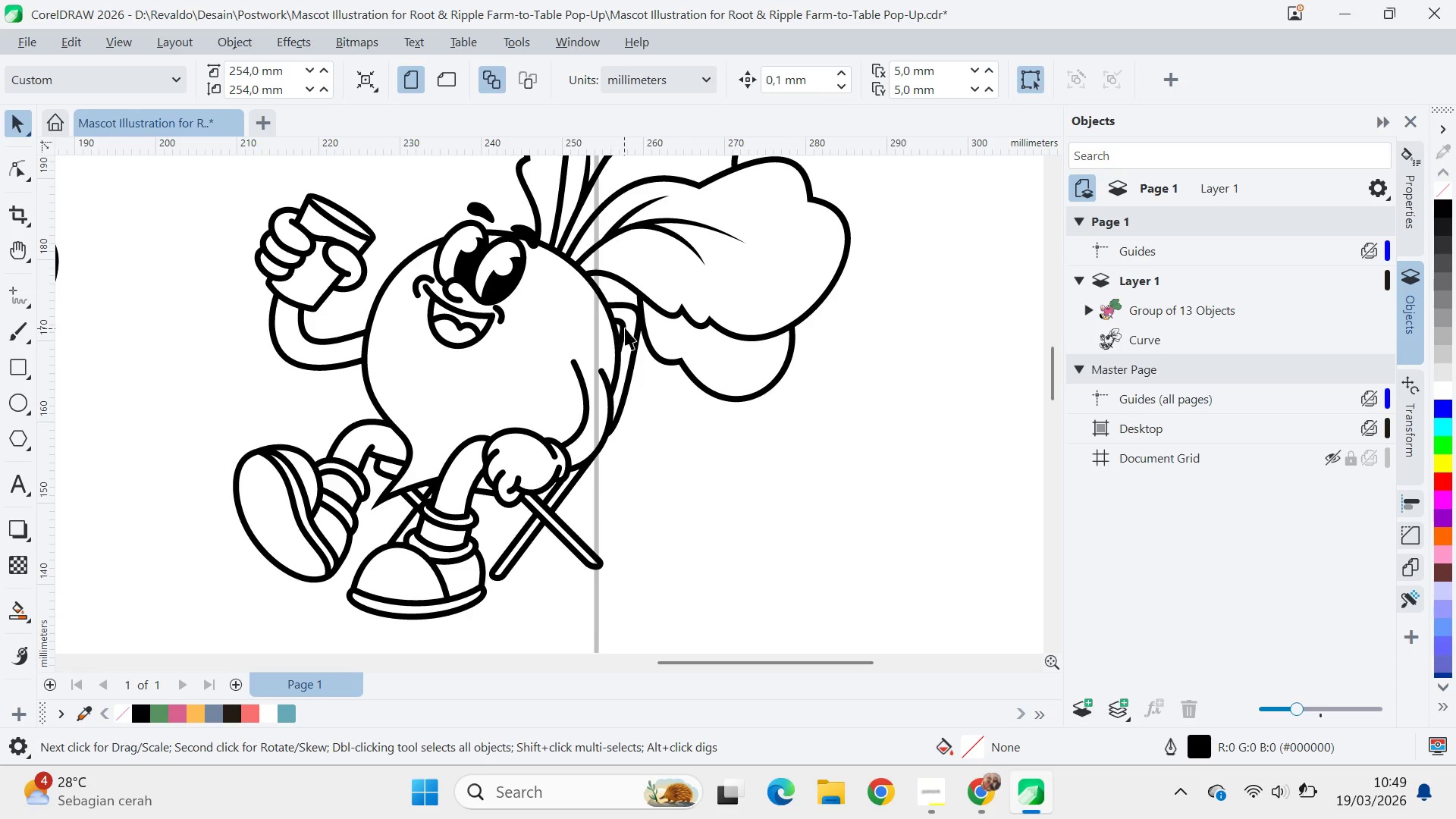 
triple_click([626, 328])
 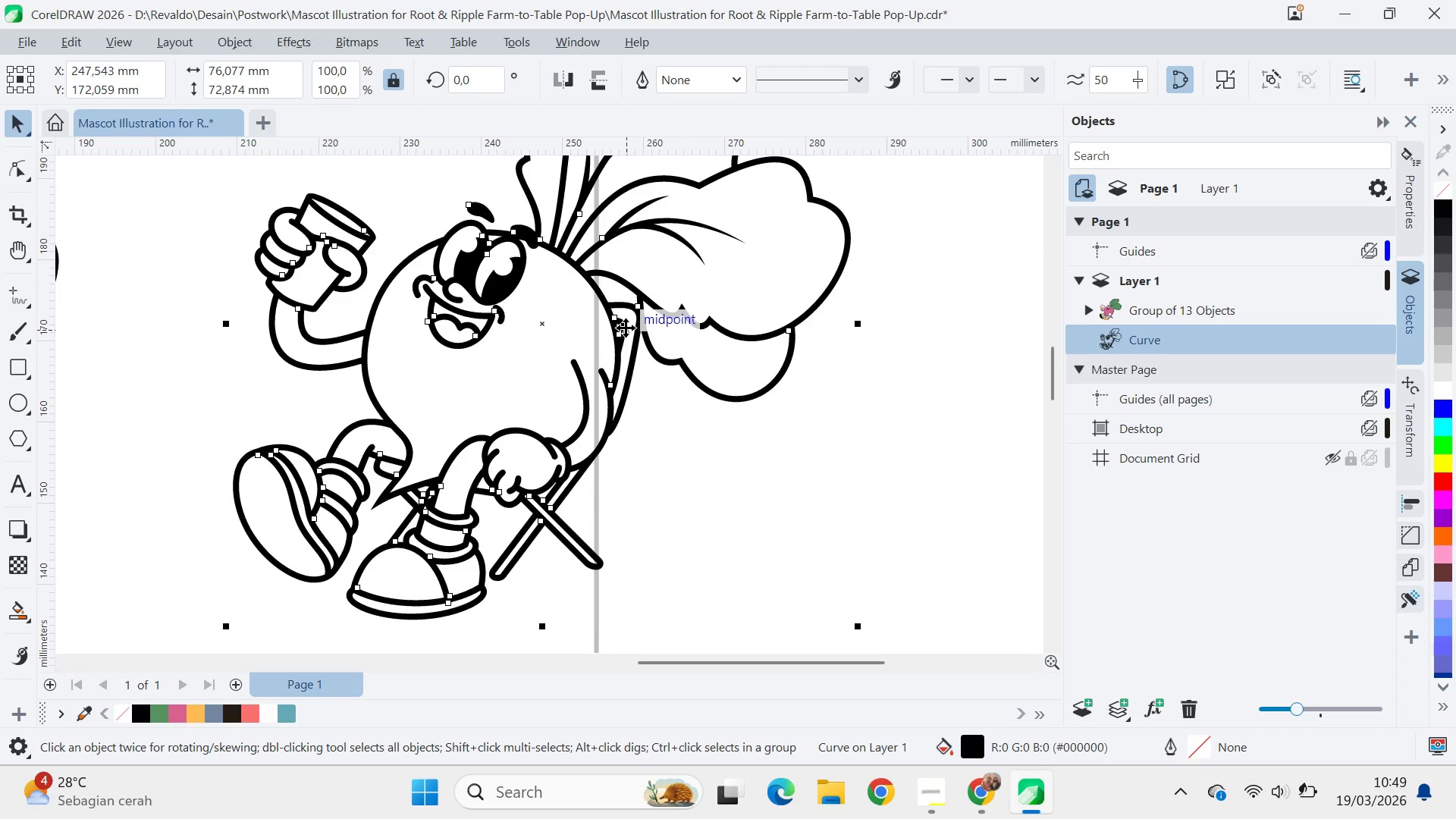 
scroll: coordinate [626, 328], scroll_direction: down, amount: 3.0
 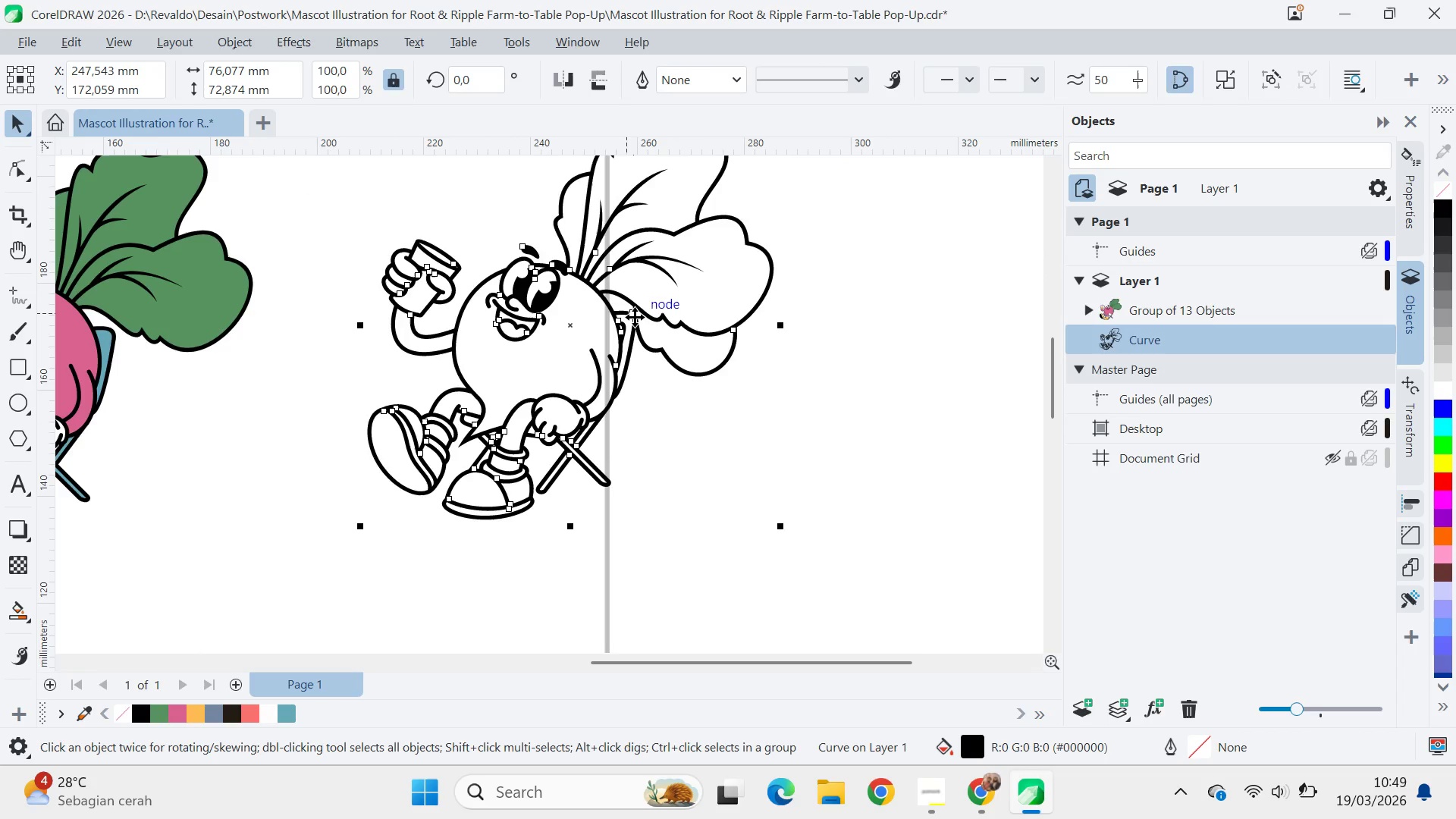 
type(qv)
 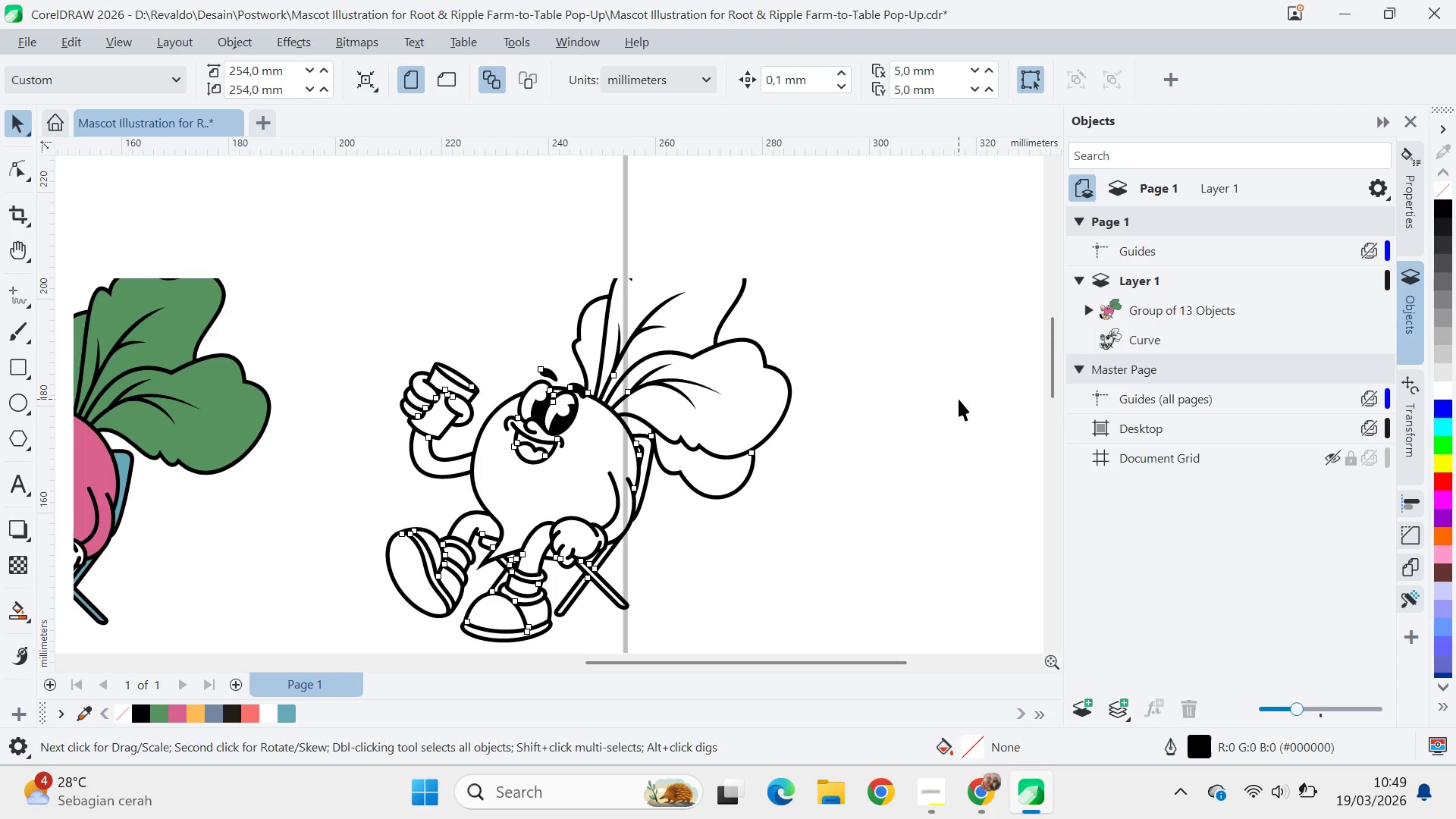 
left_click_drag(start_coordinate=[635, 316], to_coordinate=[653, 439])
 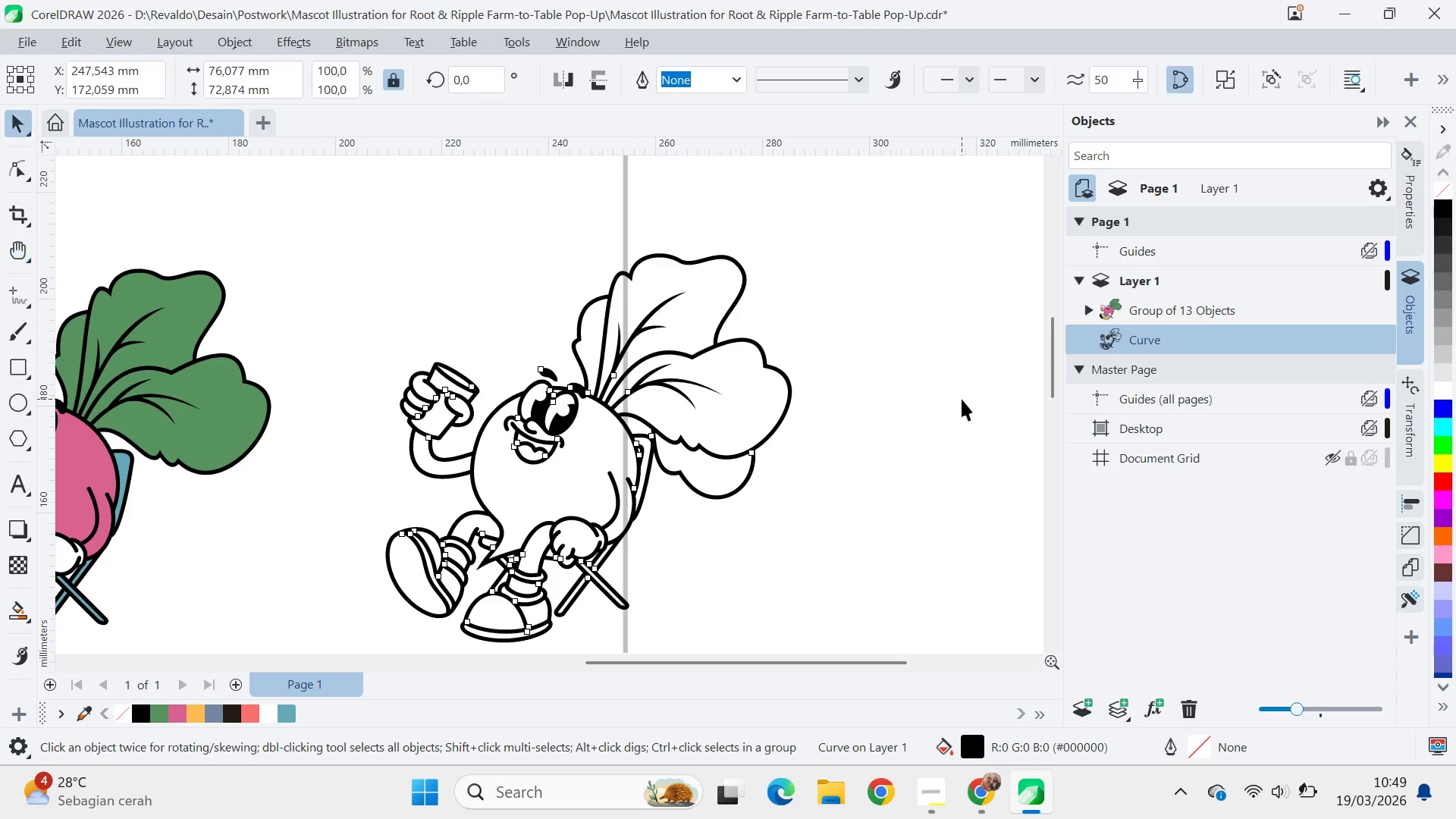 
double_click([962, 399])
 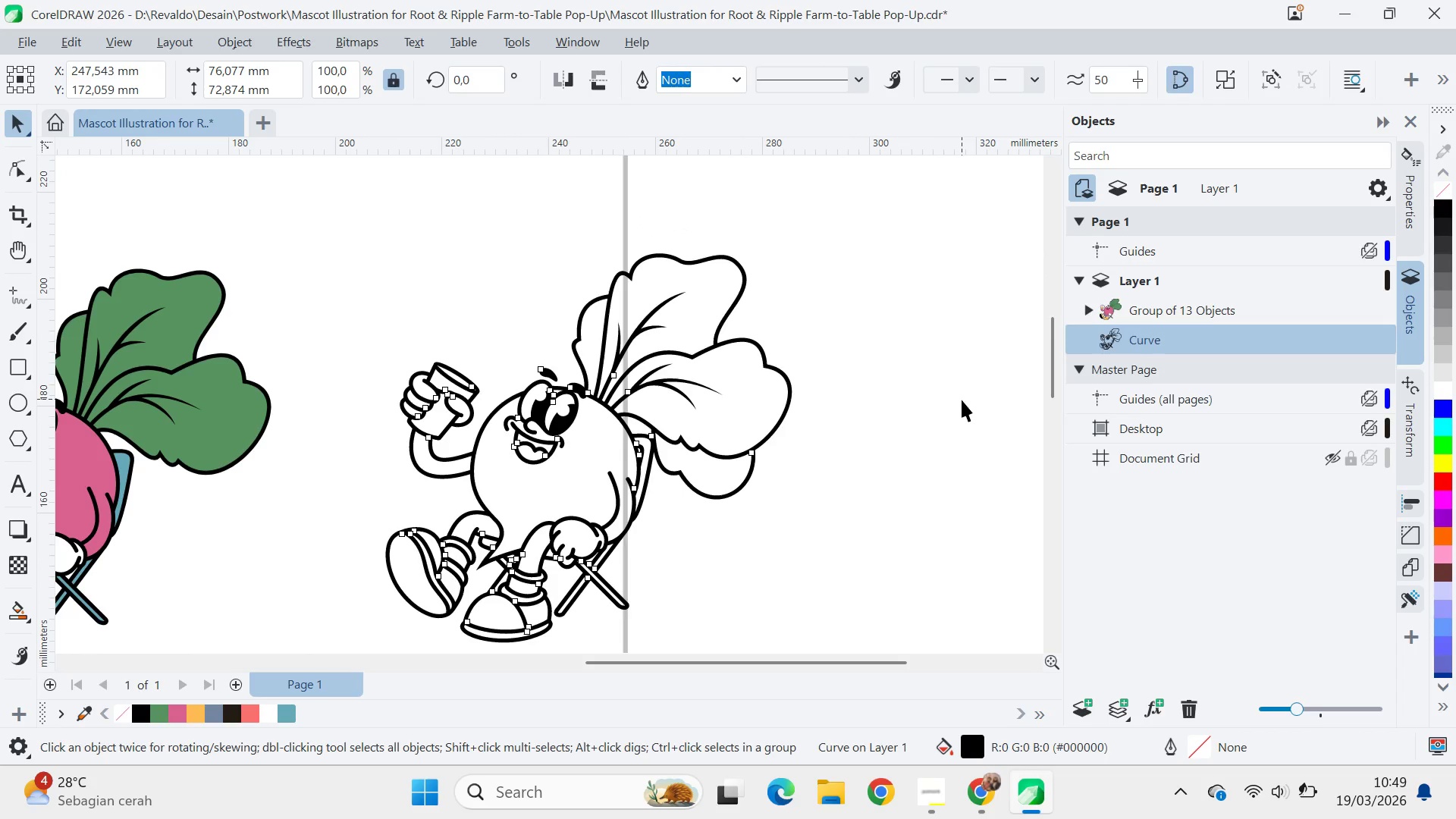 
key(Control+Z)
 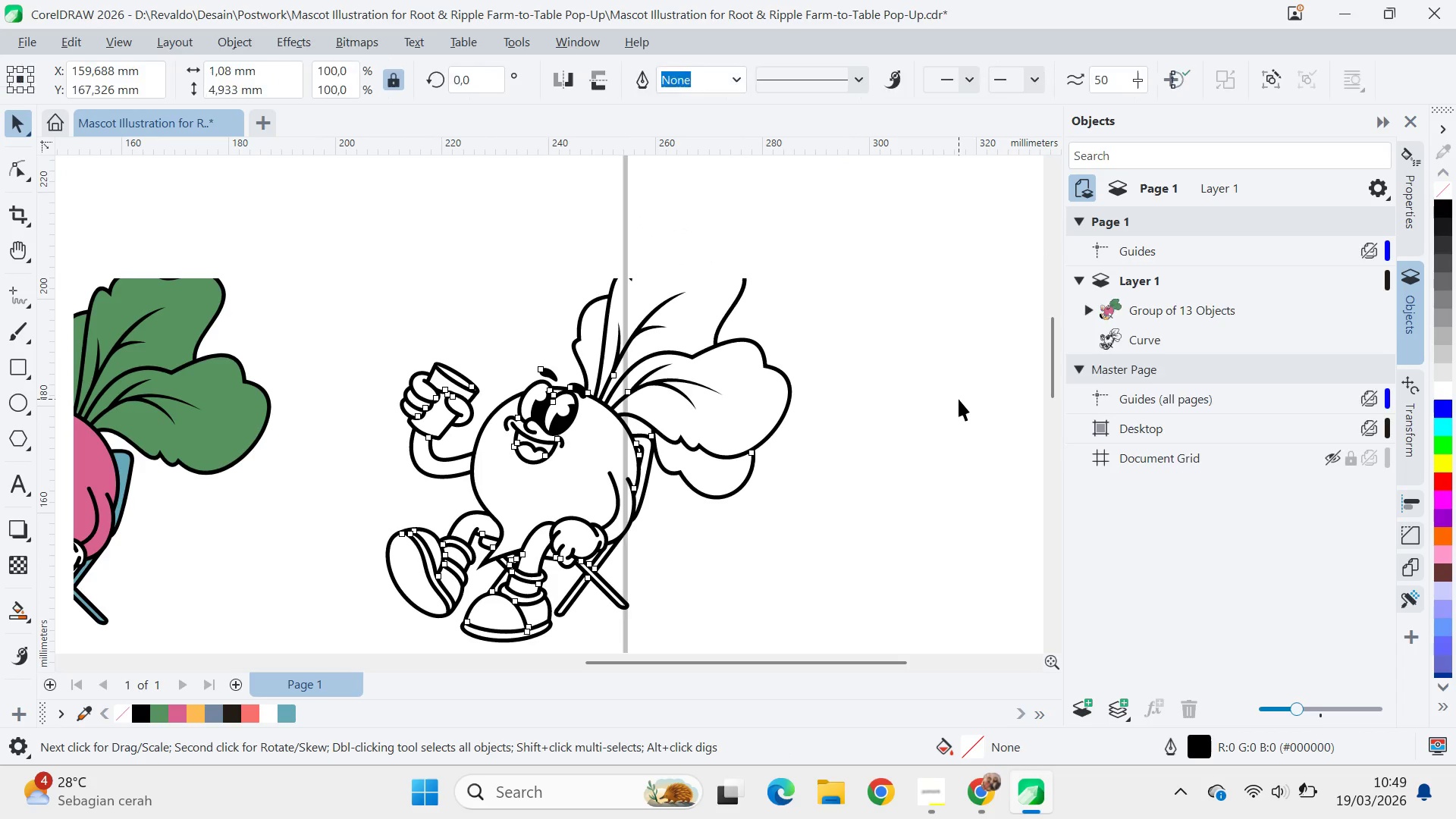 
key(Control+Z)
 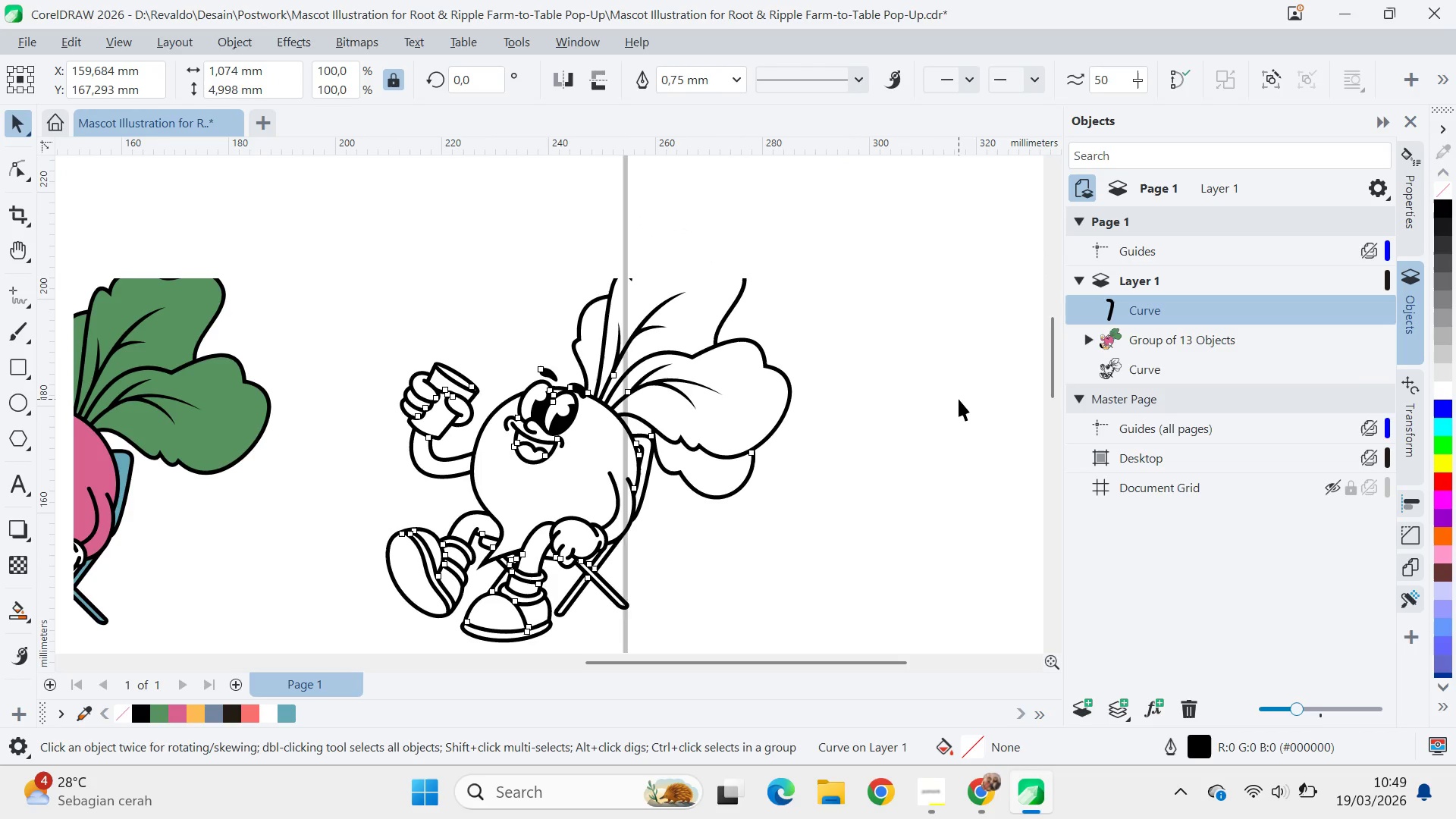 
key(Control+Z)
 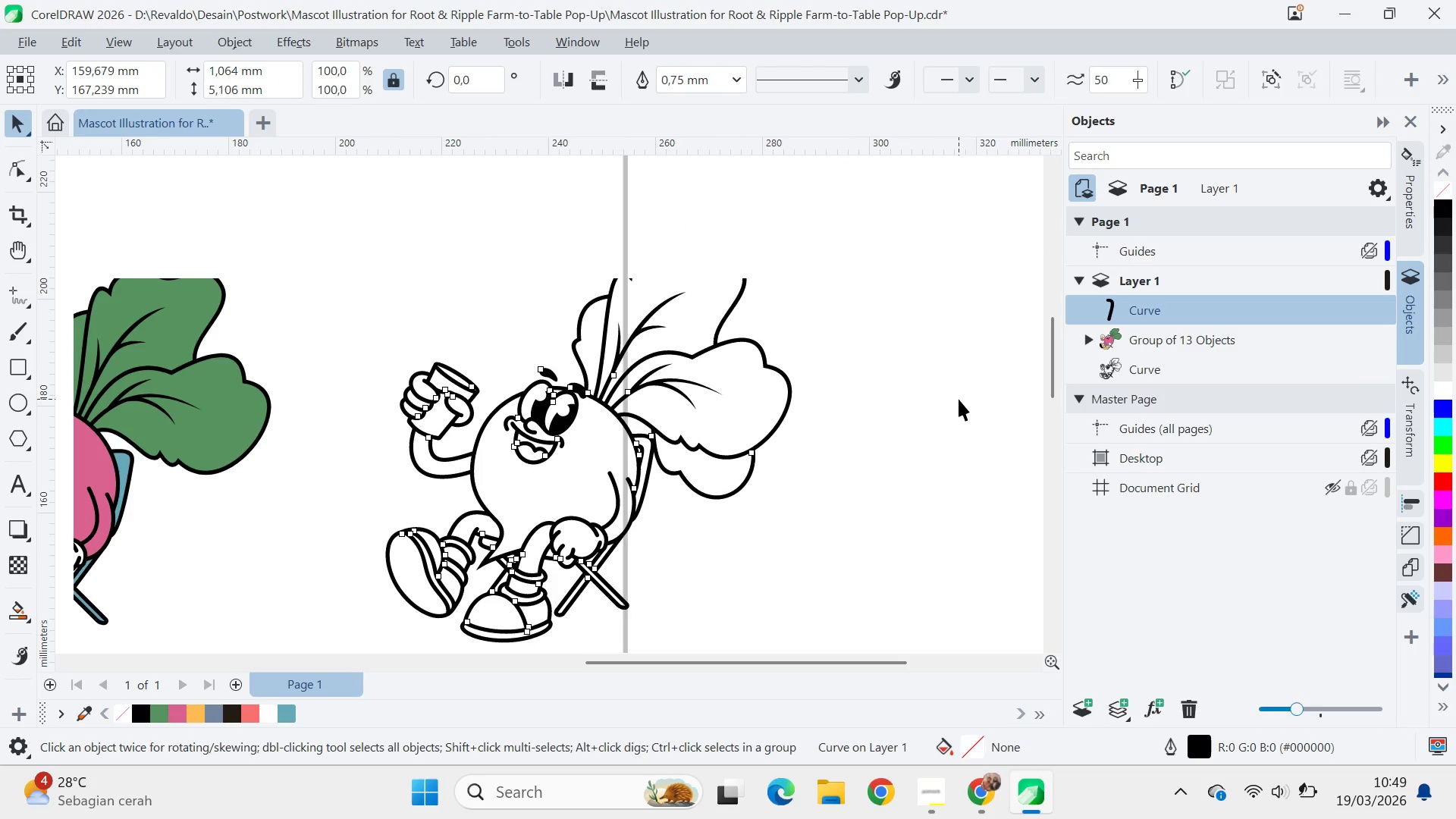 
key(Control+Z)
 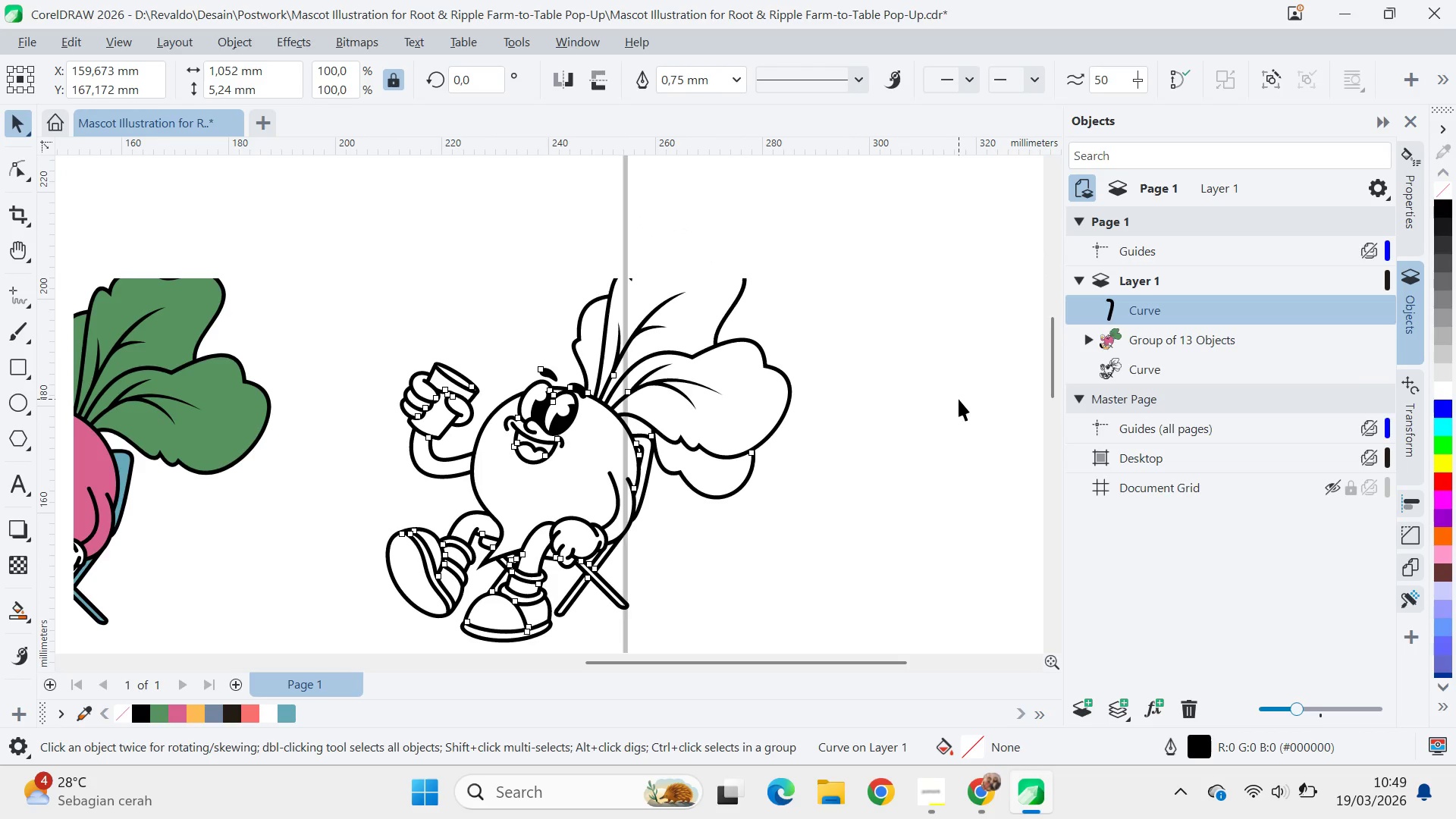 
key(Control+Z)
 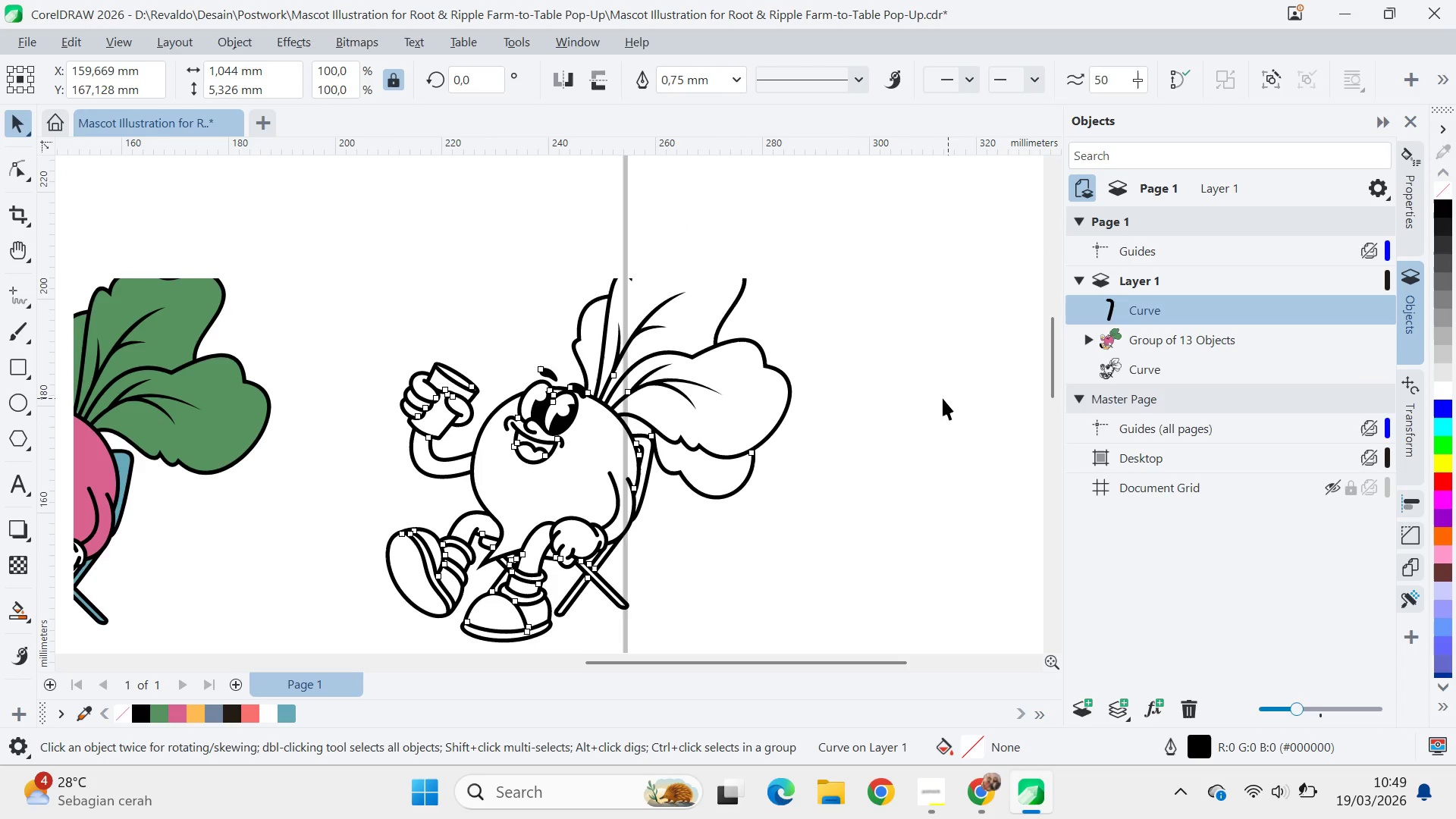 
key(Control+Z)
 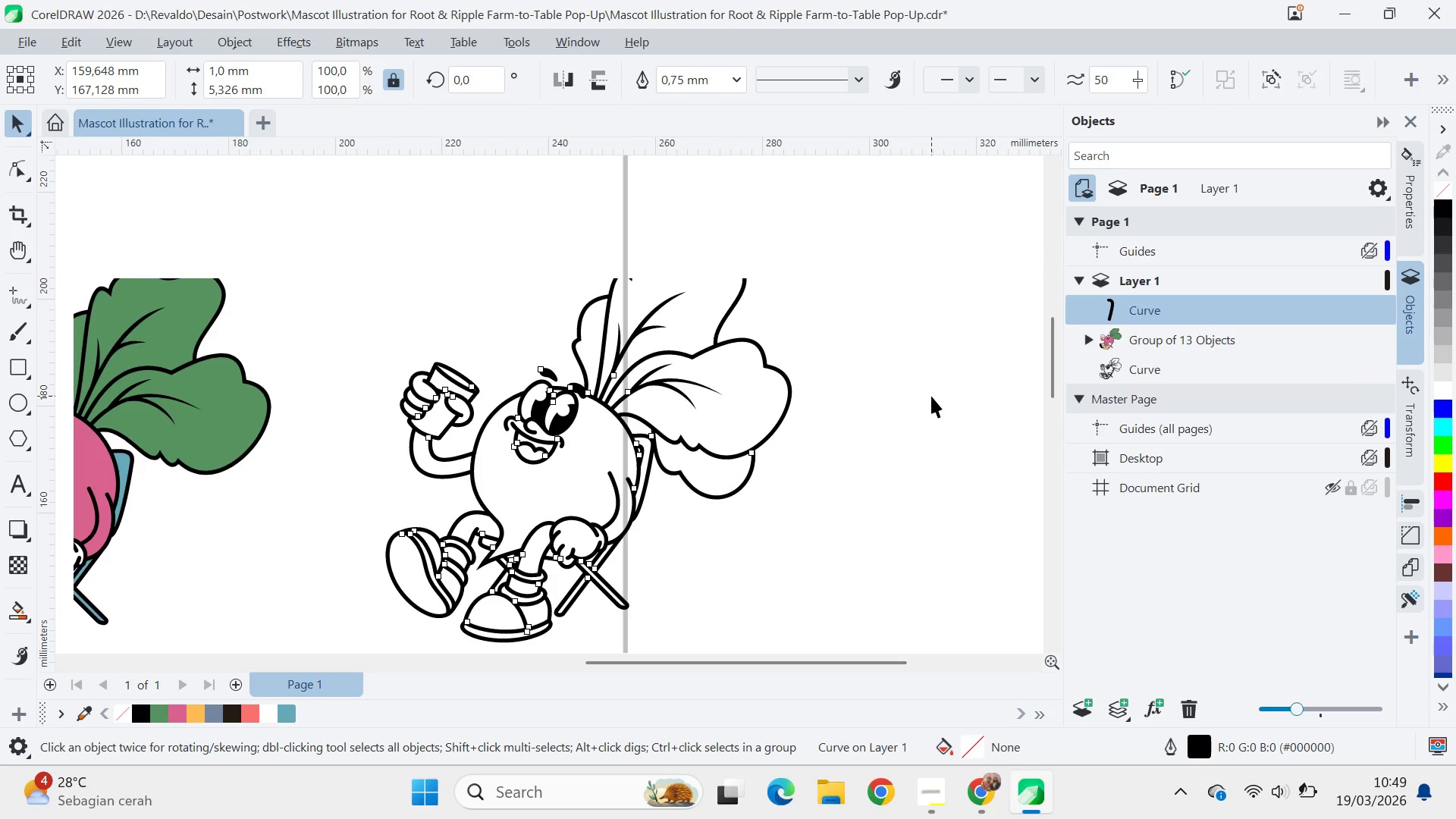 
key(Control+Z)
 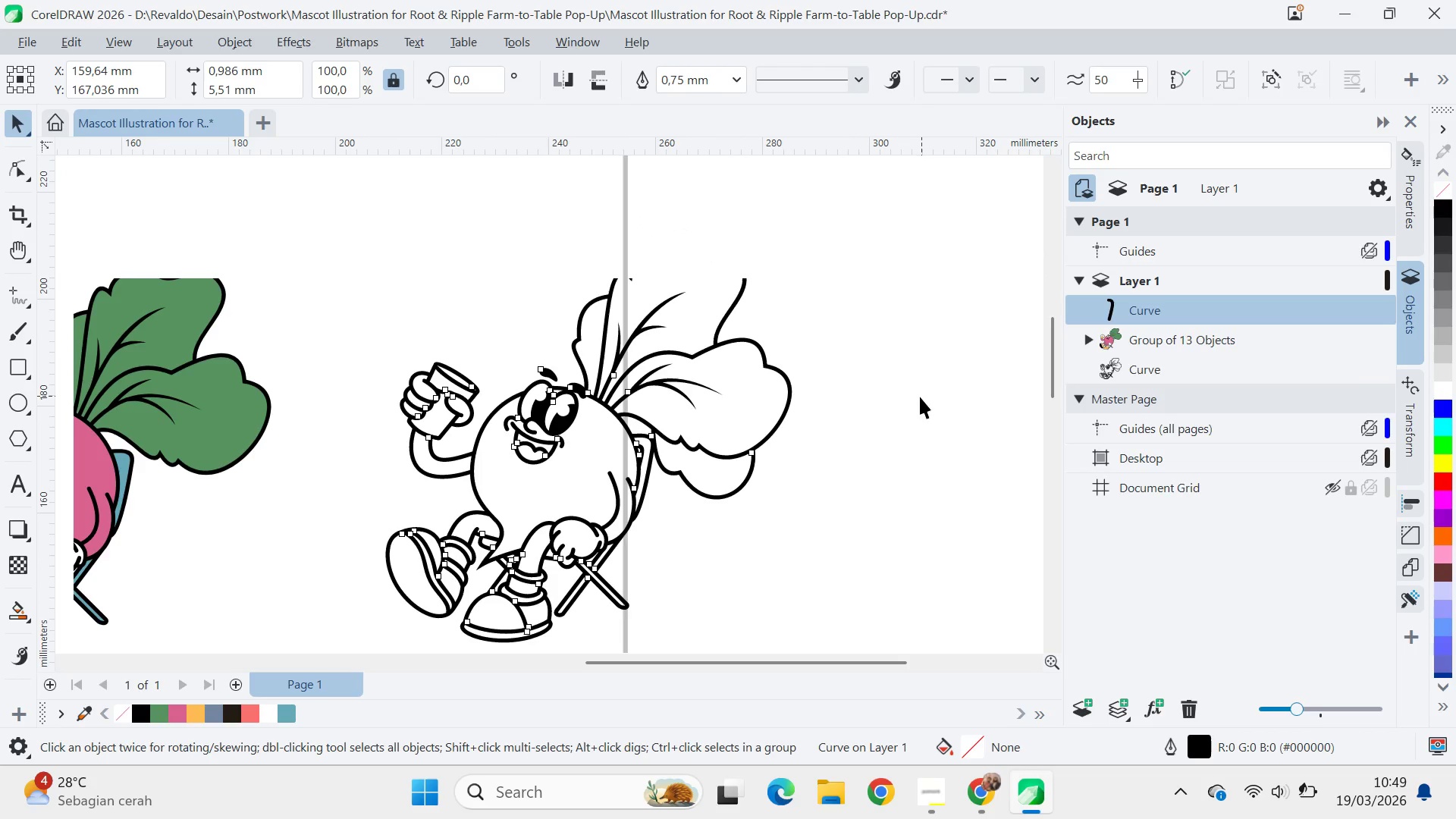 
left_click([919, 397])
 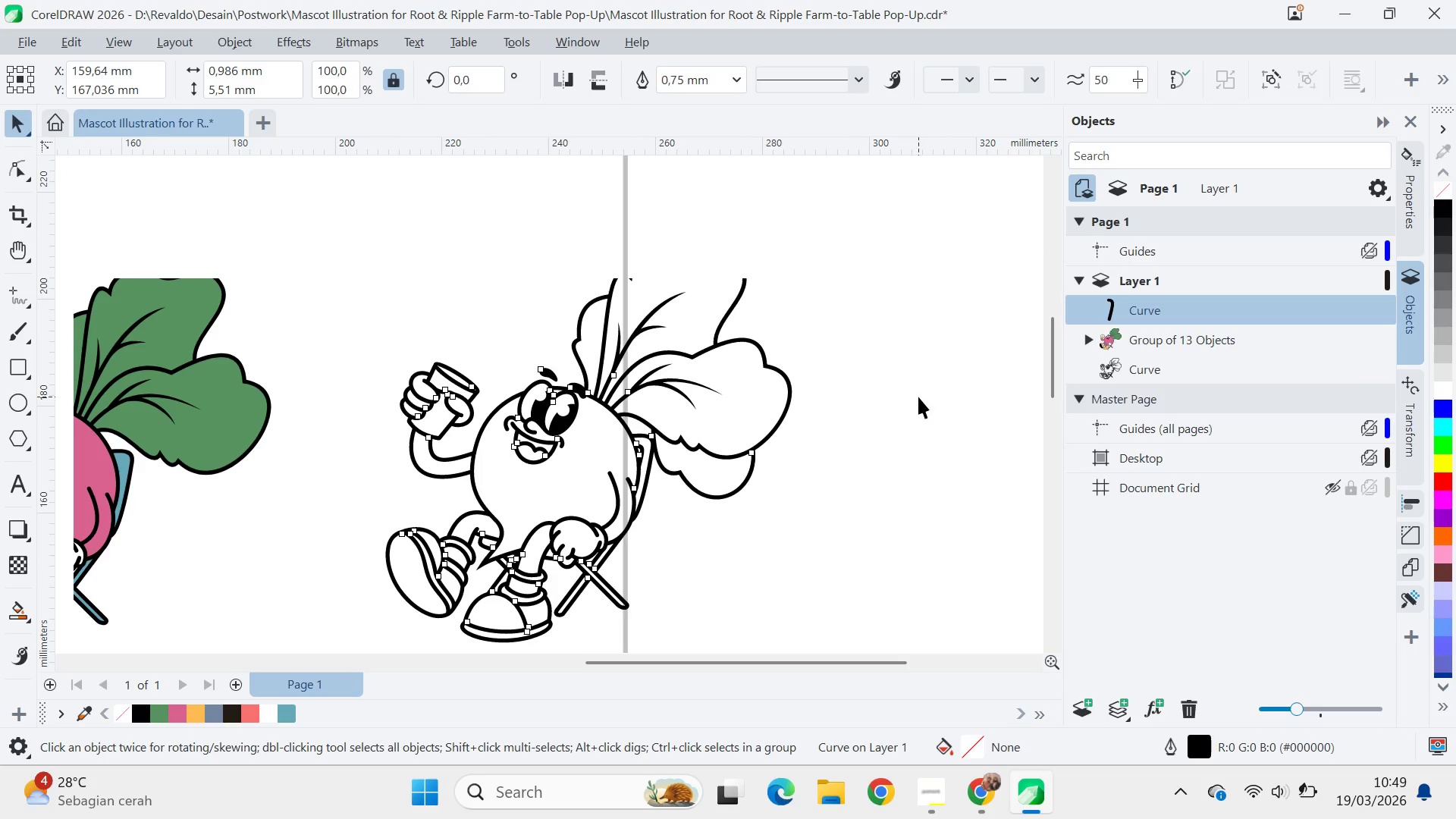 
key(Q)
 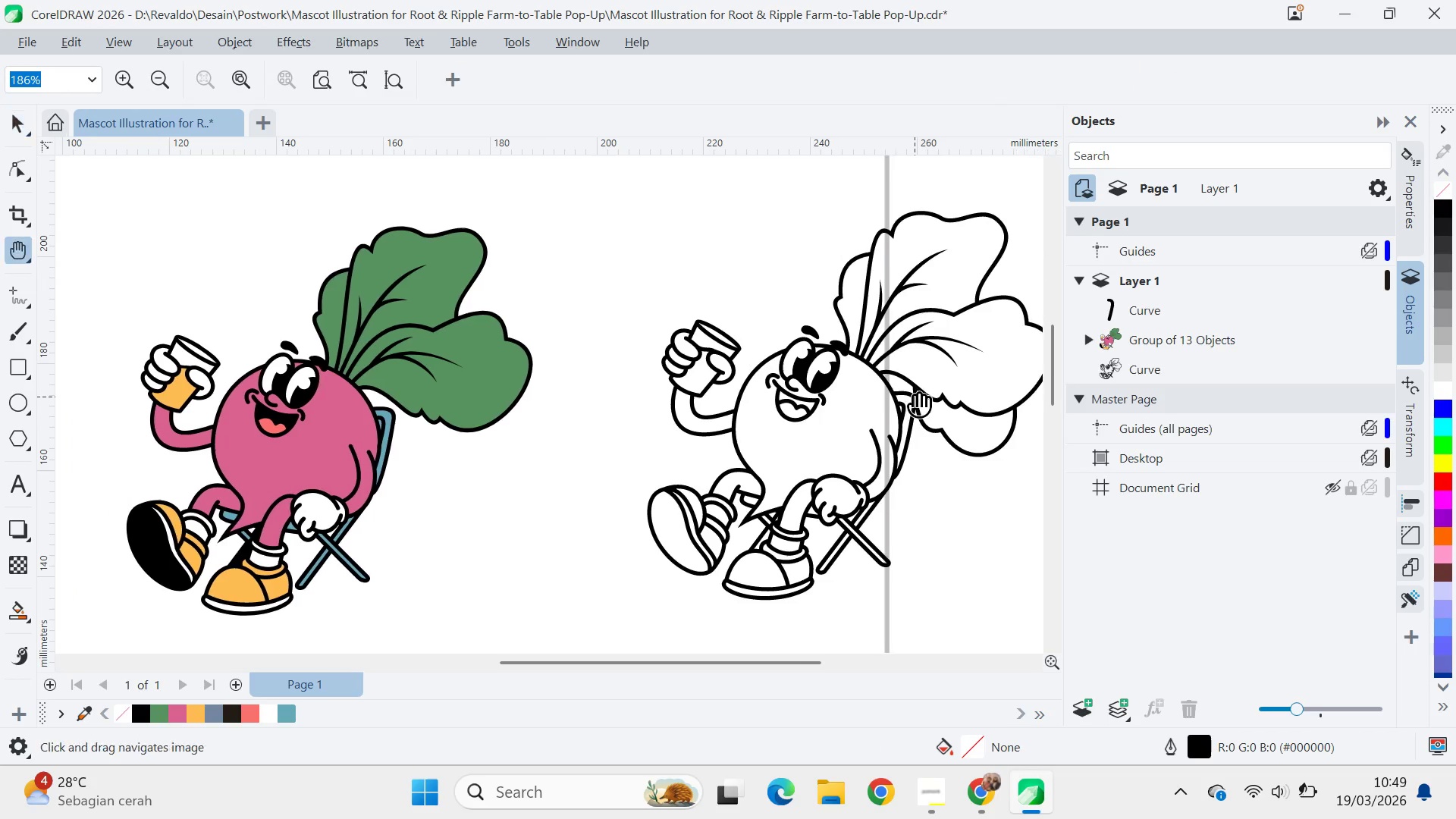 
left_click_drag(start_coordinate=[915, 396], to_coordinate=[720, 423])
 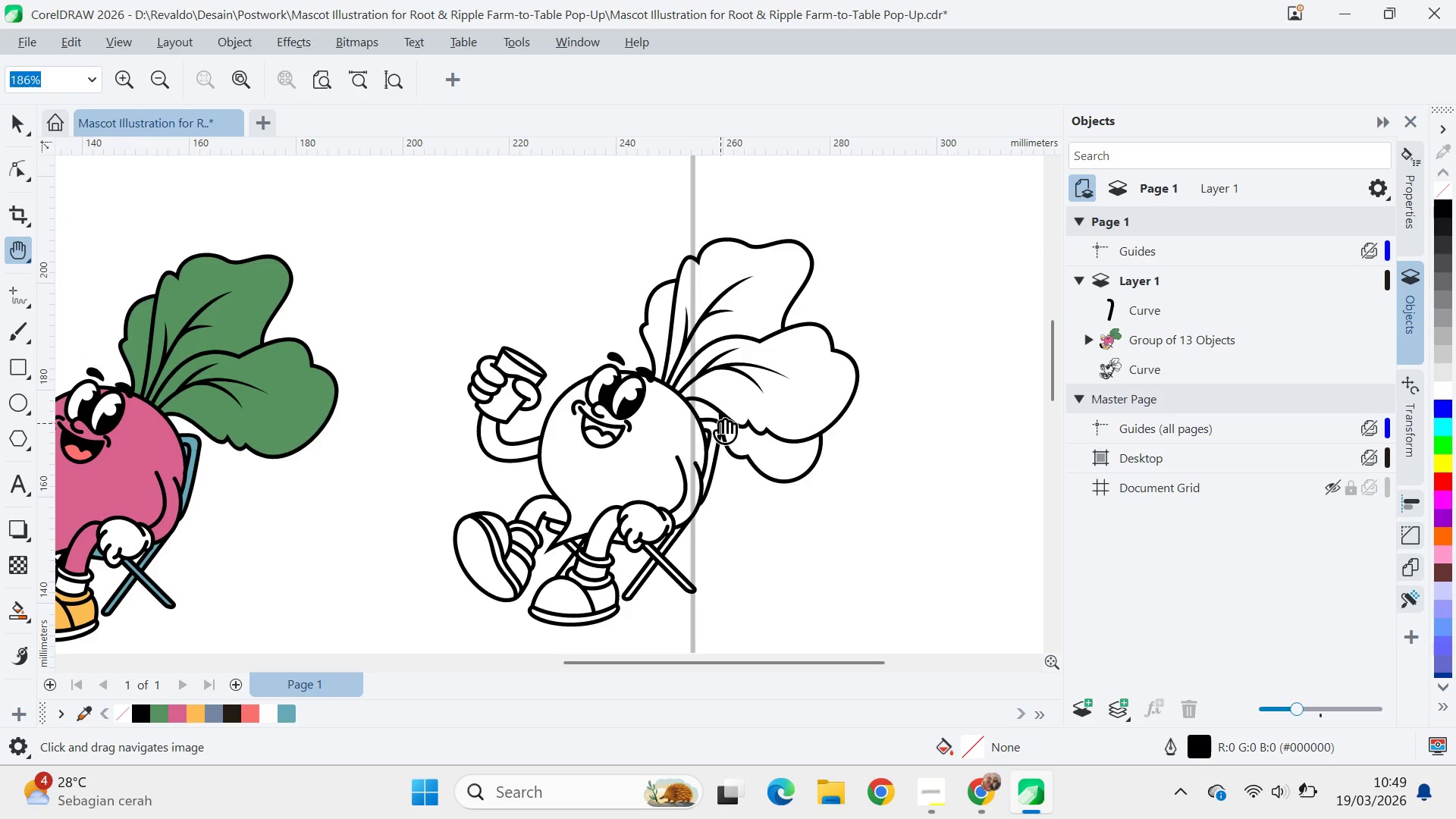 
key(Control+Z)
 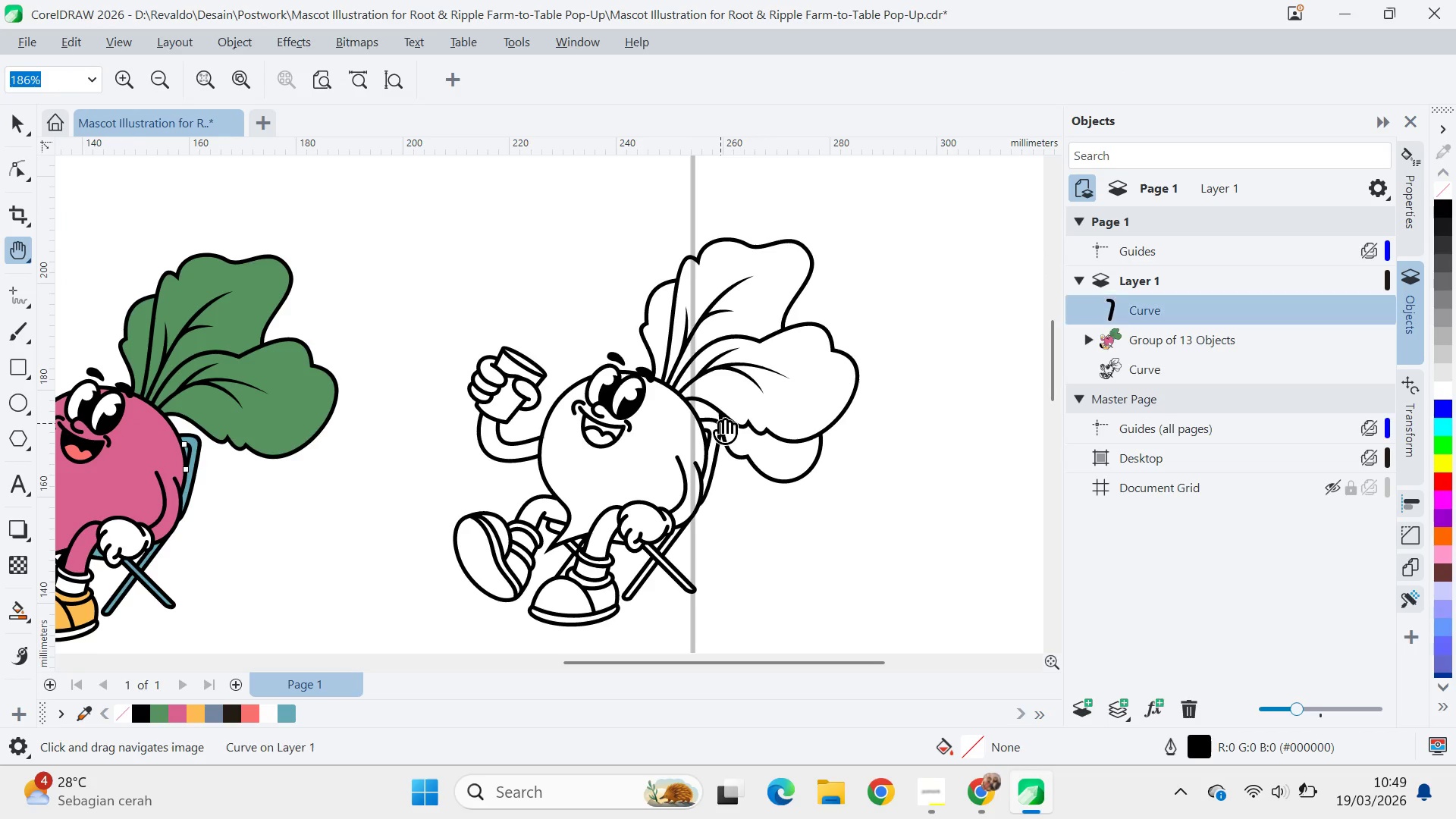 
key(Control+Z)
 